 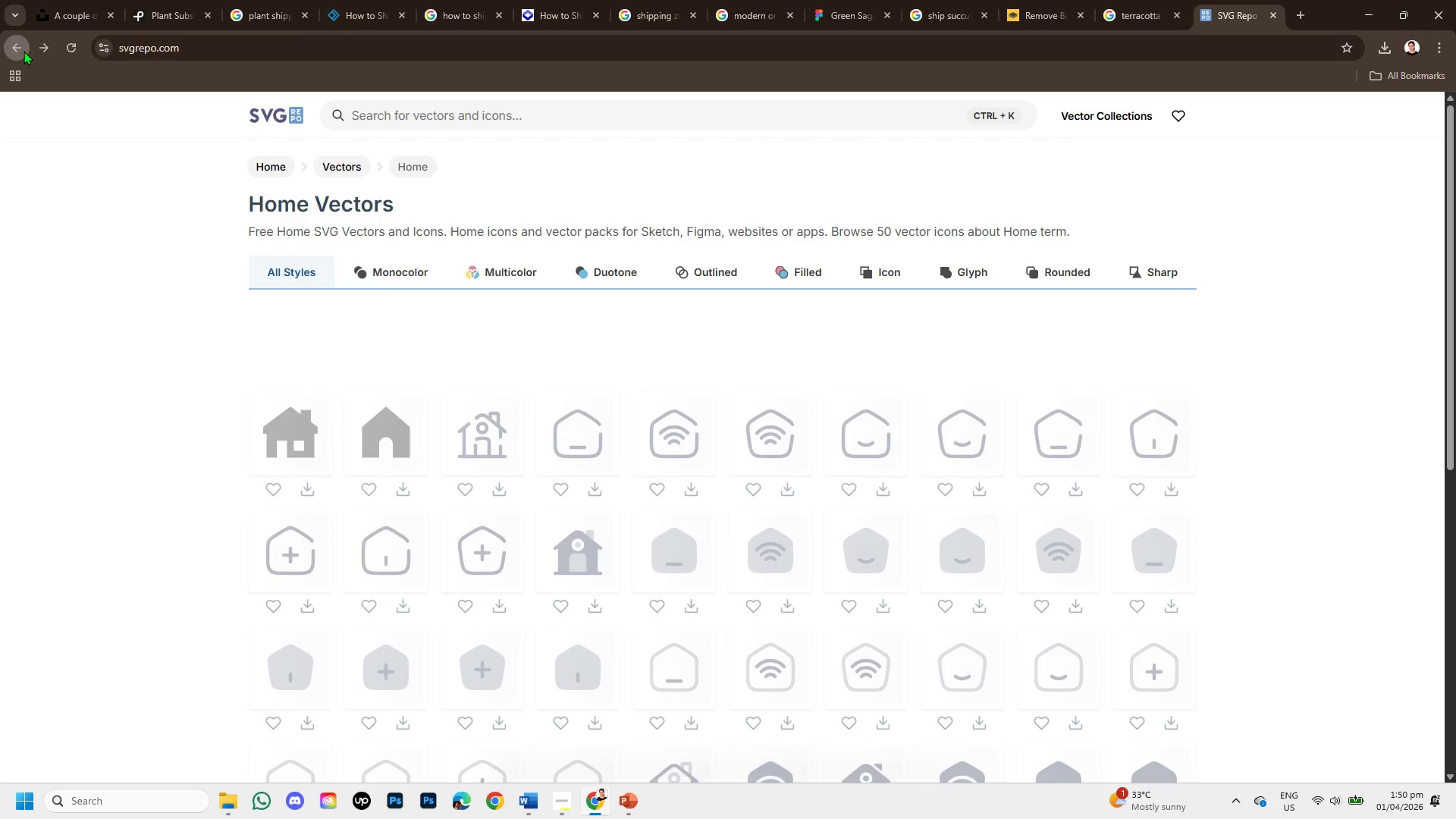 
left_click([24, 51])
 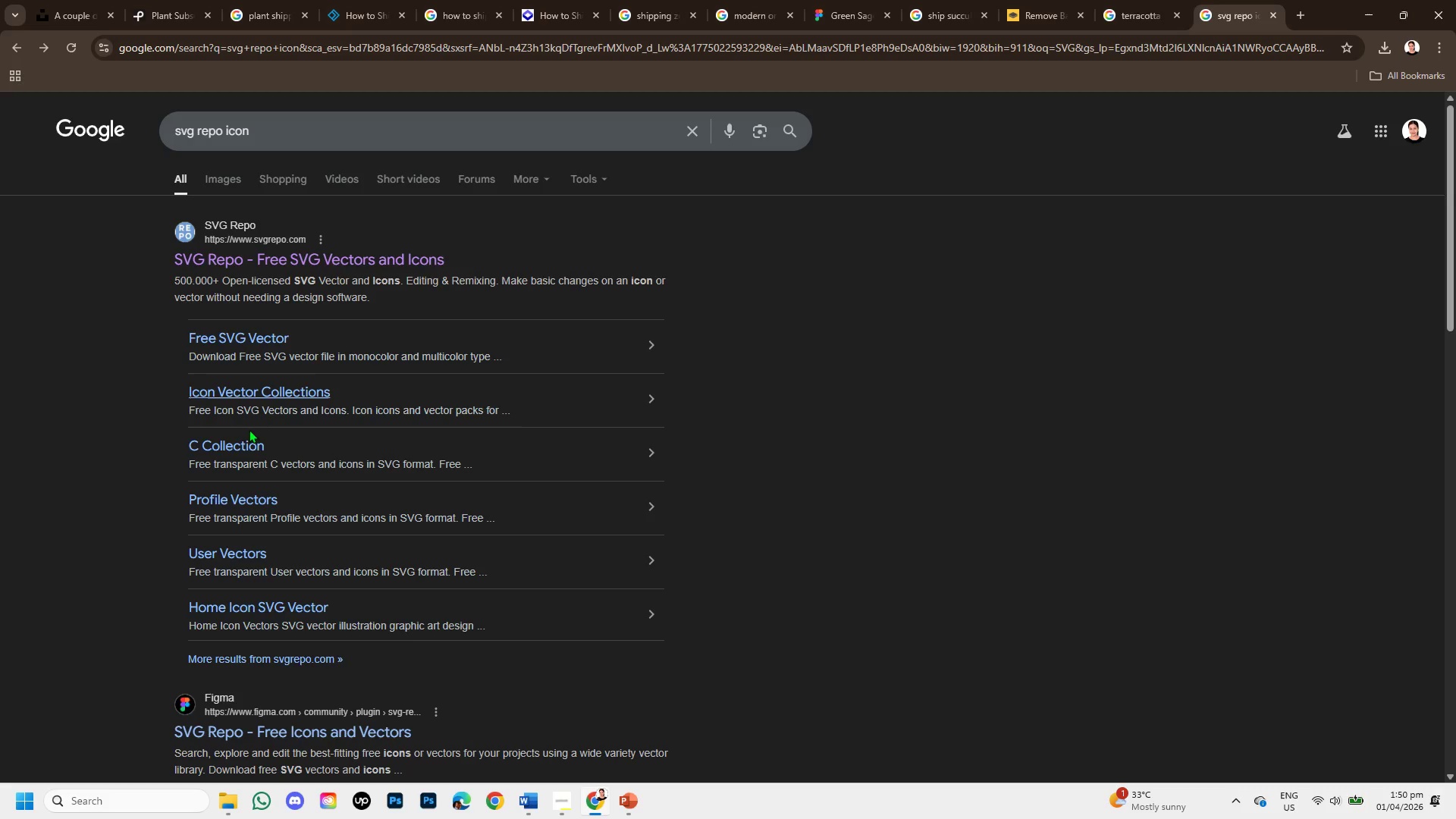 
scroll: coordinate [244, 487], scroll_direction: down, amount: 4.0
 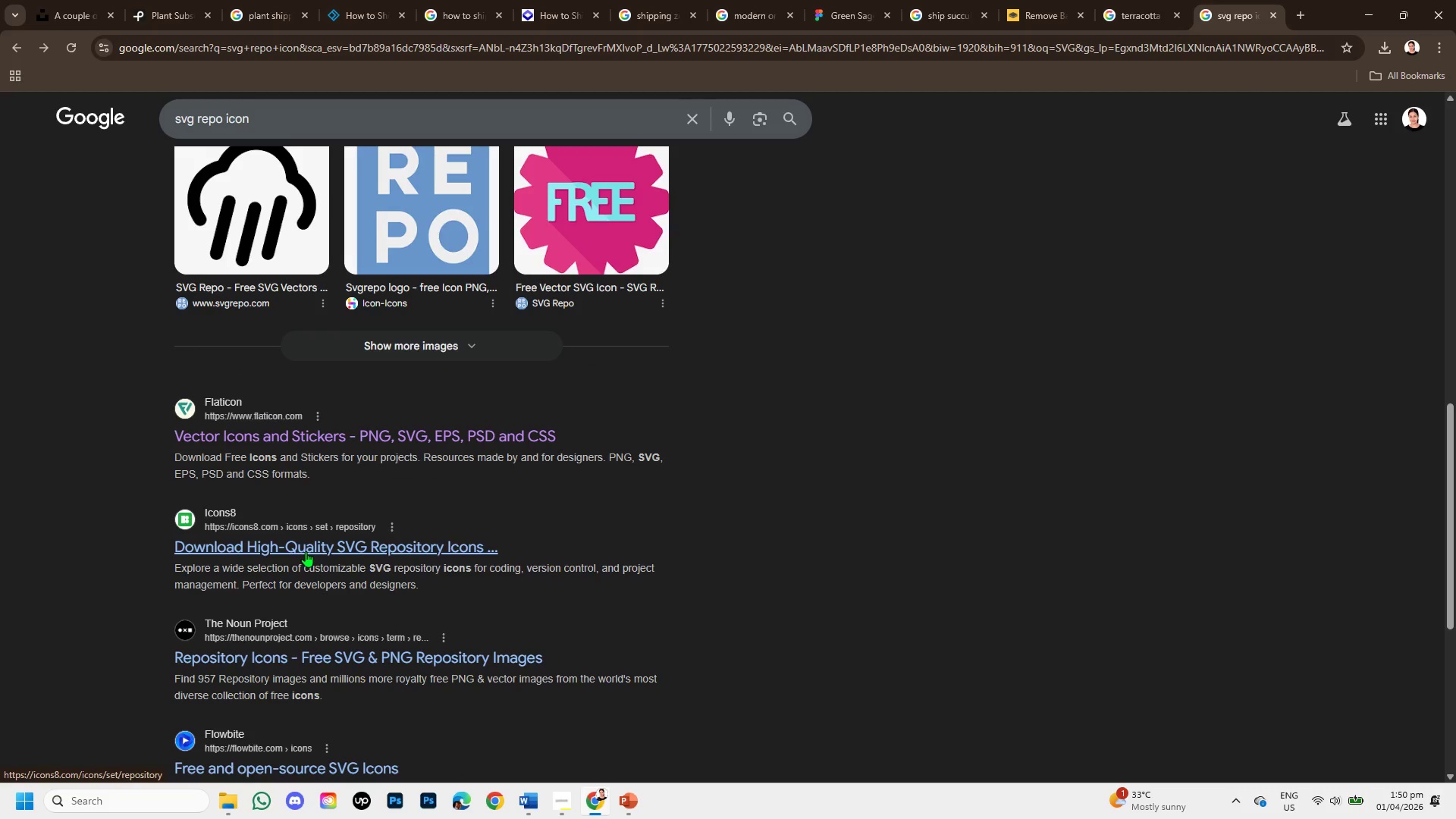 
left_click([306, 551])
 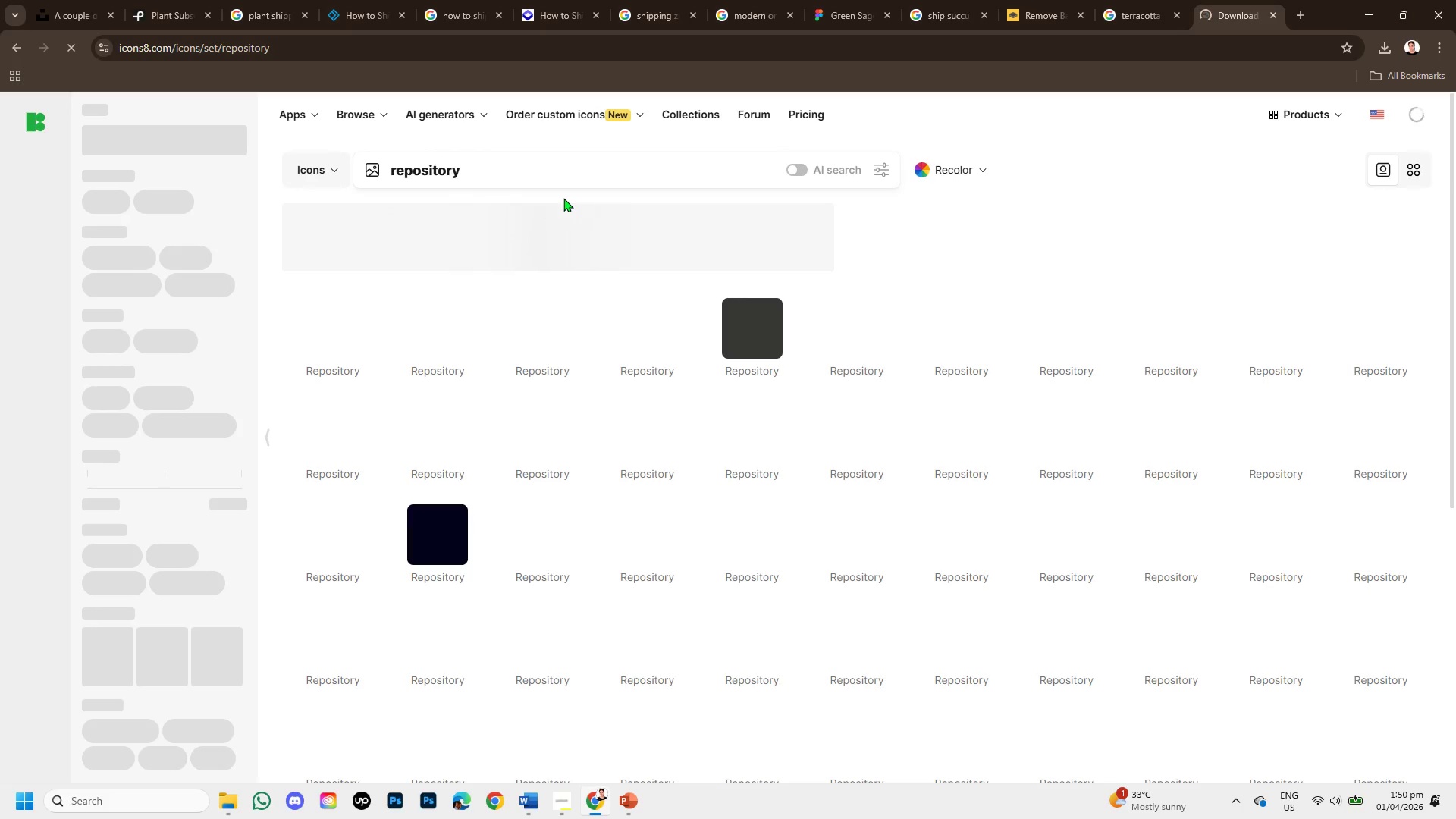 
left_click([489, 168])
 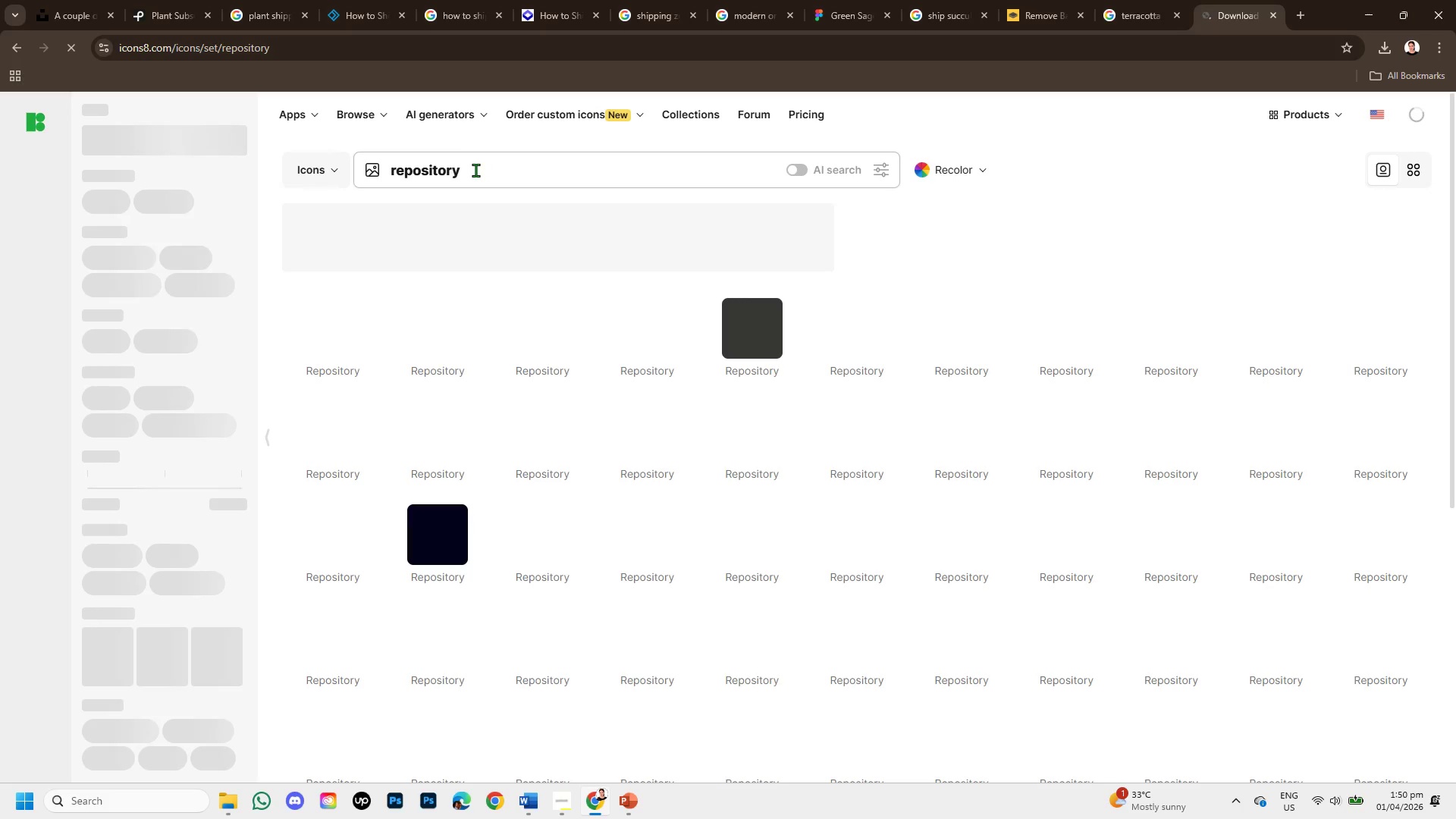 
left_click_drag(start_coordinate=[472, 171], to_coordinate=[384, 178])
 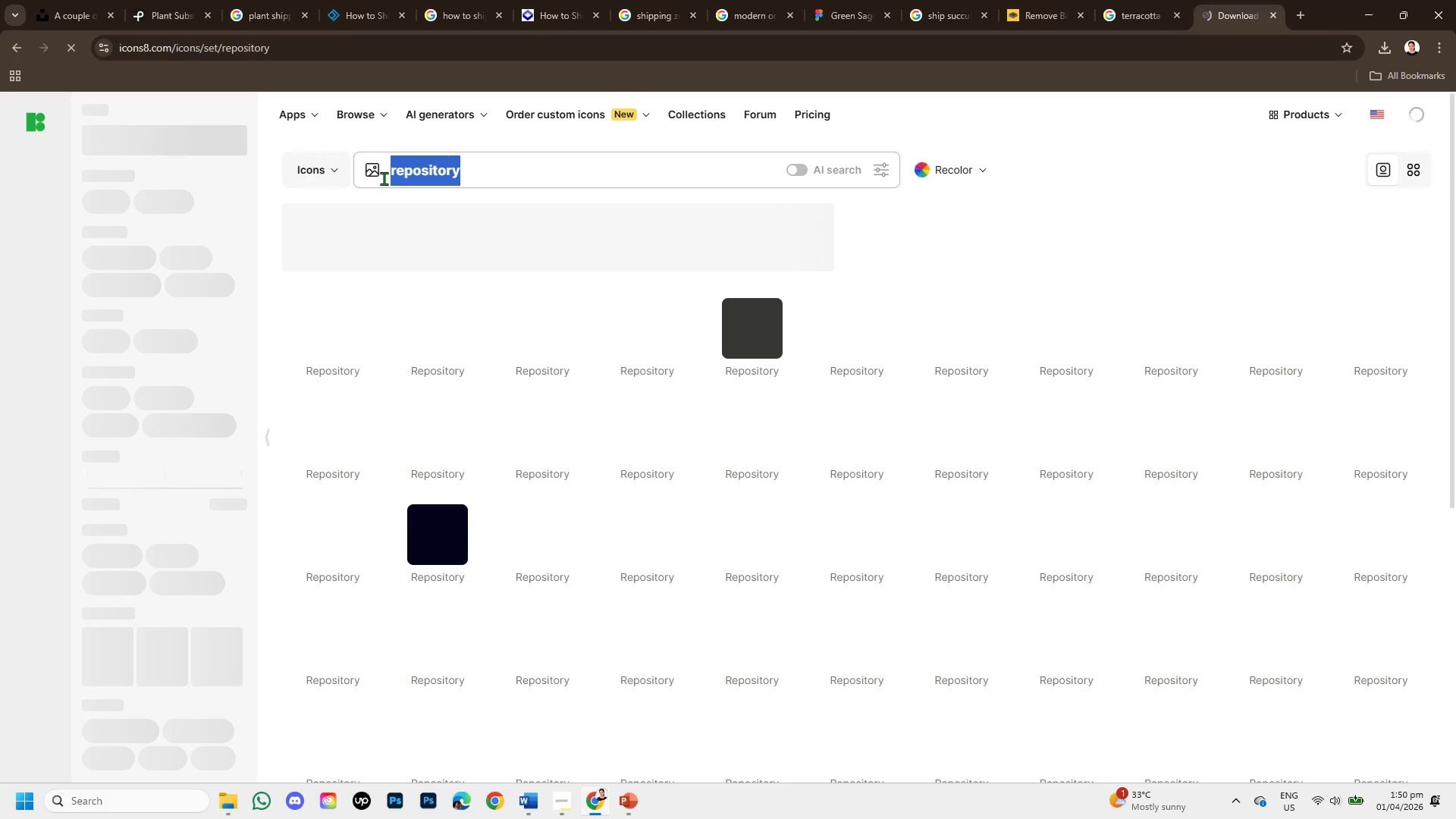 
key(Backspace)
type(HOUSE )
 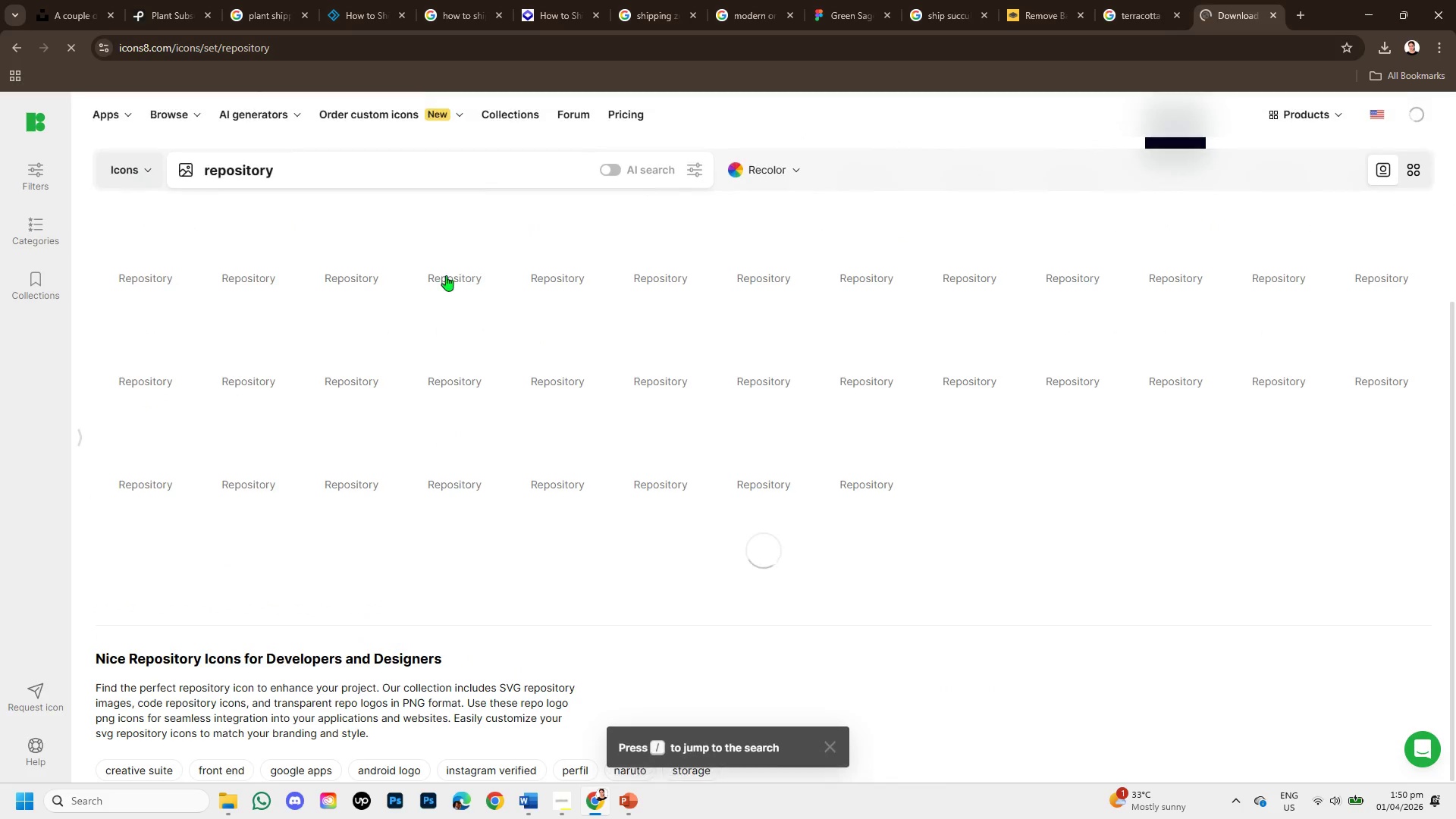 
scroll: coordinate [446, 275], scroll_direction: up, amount: 6.0
 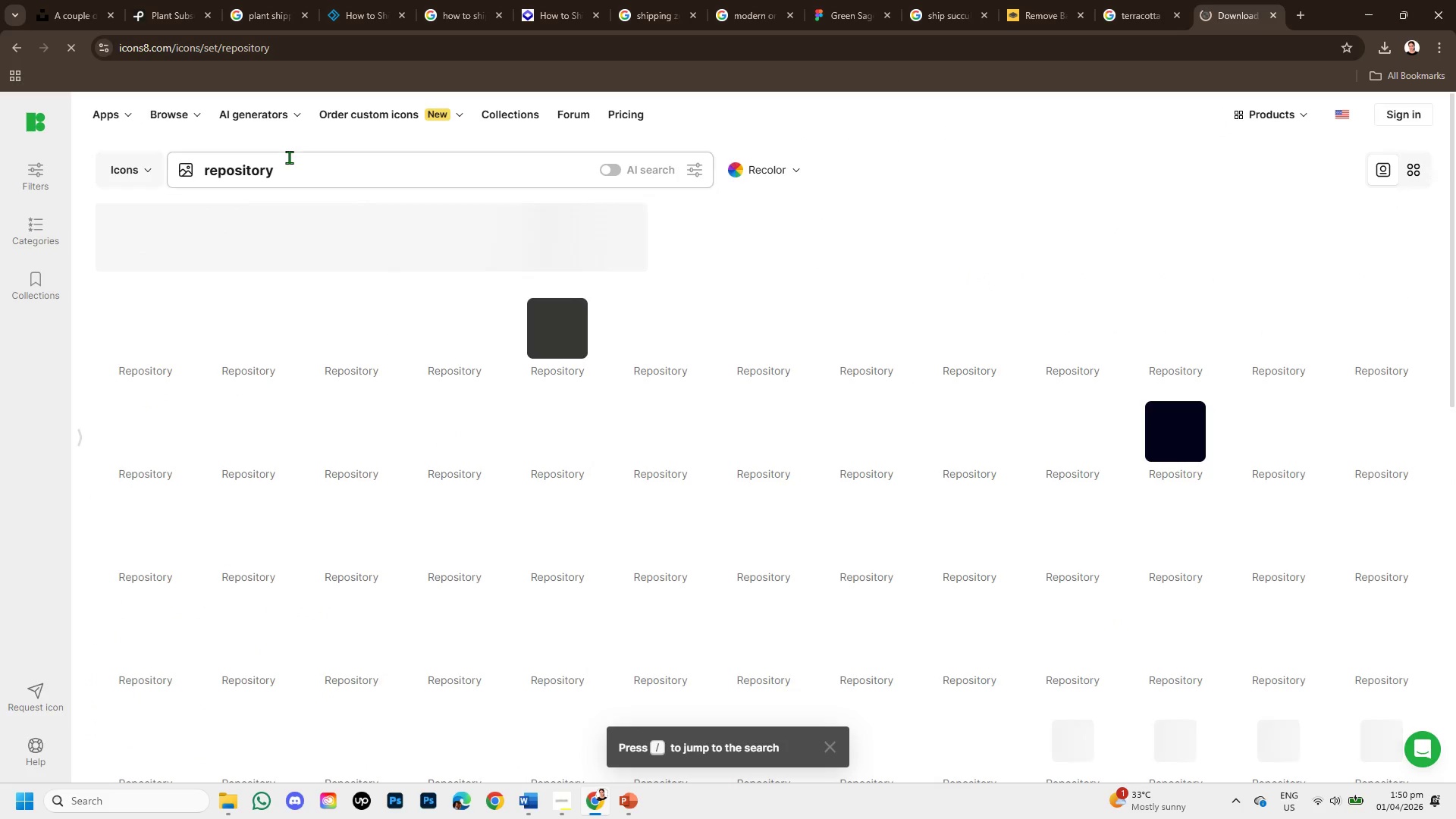 
left_click_drag(start_coordinate=[288, 158], to_coordinate=[206, 165])
 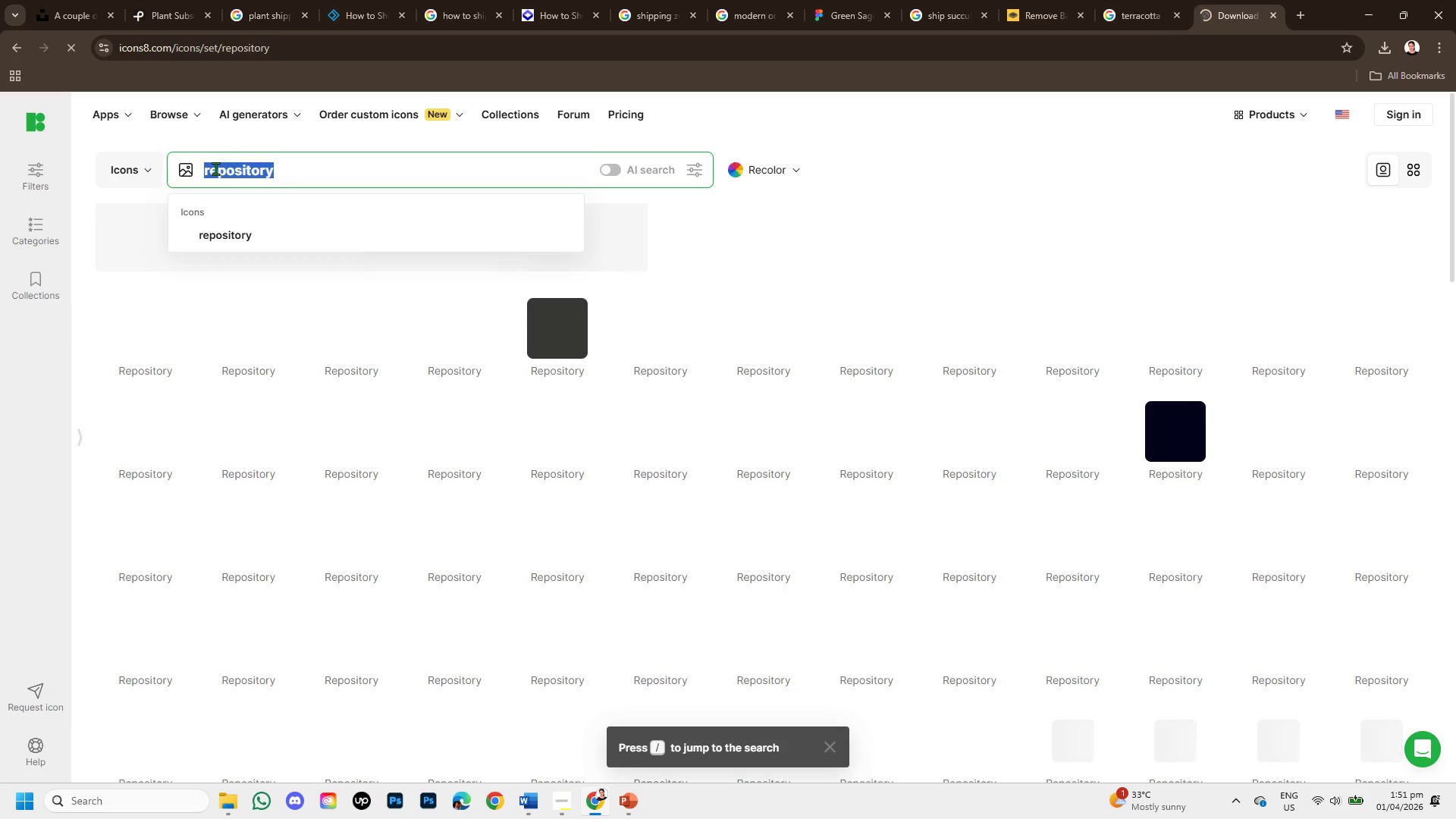 
key(Backspace)
key(Backspace)
type(HOME)
 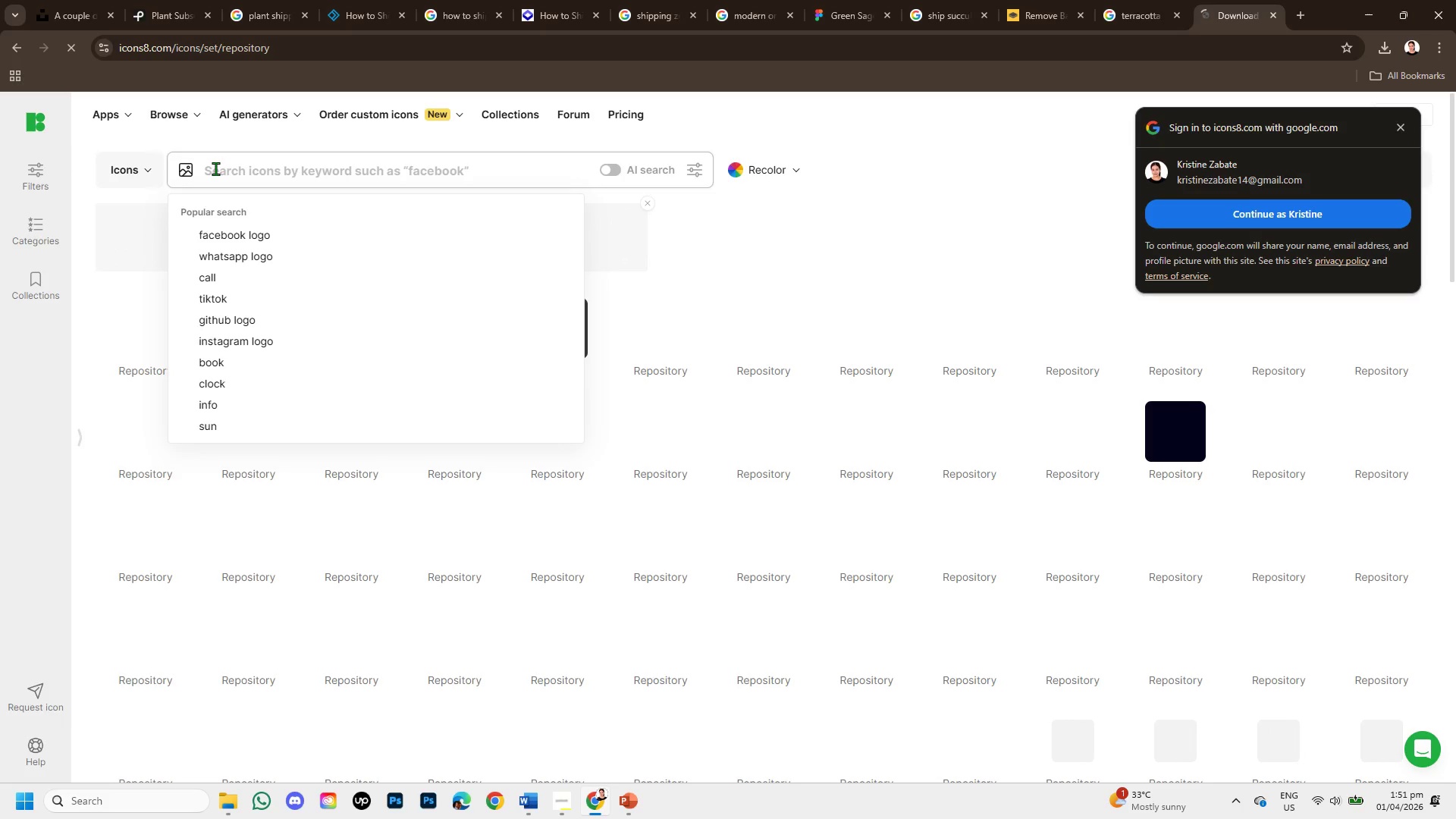 
left_click([215, 168])
 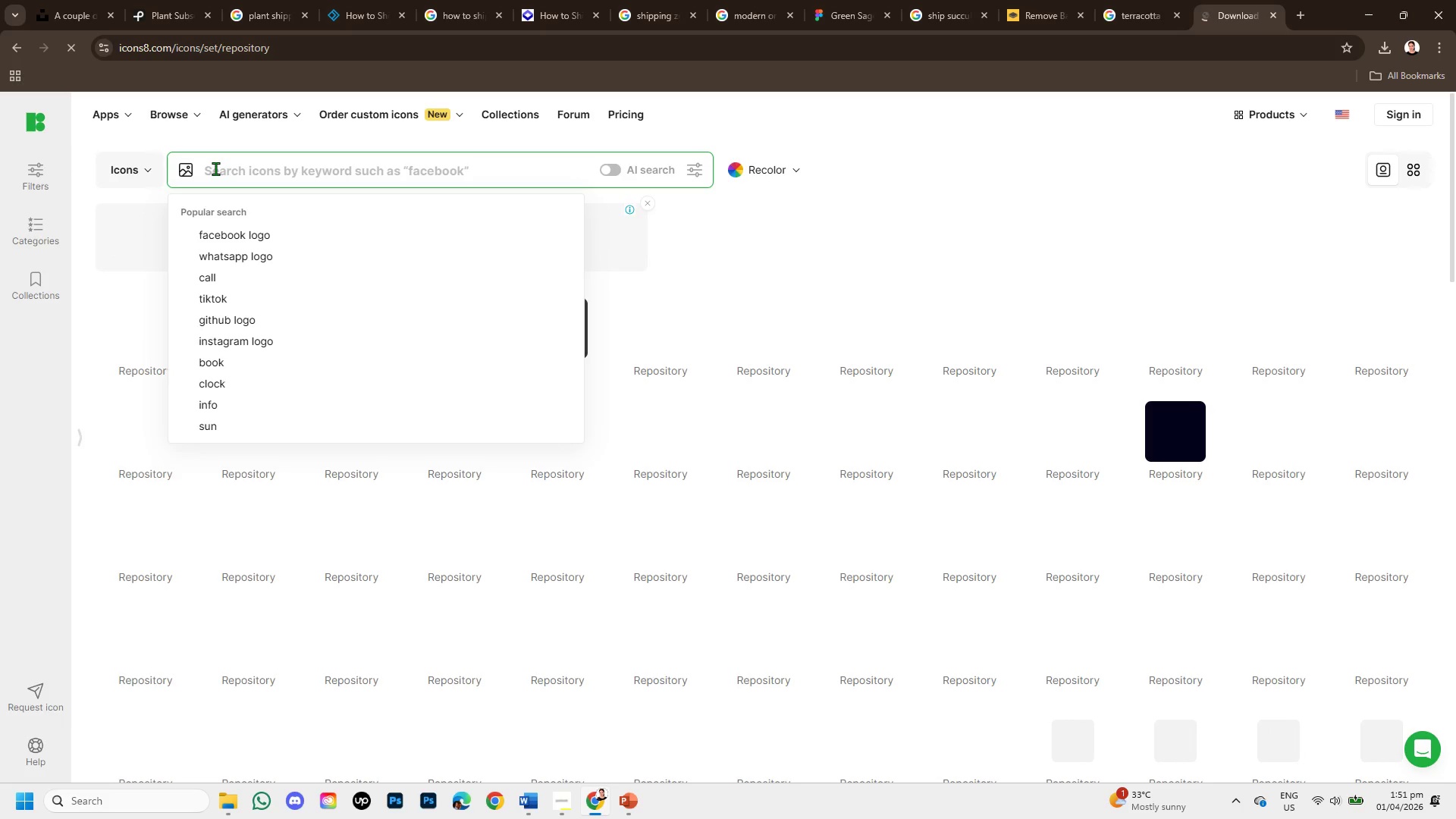 
type(HOME)
 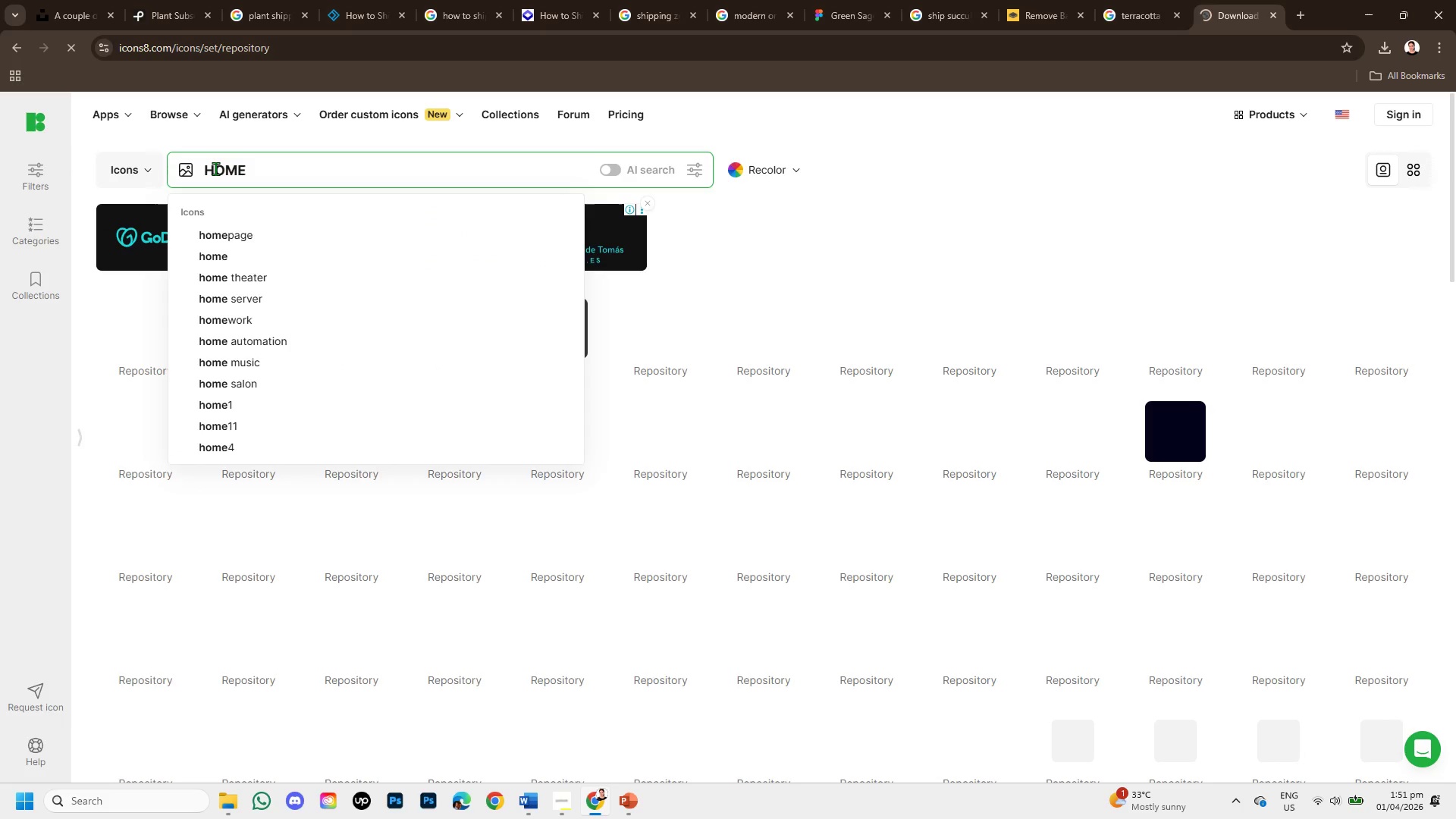 
key(Enter)
 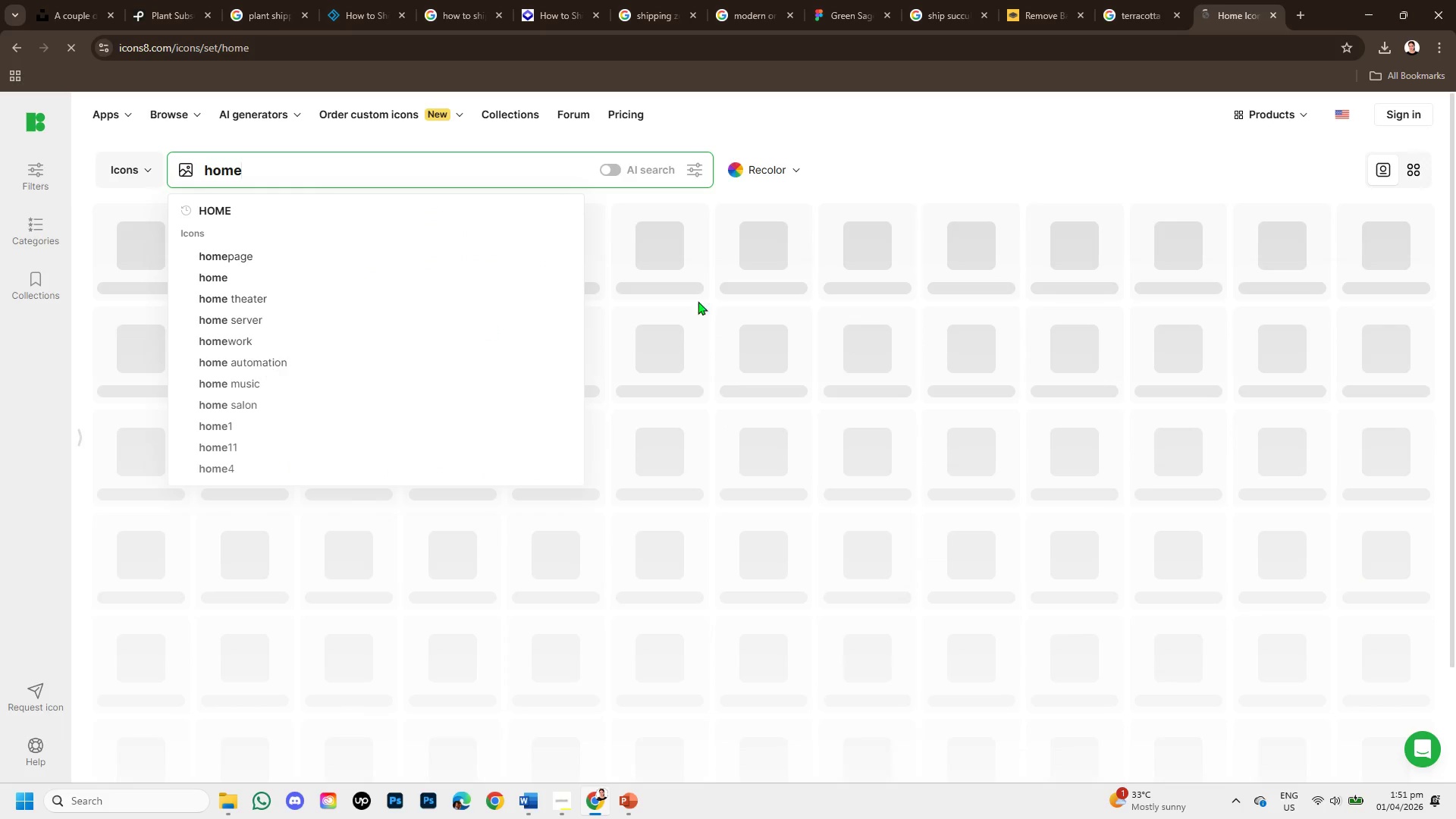 
left_click([871, 174])
 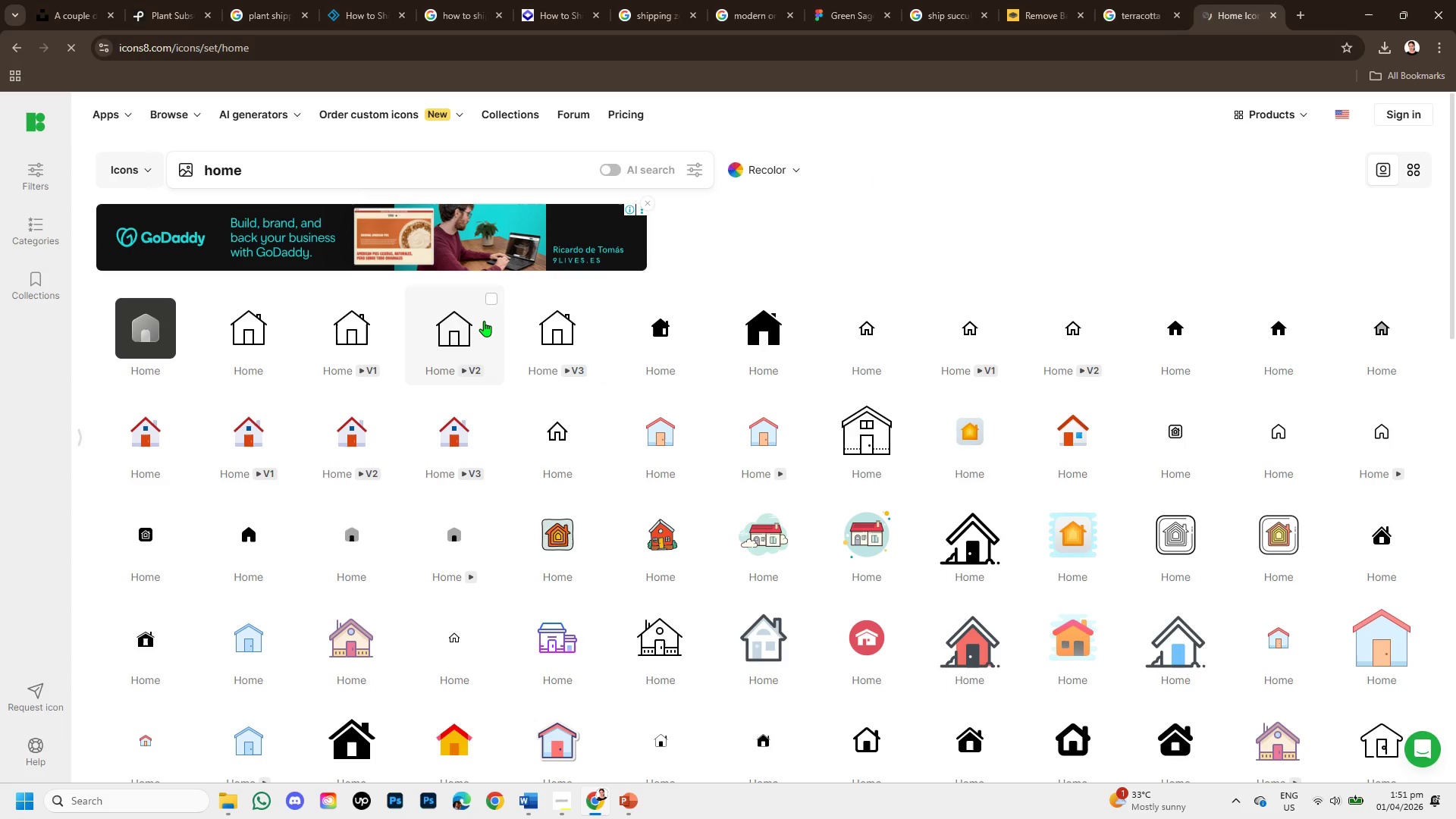 
wait(9.38)
 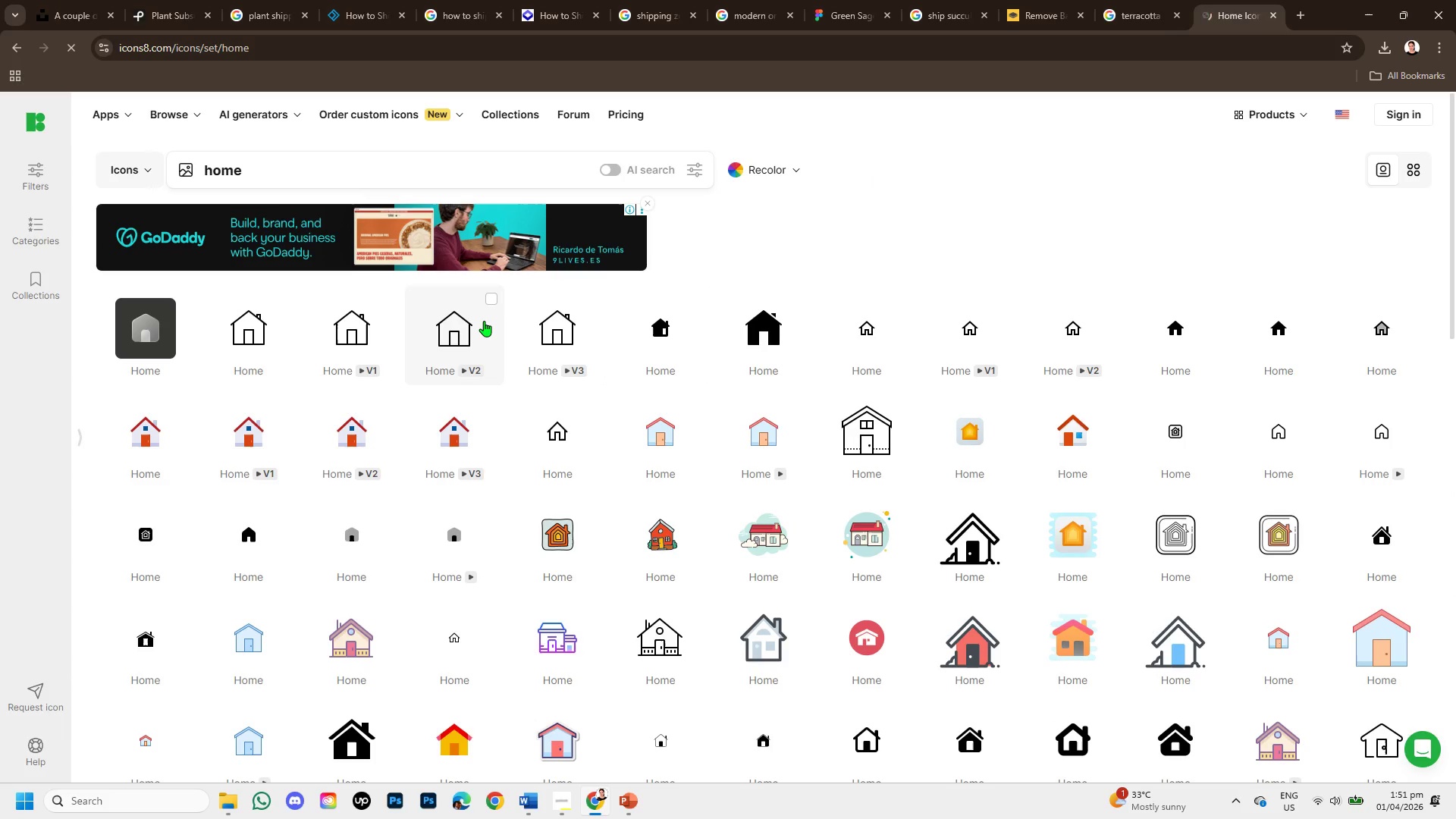 
left_click([475, 324])
 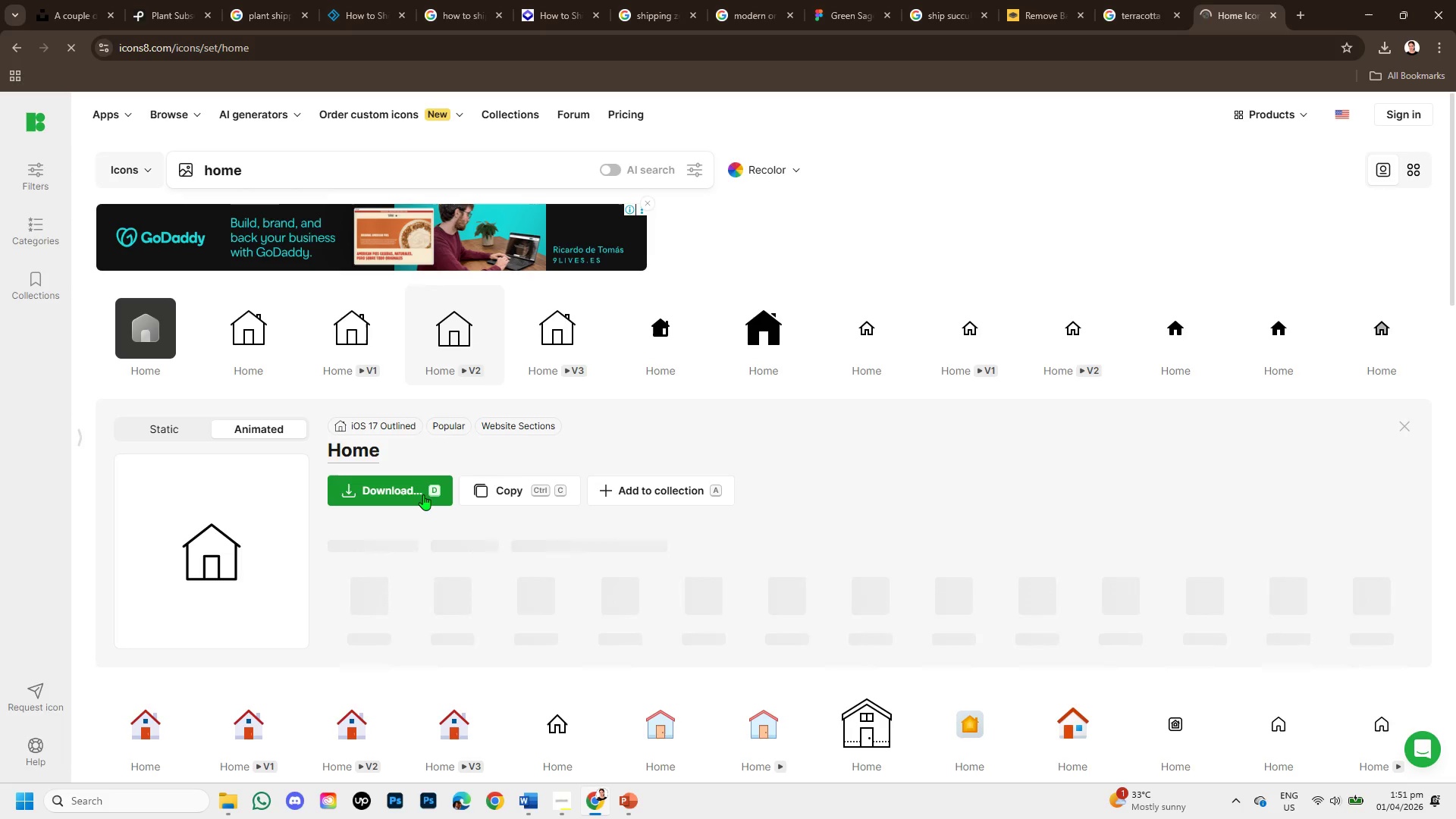 
left_click([414, 491])
 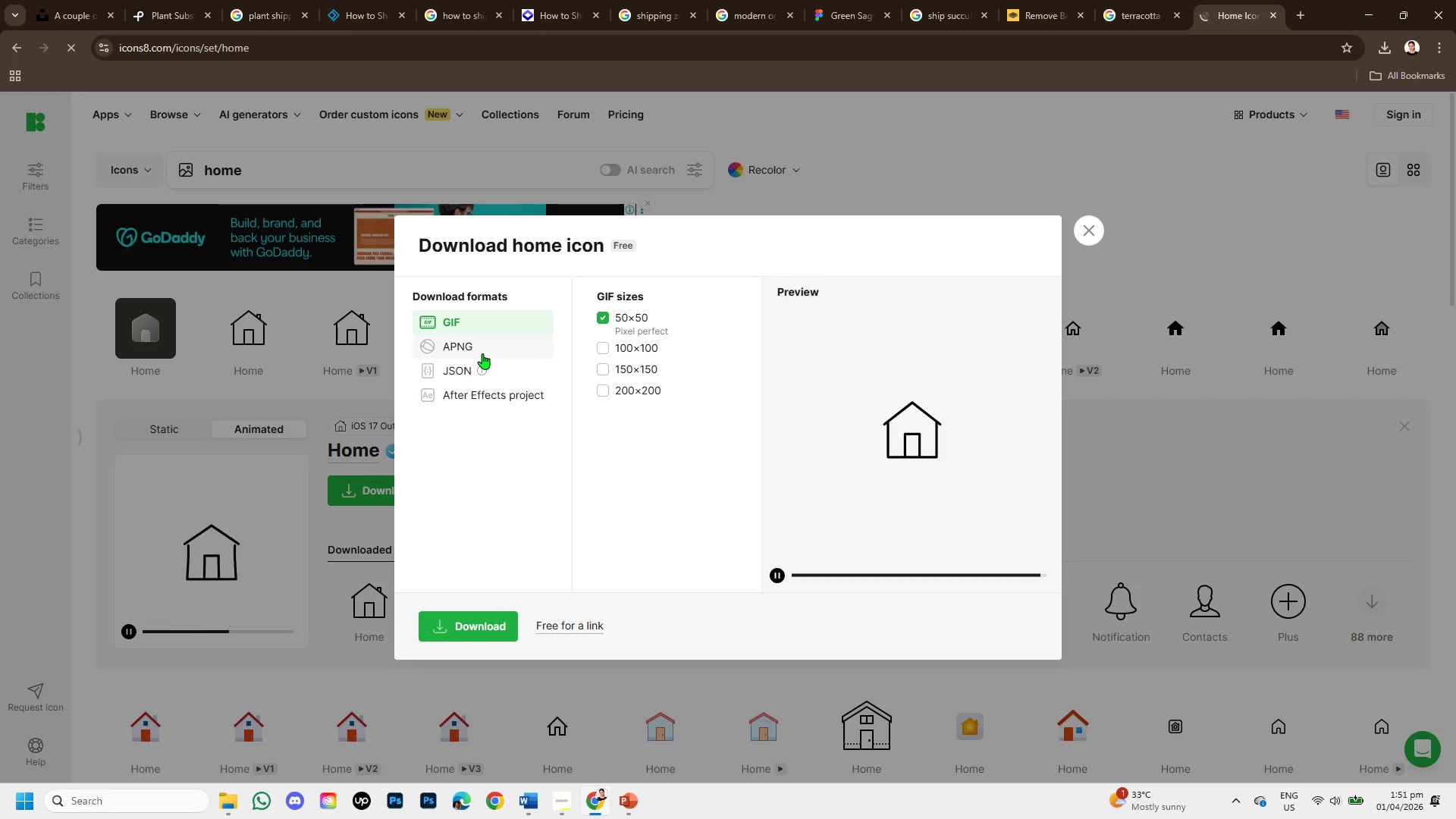 
wait(5.3)
 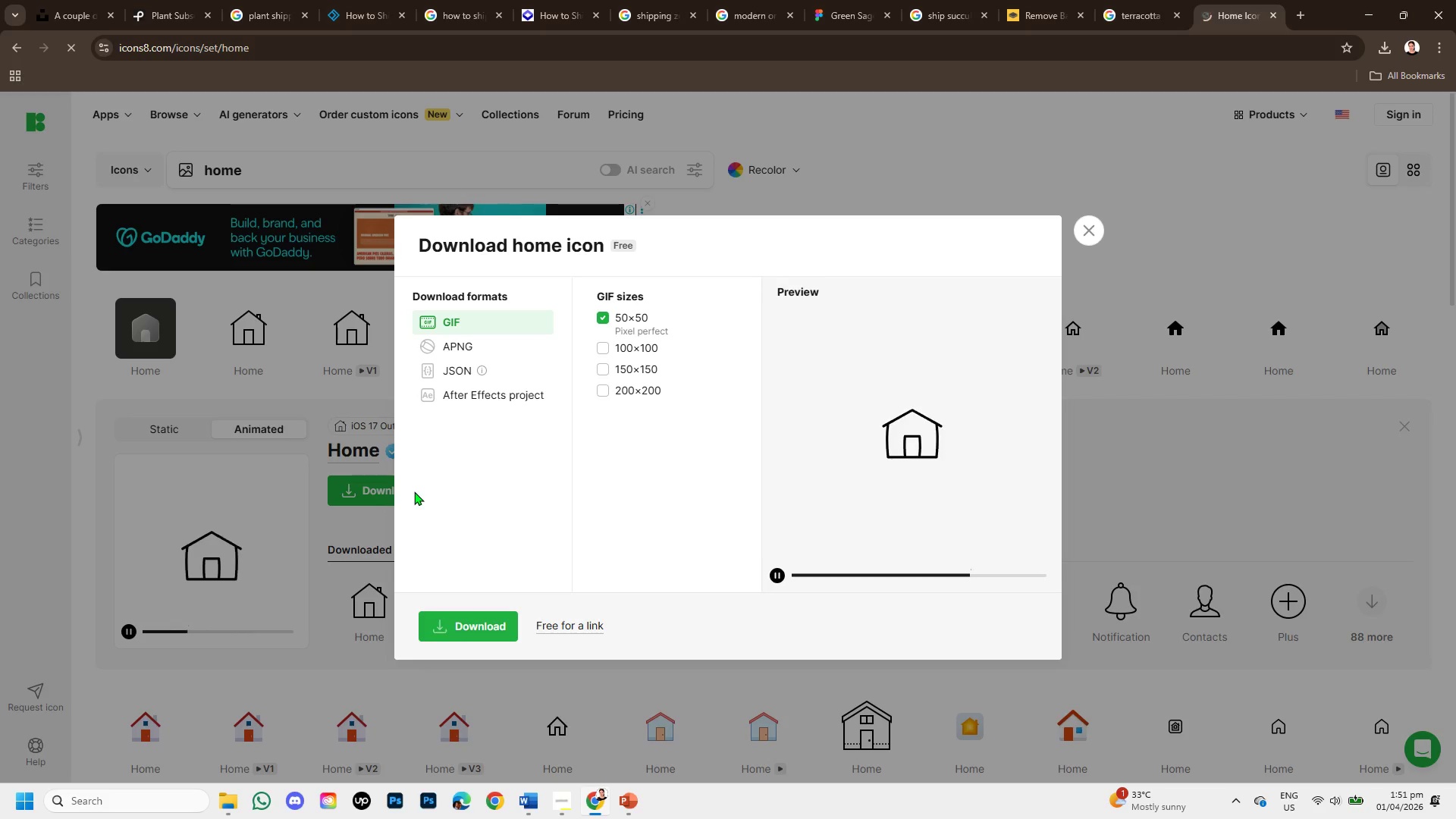 
left_click([482, 347])
 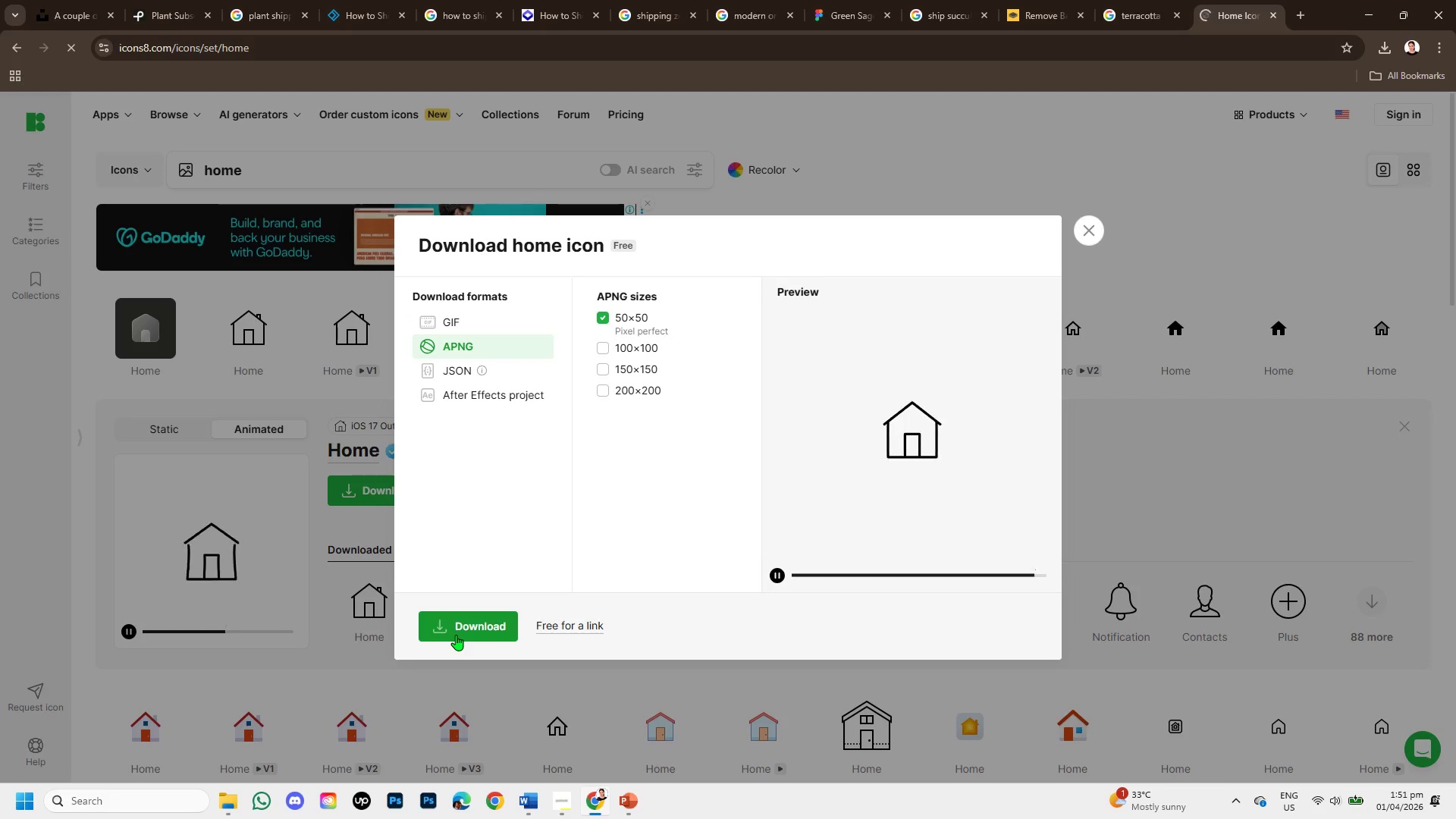 
left_click([457, 635])
 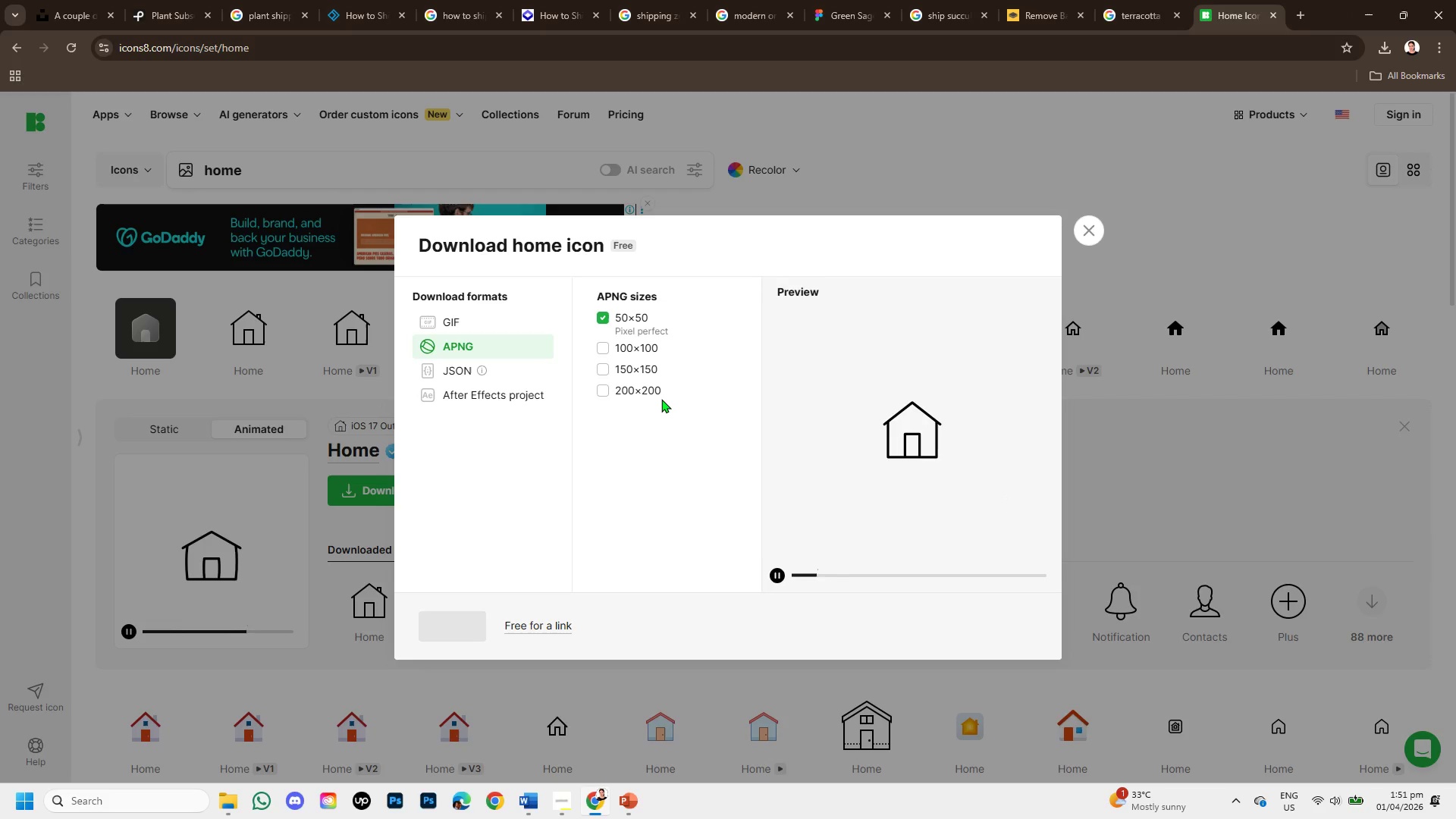 
wait(23.1)
 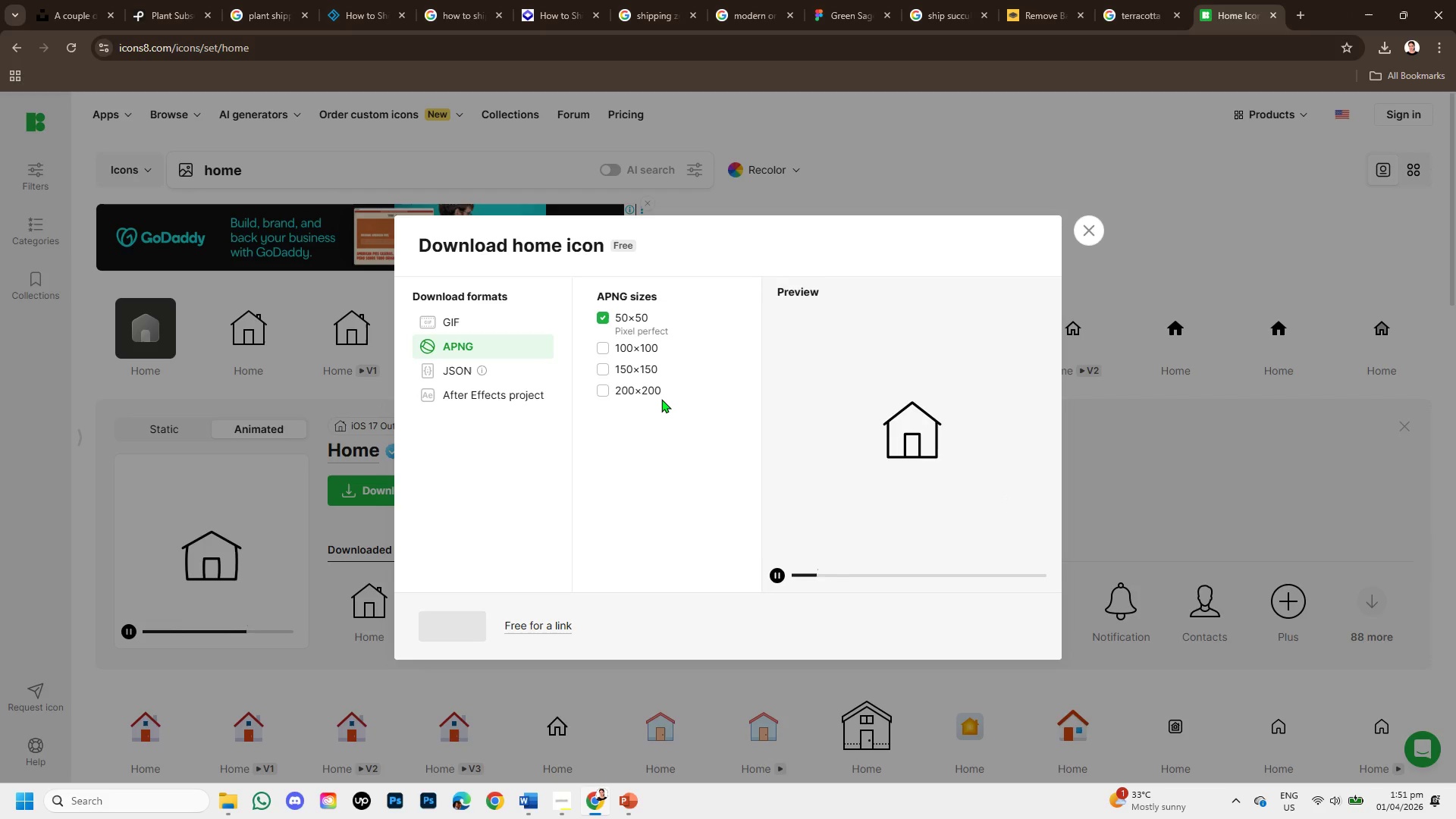 
mouse_move([1141, 14])
 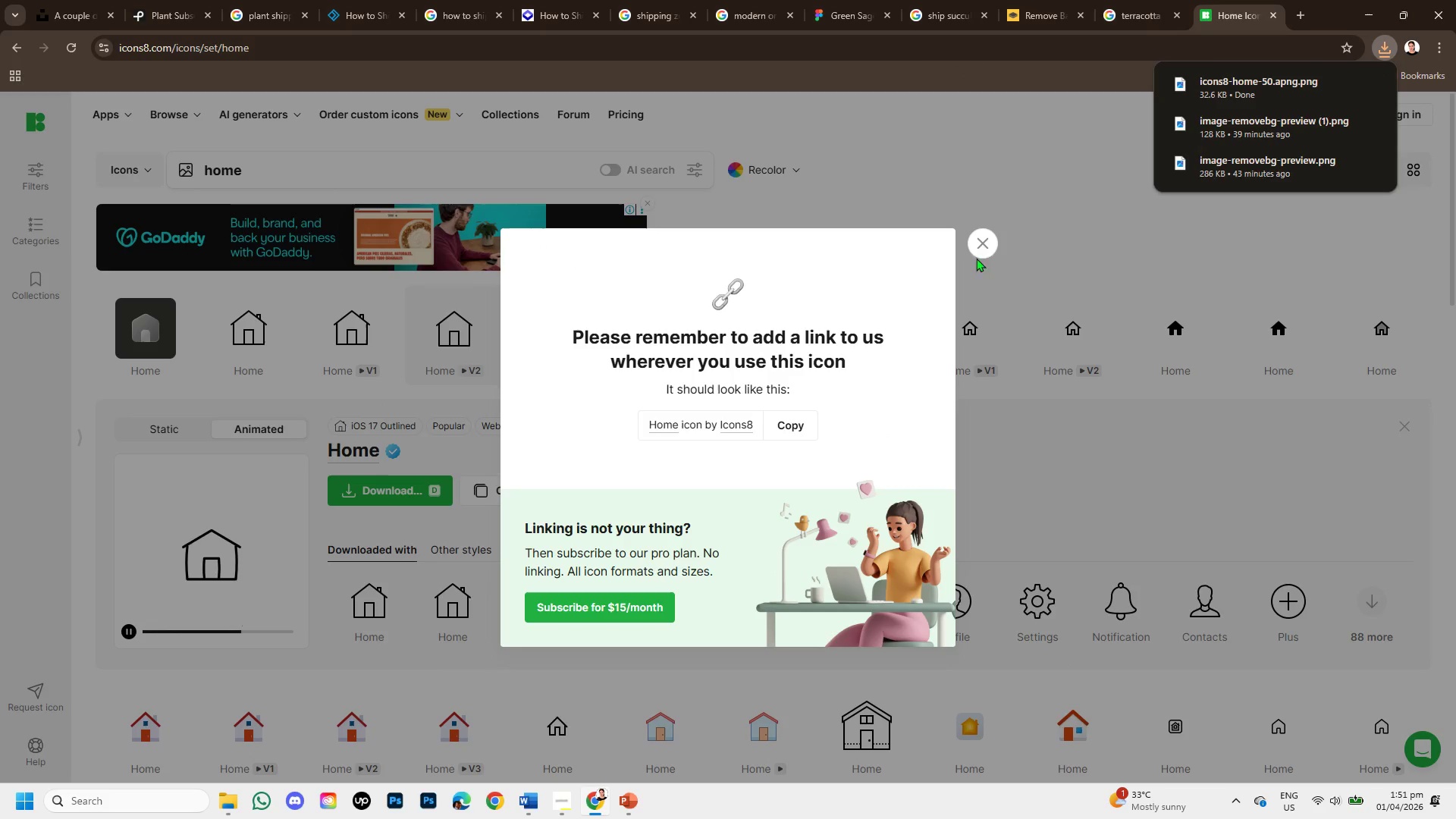 
left_click([985, 236])
 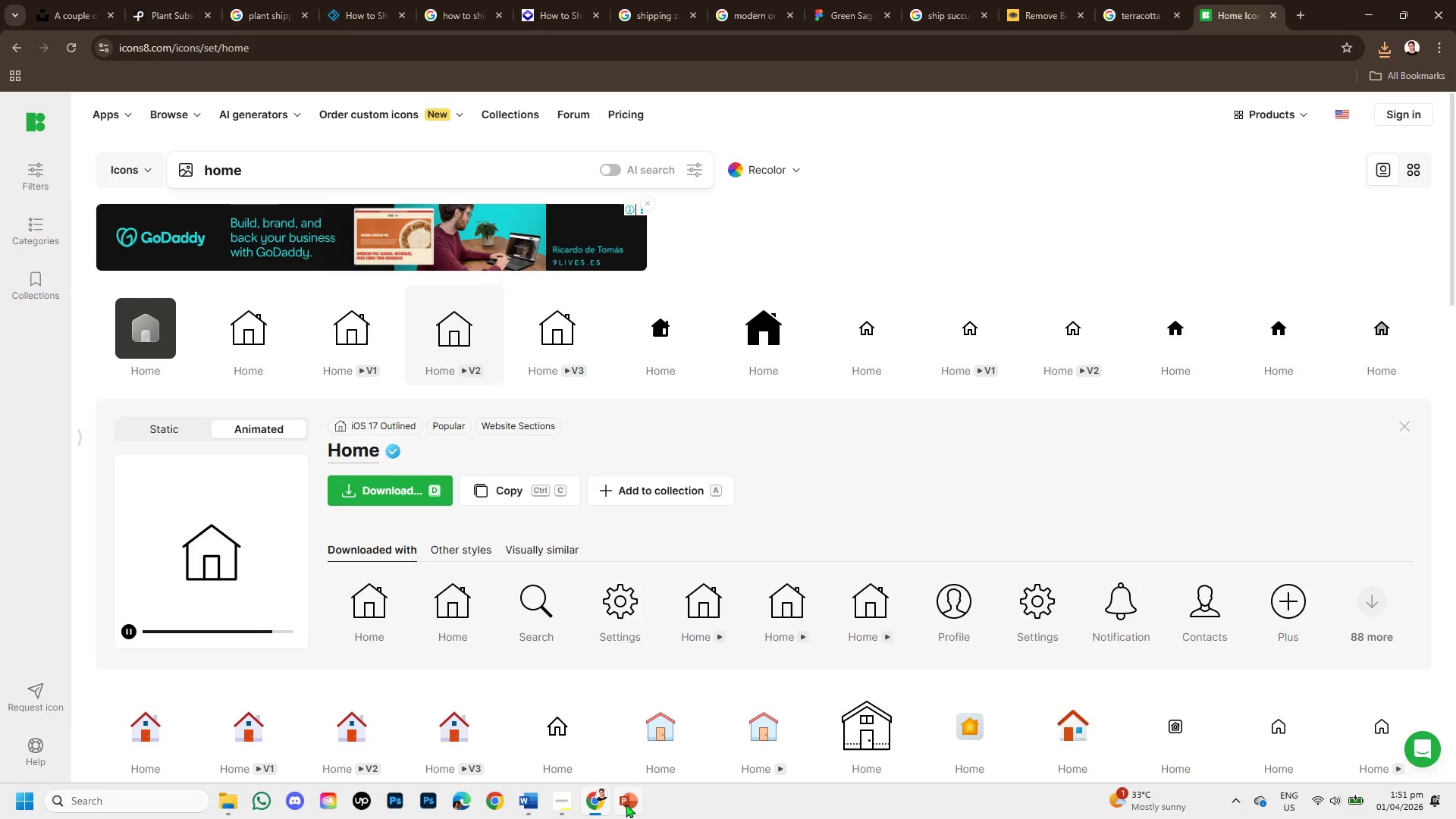 
left_click([626, 804])
 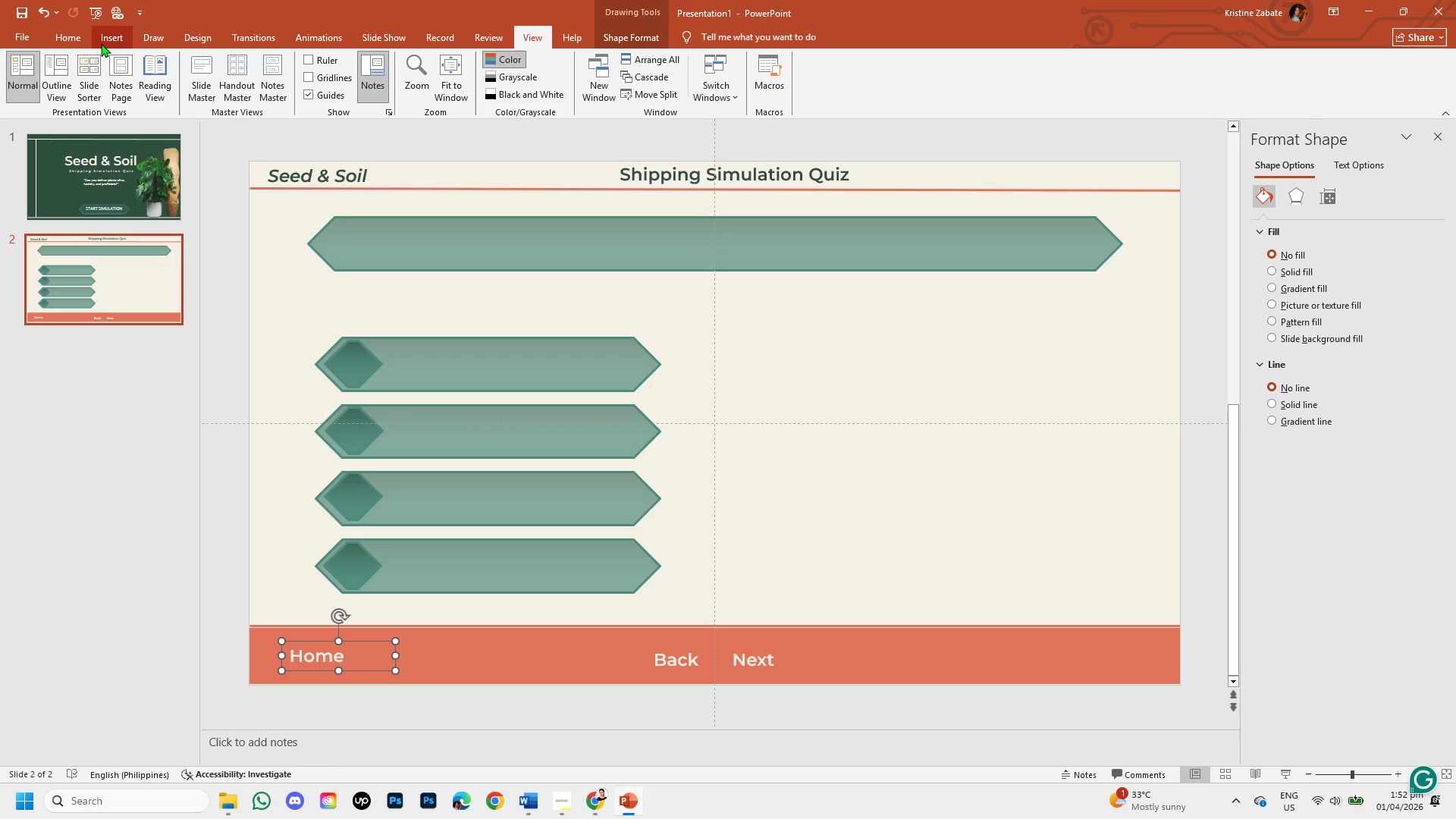 
left_click([71, 38])
 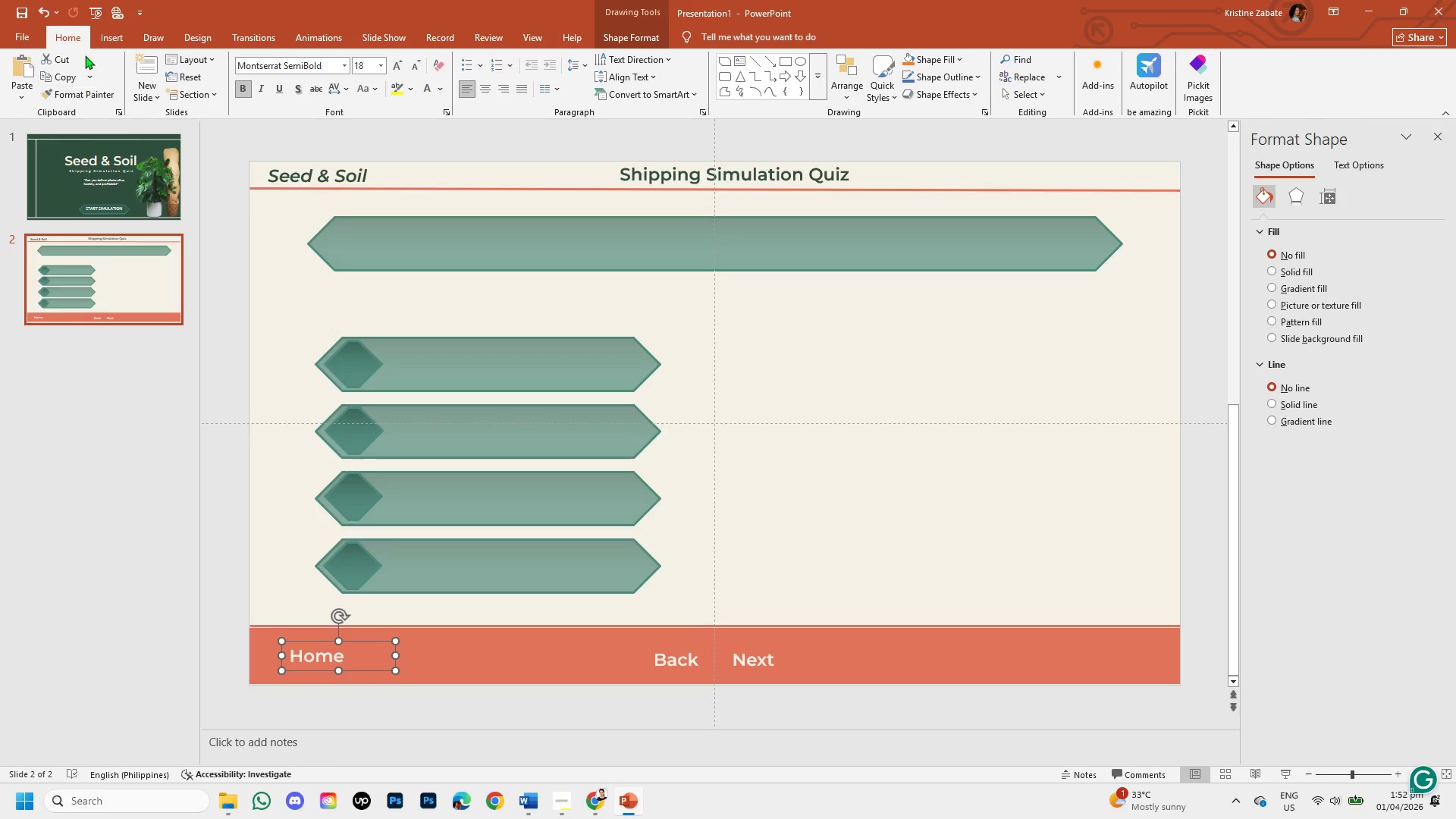 
left_click([114, 47])
 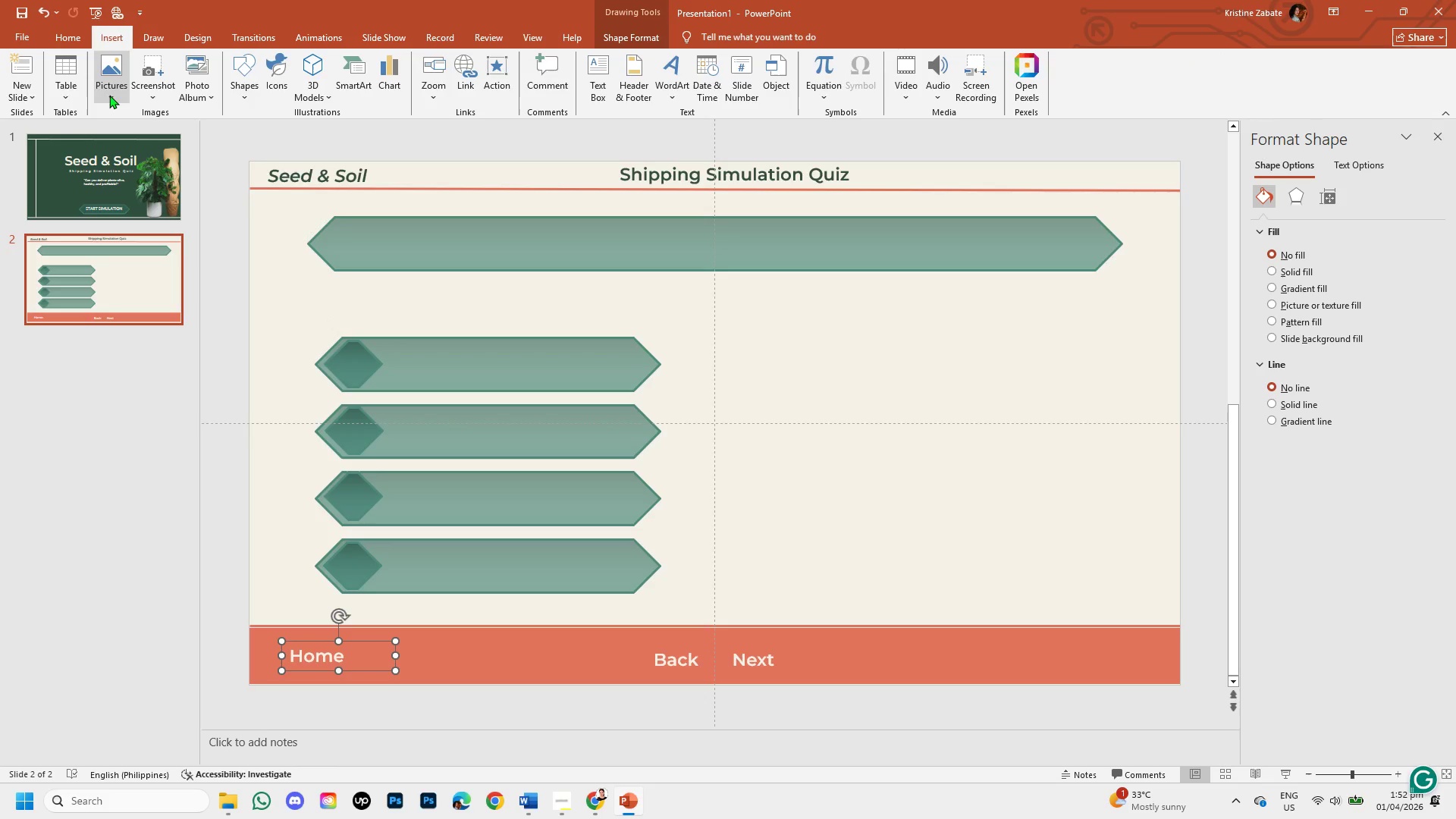 
left_click([108, 93])
 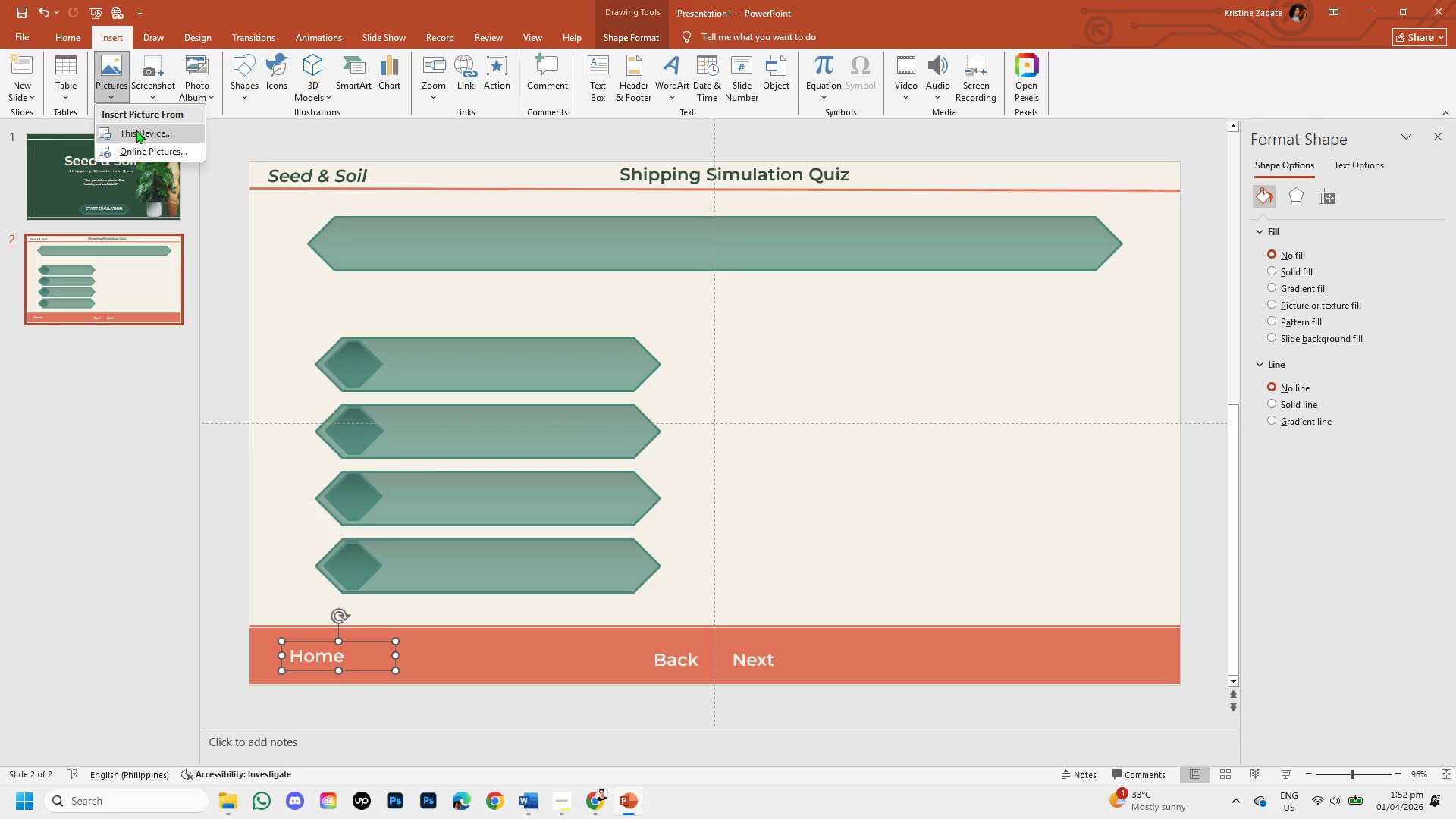 
left_click([136, 128])
 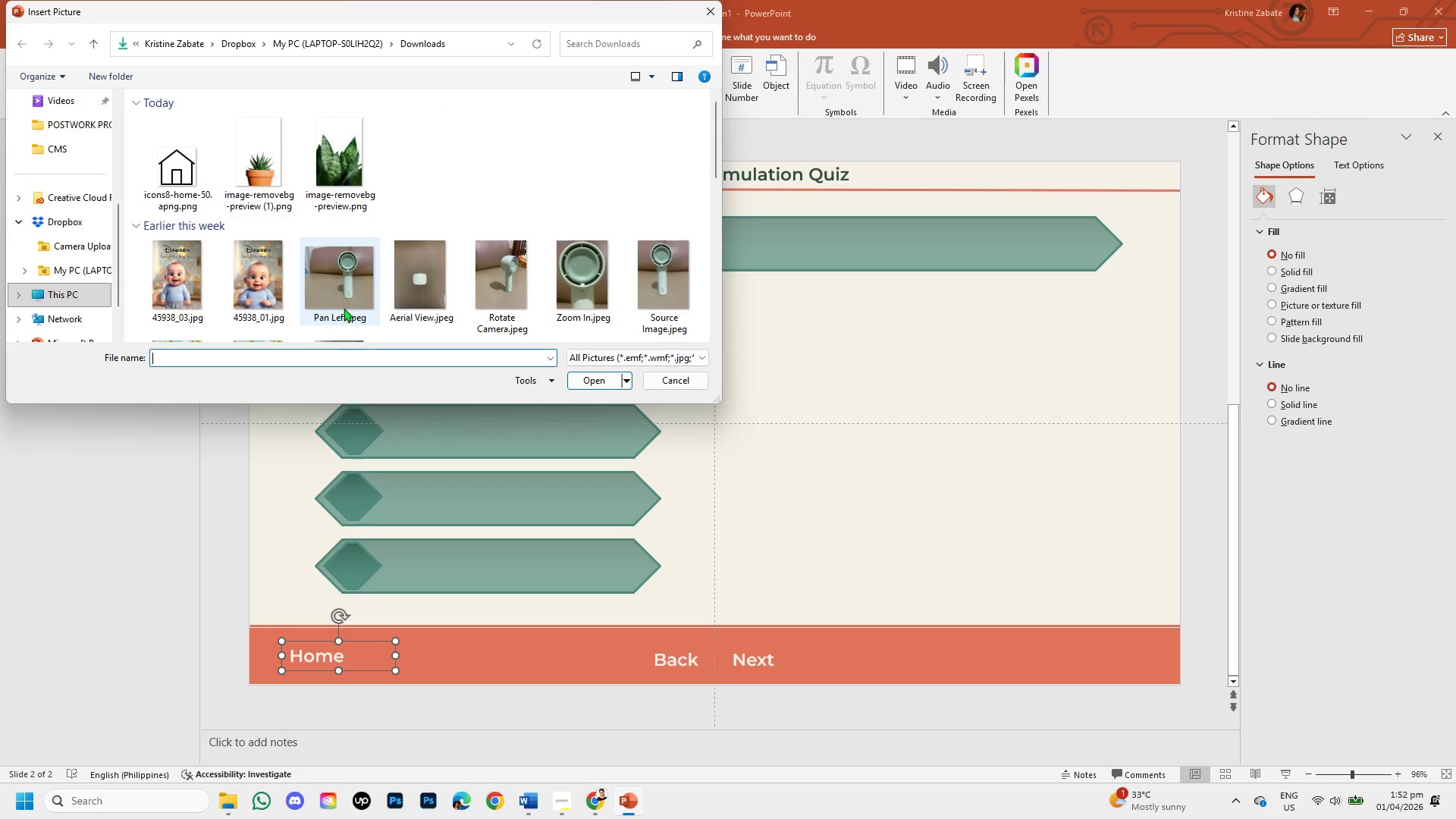 
left_click([183, 181])
 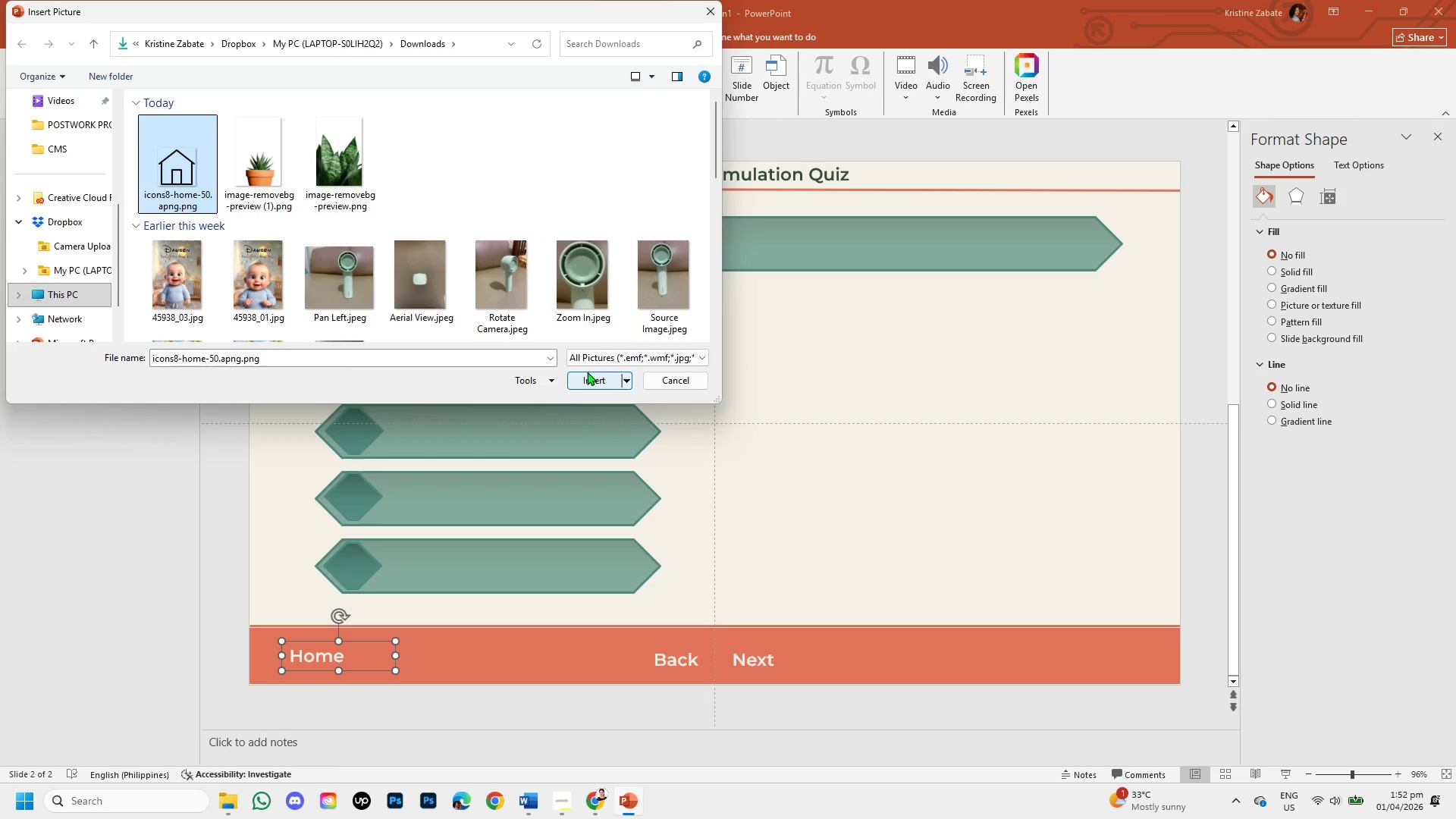 
left_click([587, 372])
 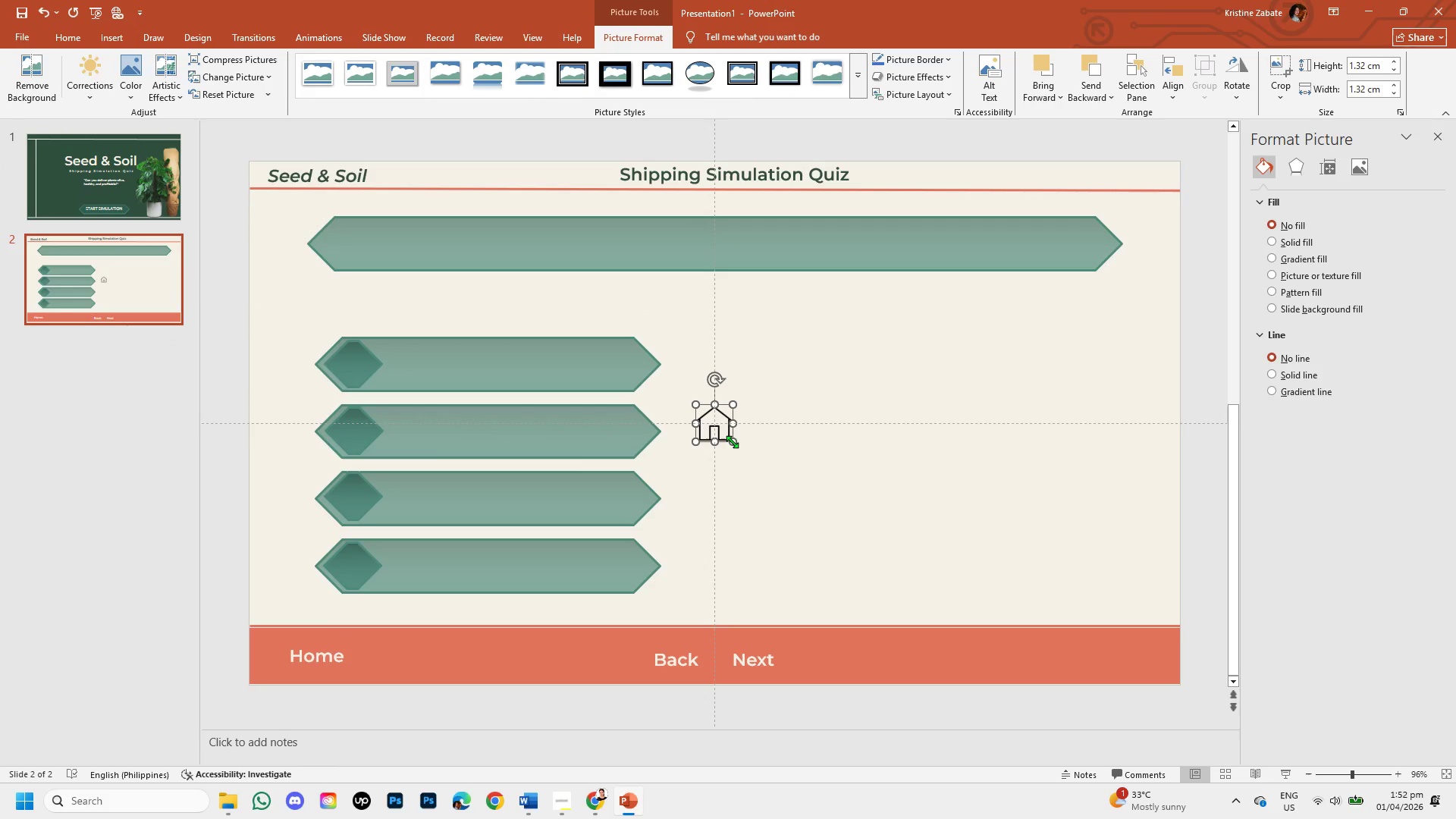 
left_click_drag(start_coordinate=[726, 441], to_coordinate=[795, 502])
 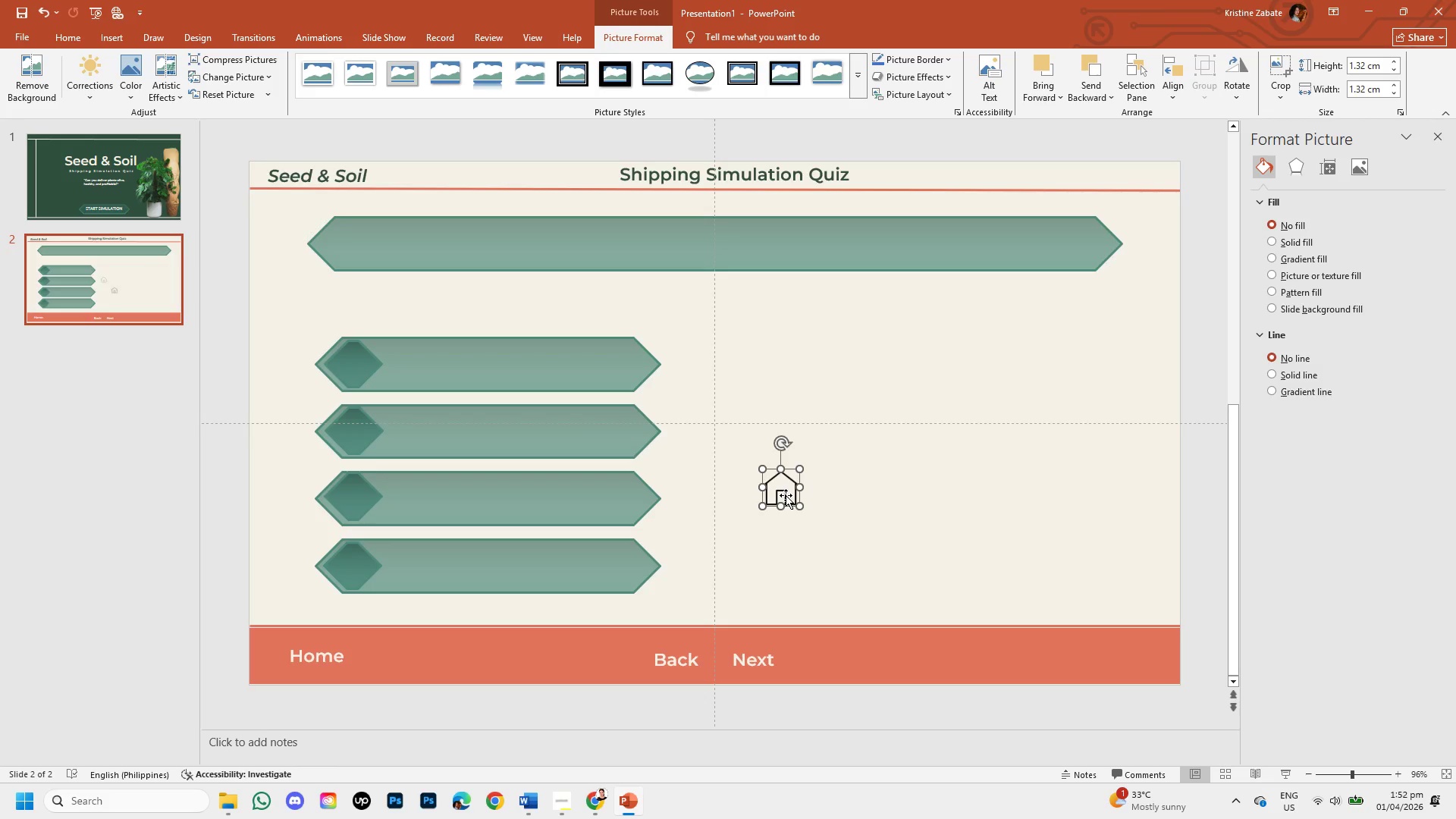 
double_click([786, 495])
 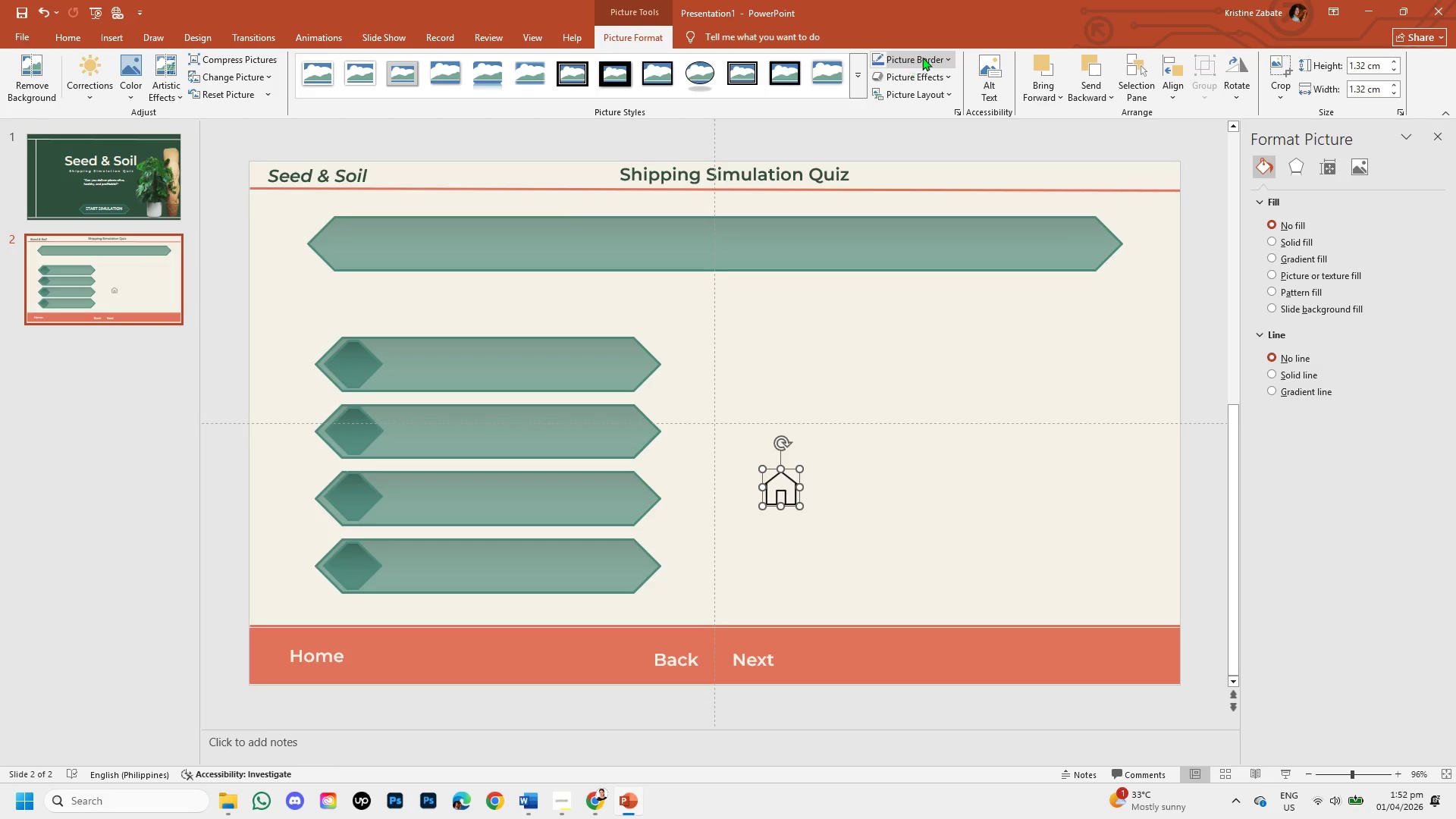 
left_click([946, 58])
 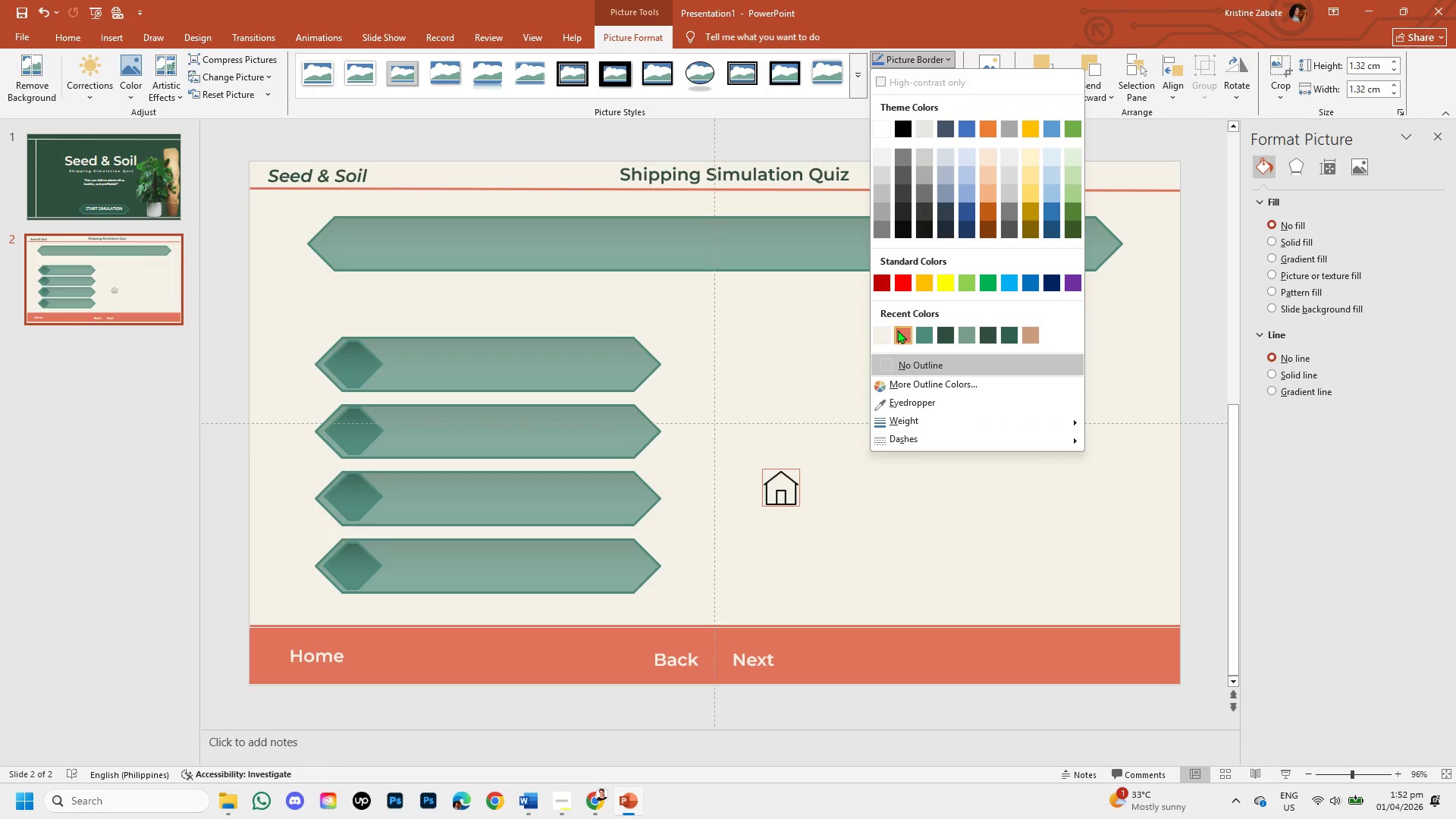 
left_click([881, 334])
 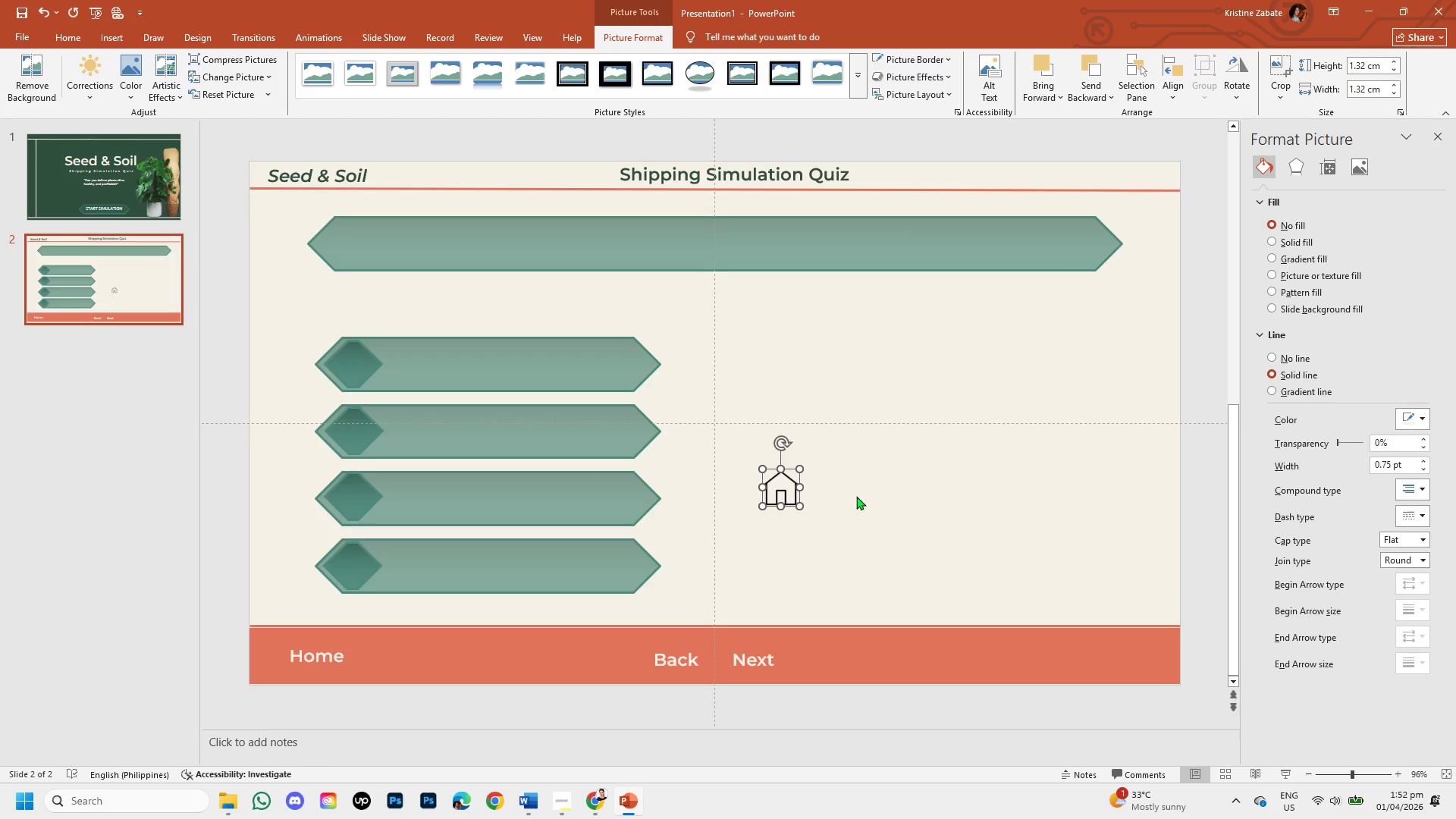 
left_click([855, 501])
 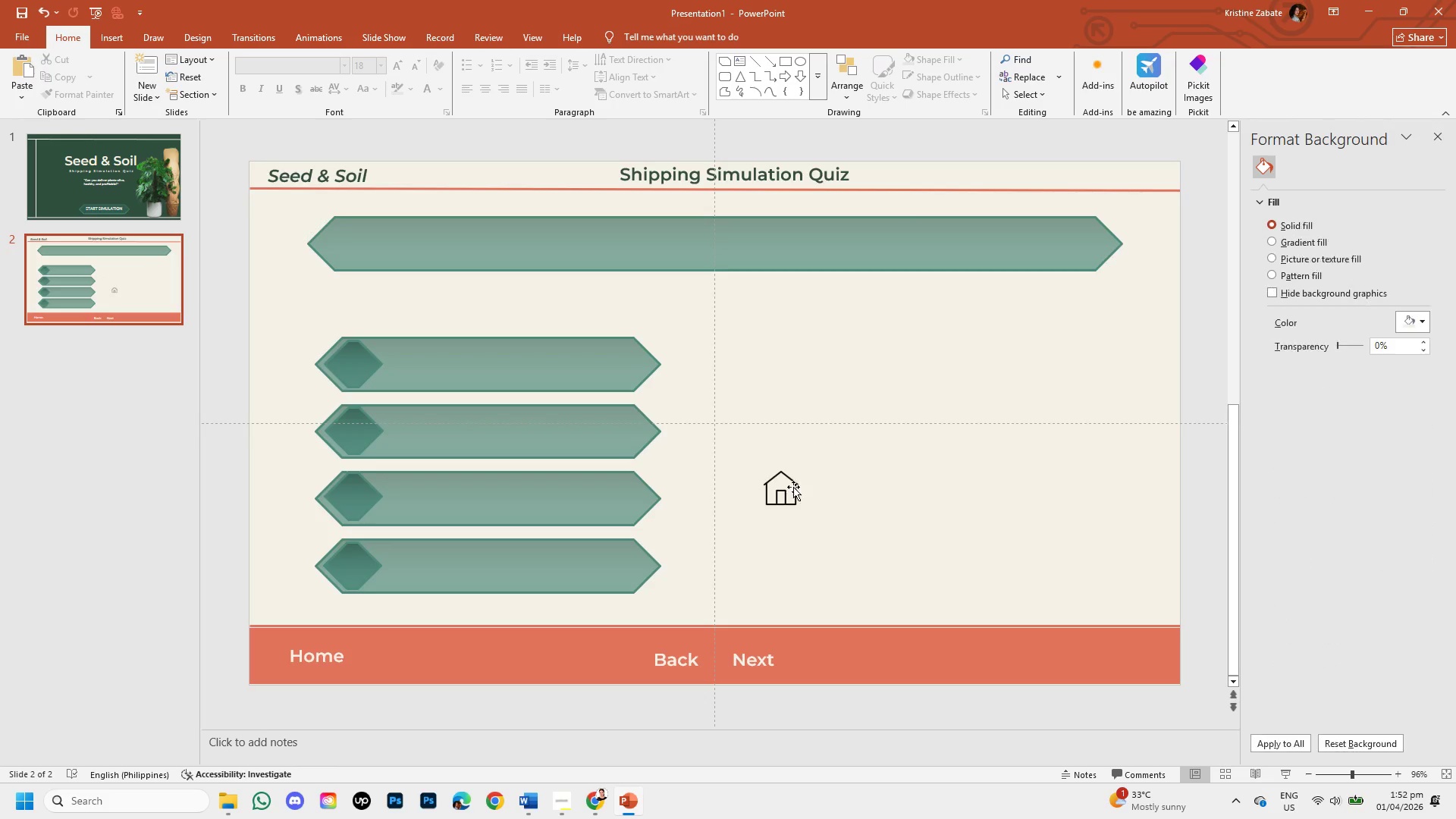 
left_click([786, 482])
 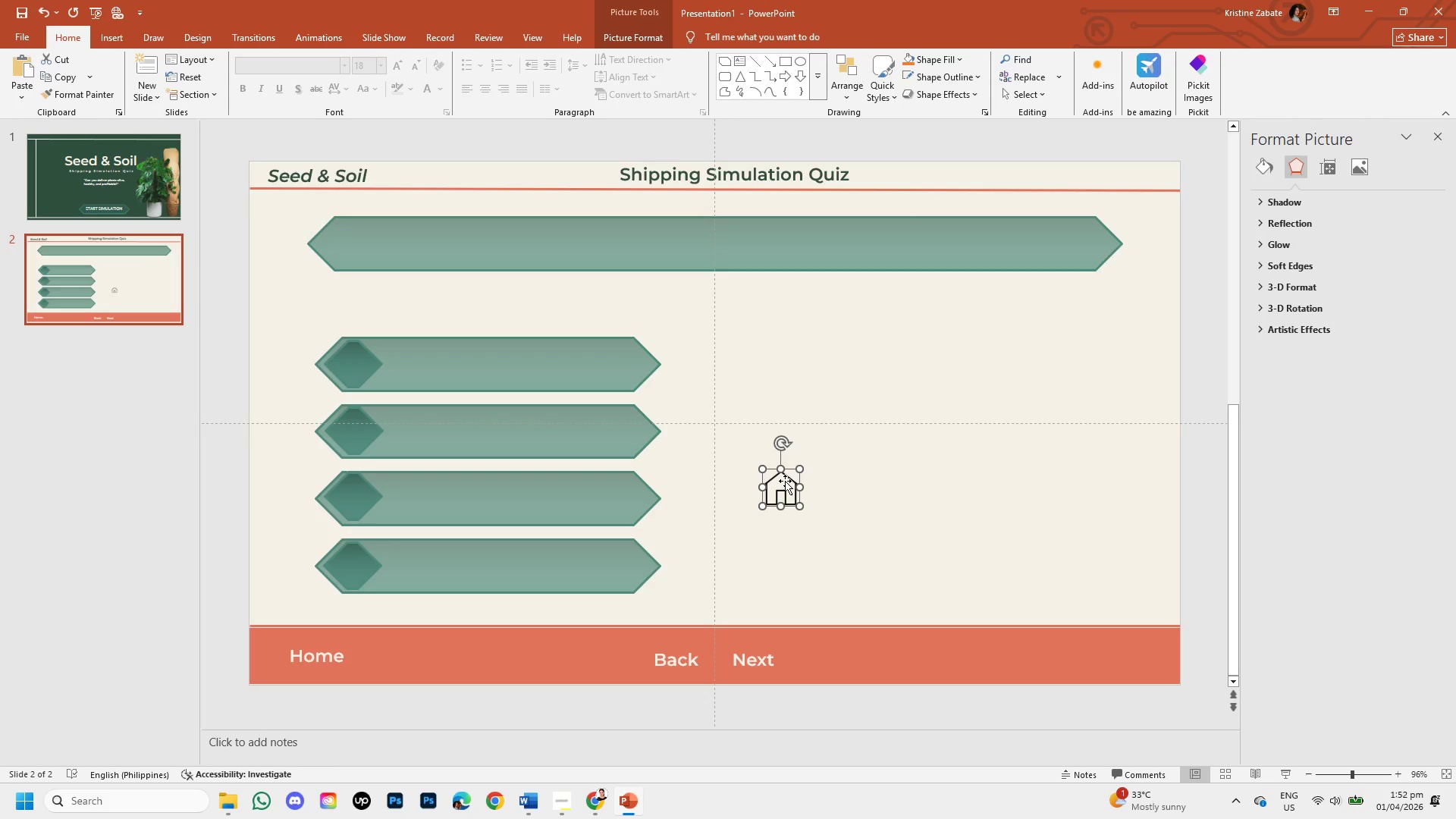 
key(Backspace)
 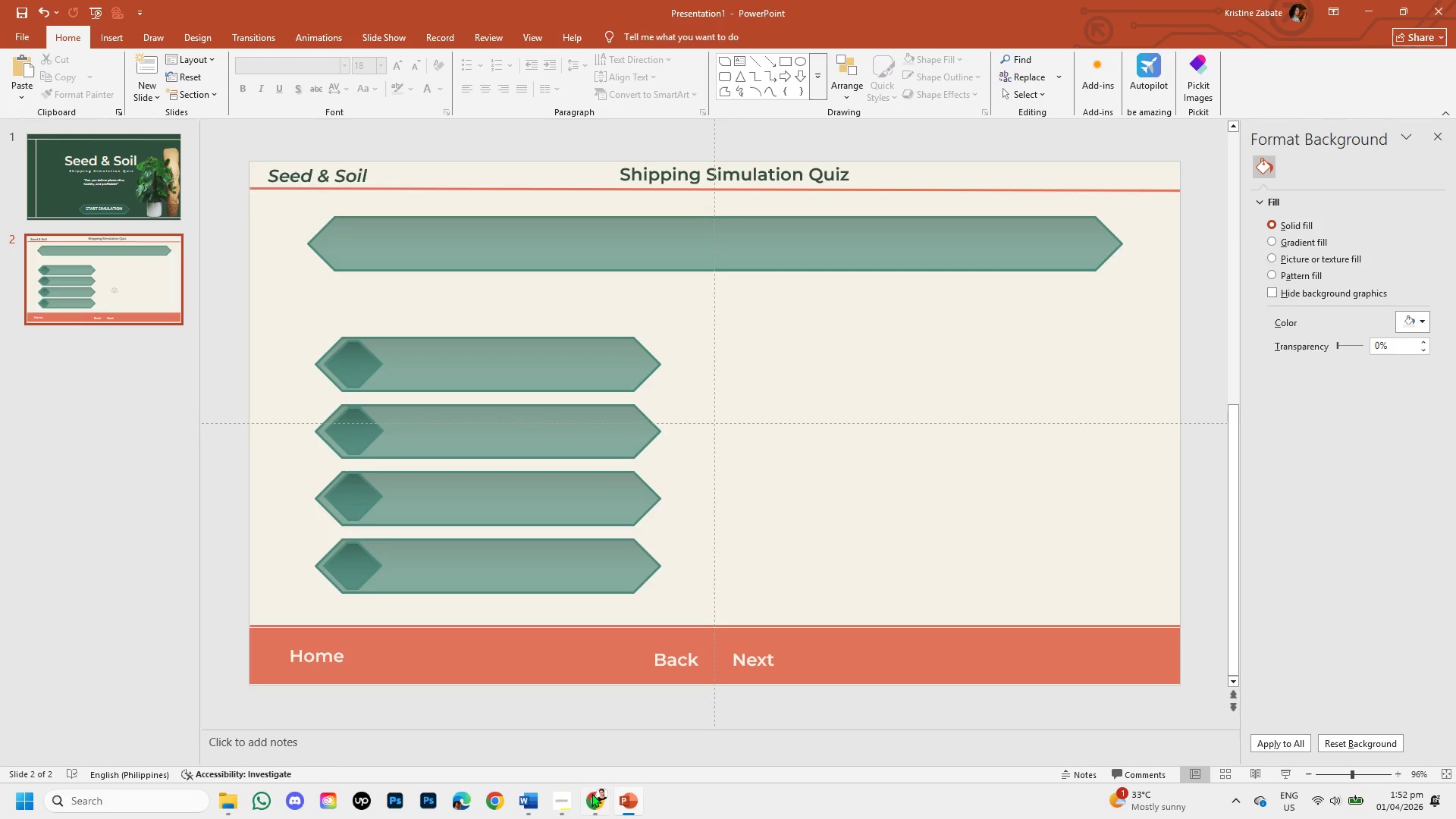 
left_click([592, 795])
 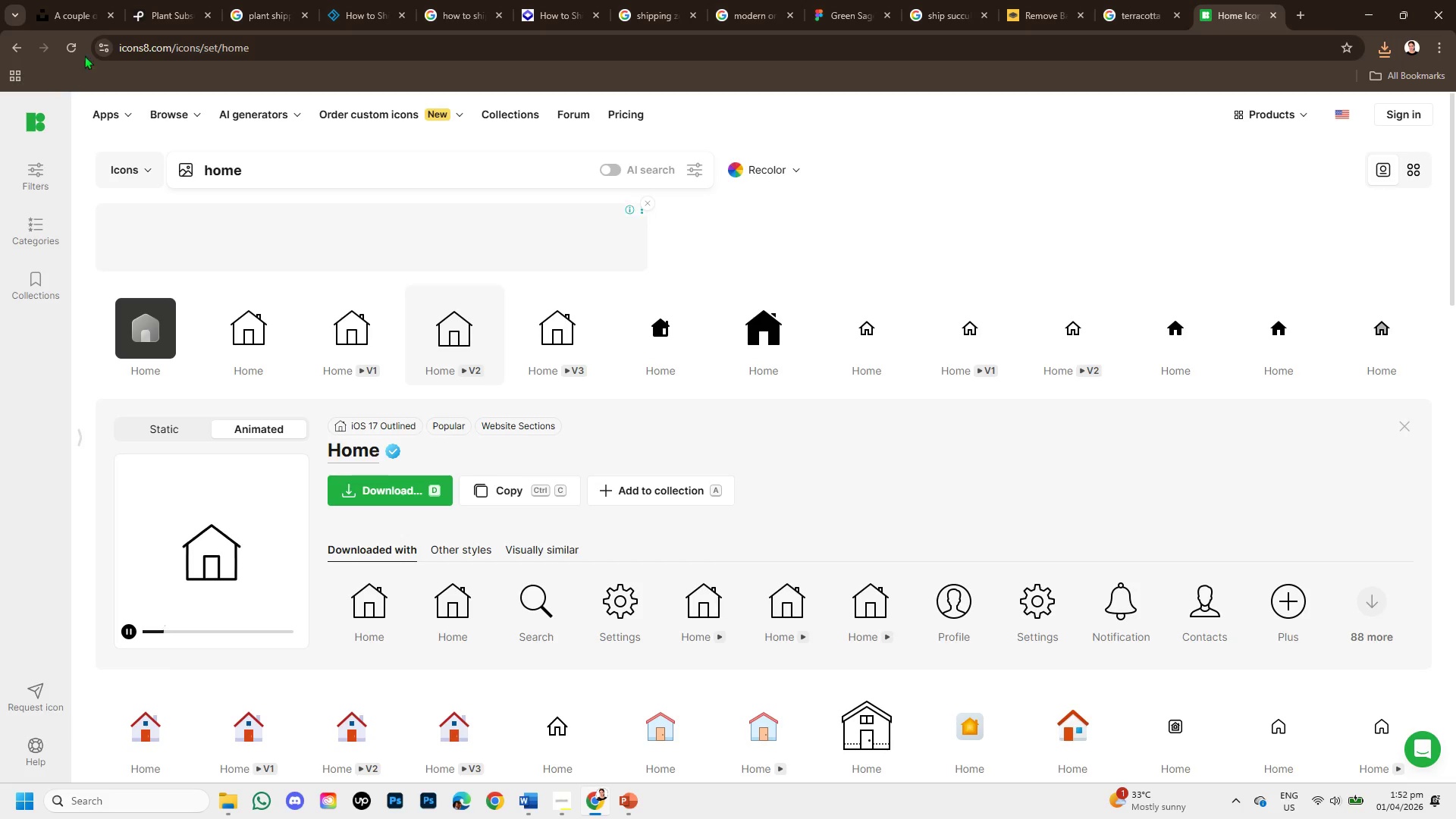 
left_click([12, 49])
 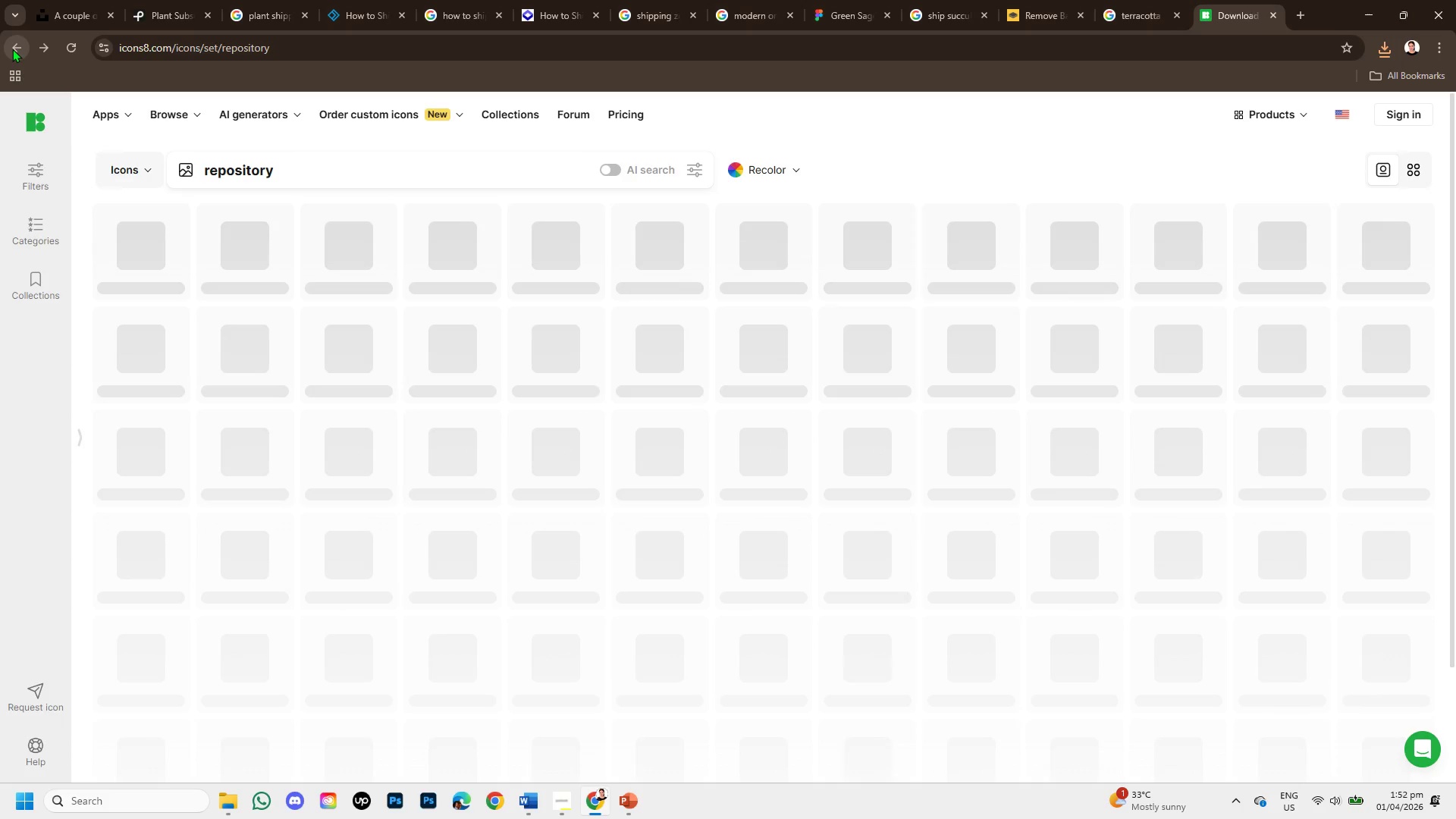 
left_click([12, 49])
 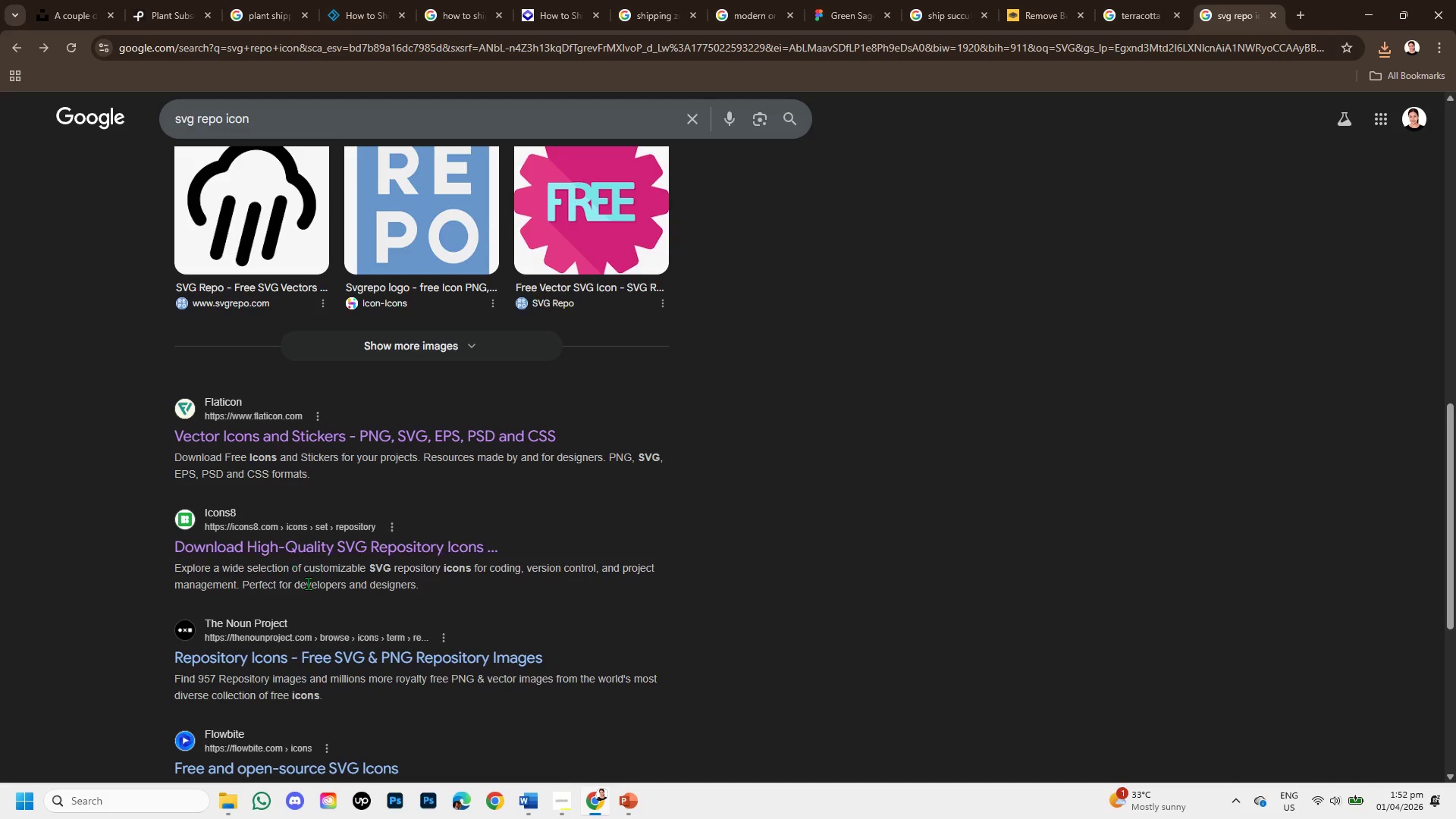 
scroll: coordinate [497, 503], scroll_direction: down, amount: 3.0
 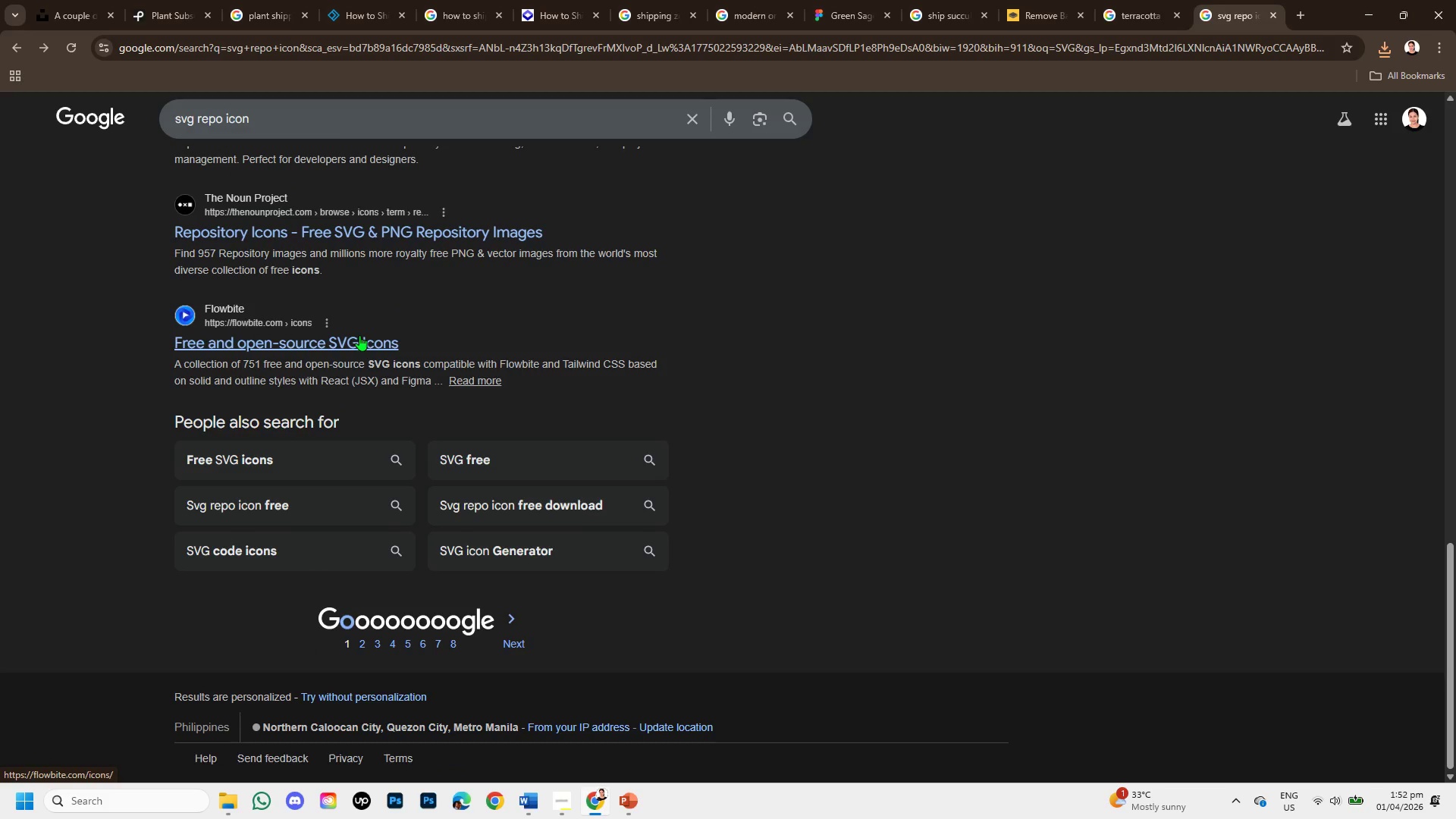 
scroll: coordinate [411, 498], scroll_direction: up, amount: 15.0
 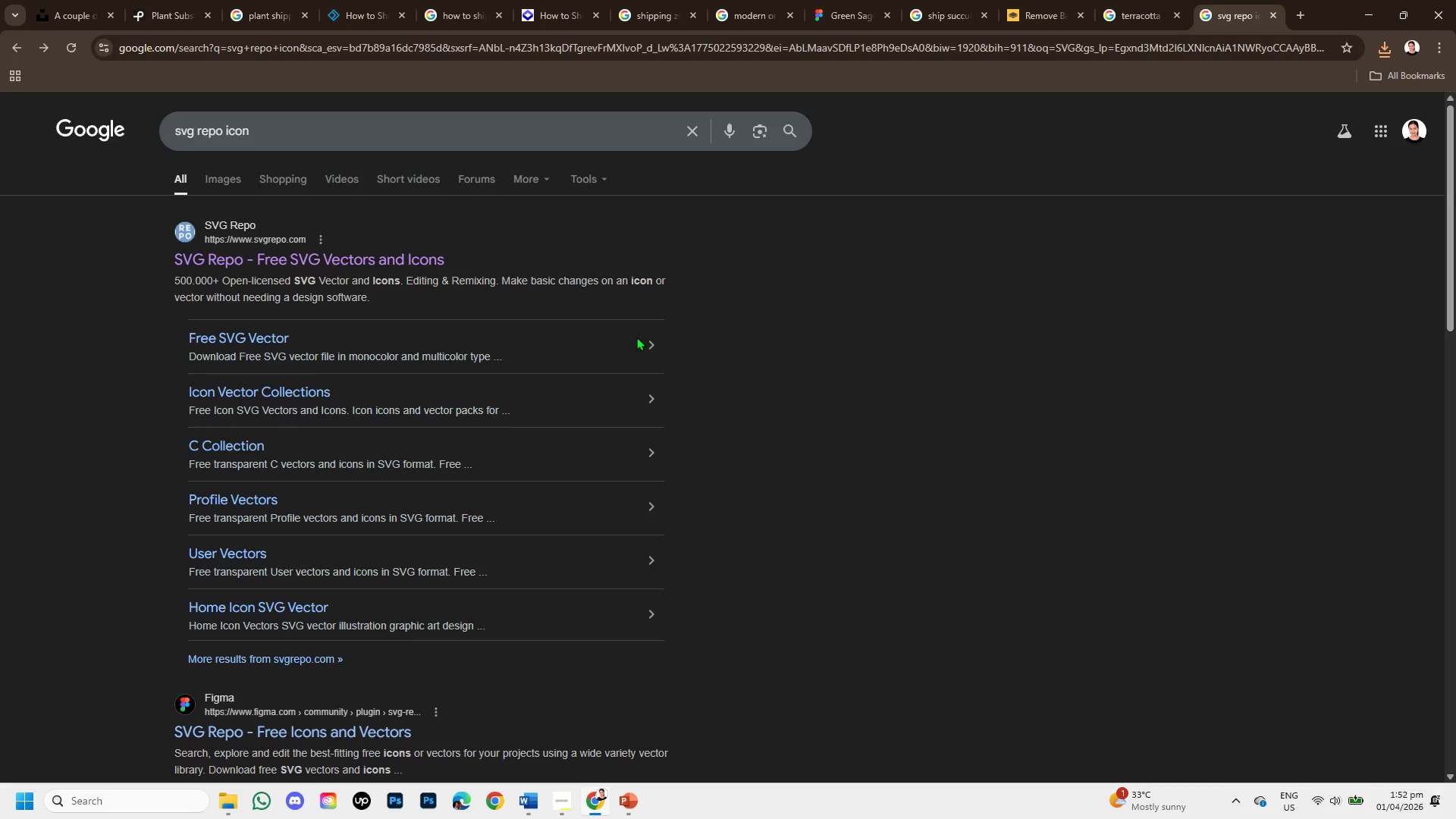 
left_click([643, 341])
 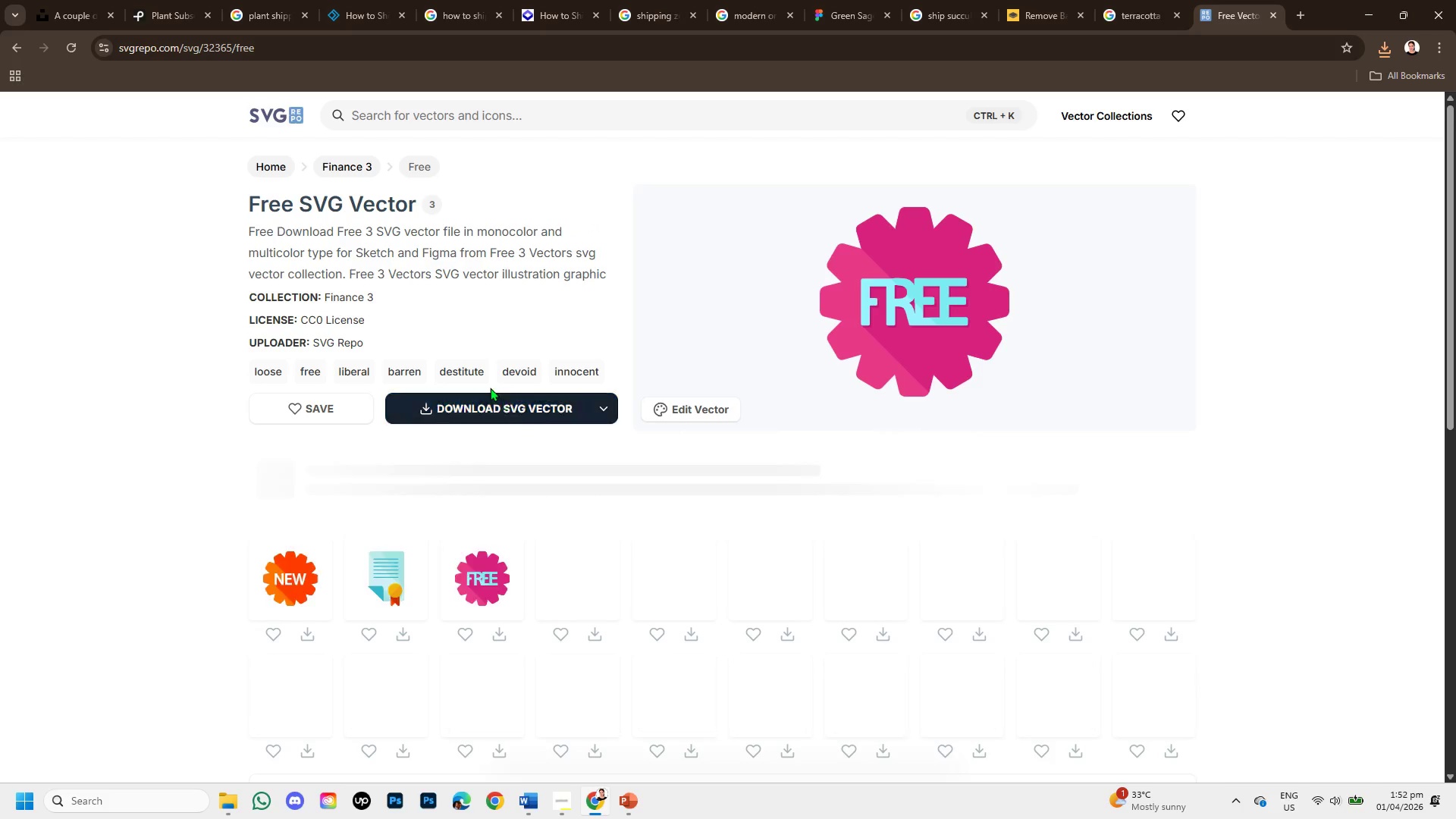 
scroll: coordinate [552, 459], scroll_direction: up, amount: 2.0
 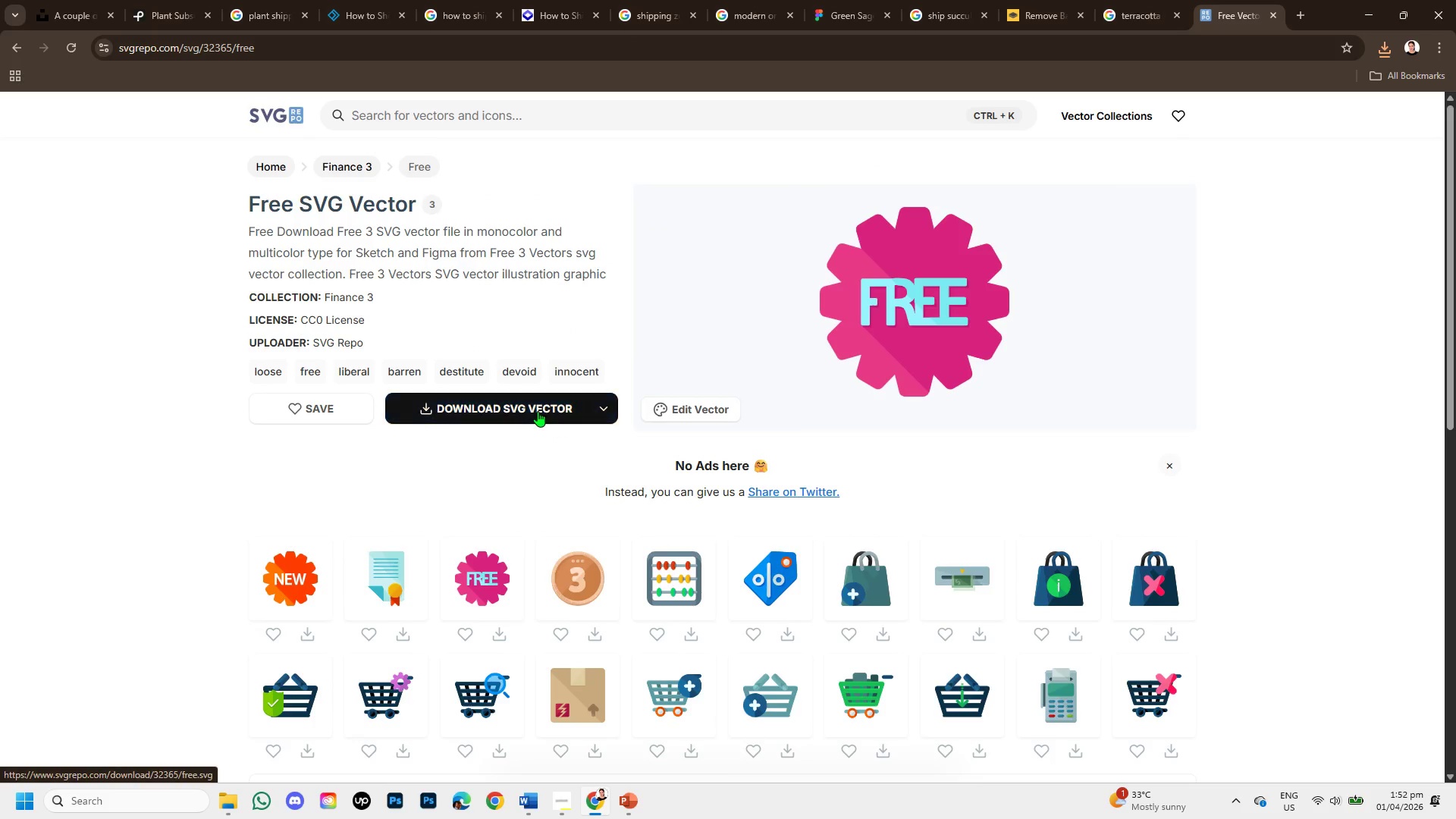 
left_click([538, 411])
 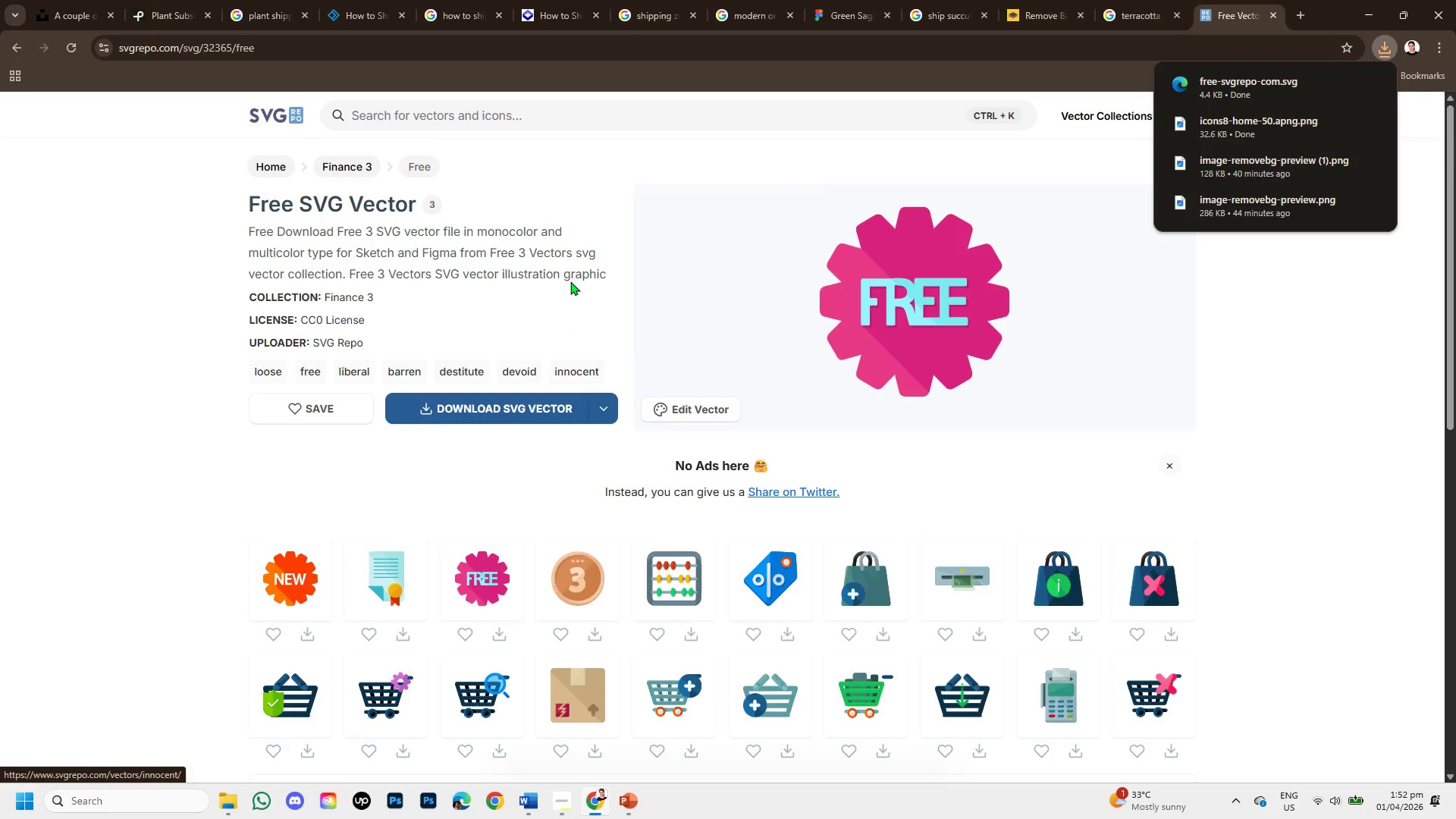 
left_click([555, 121])
 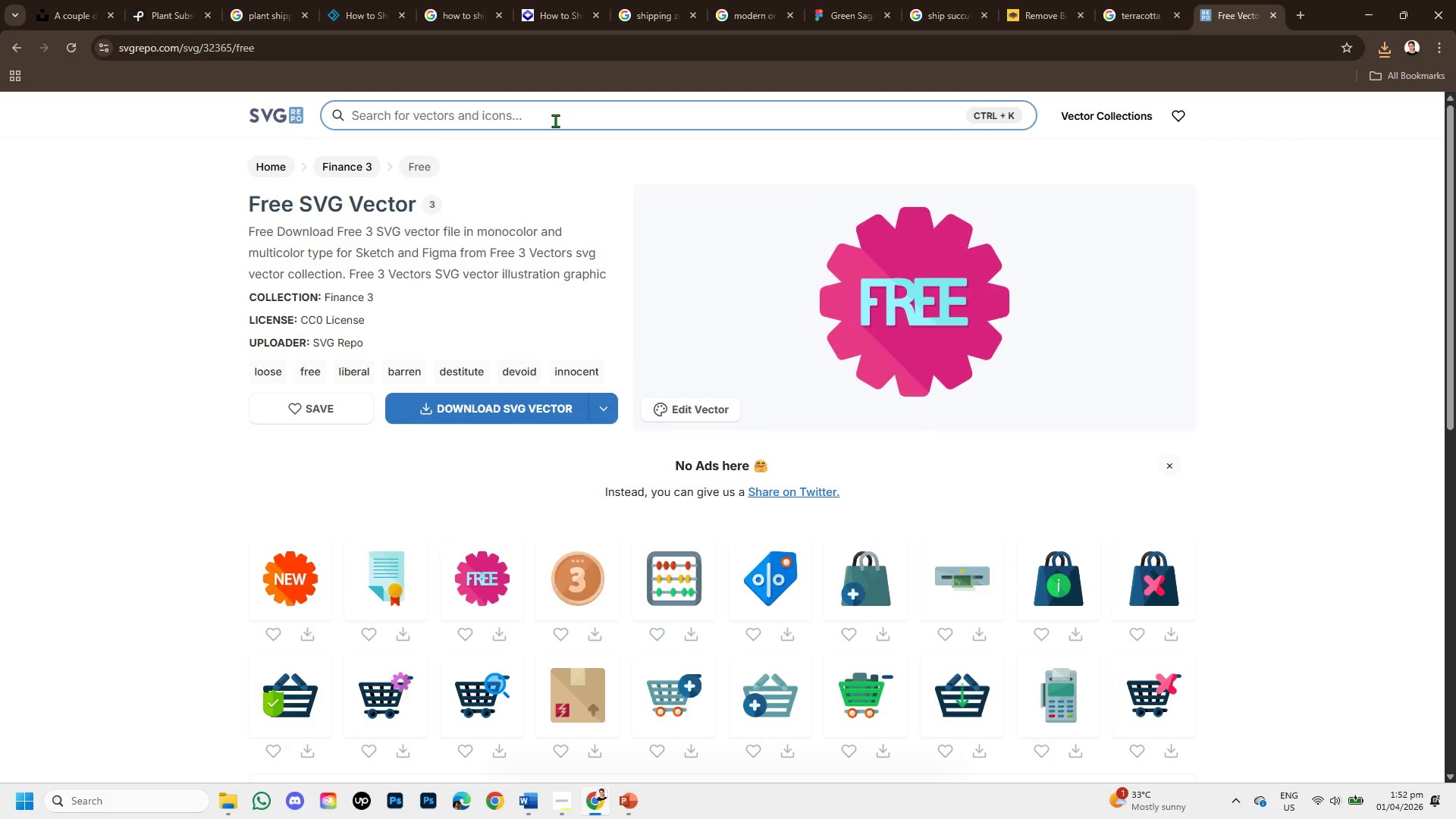 
type(HOUSE)
 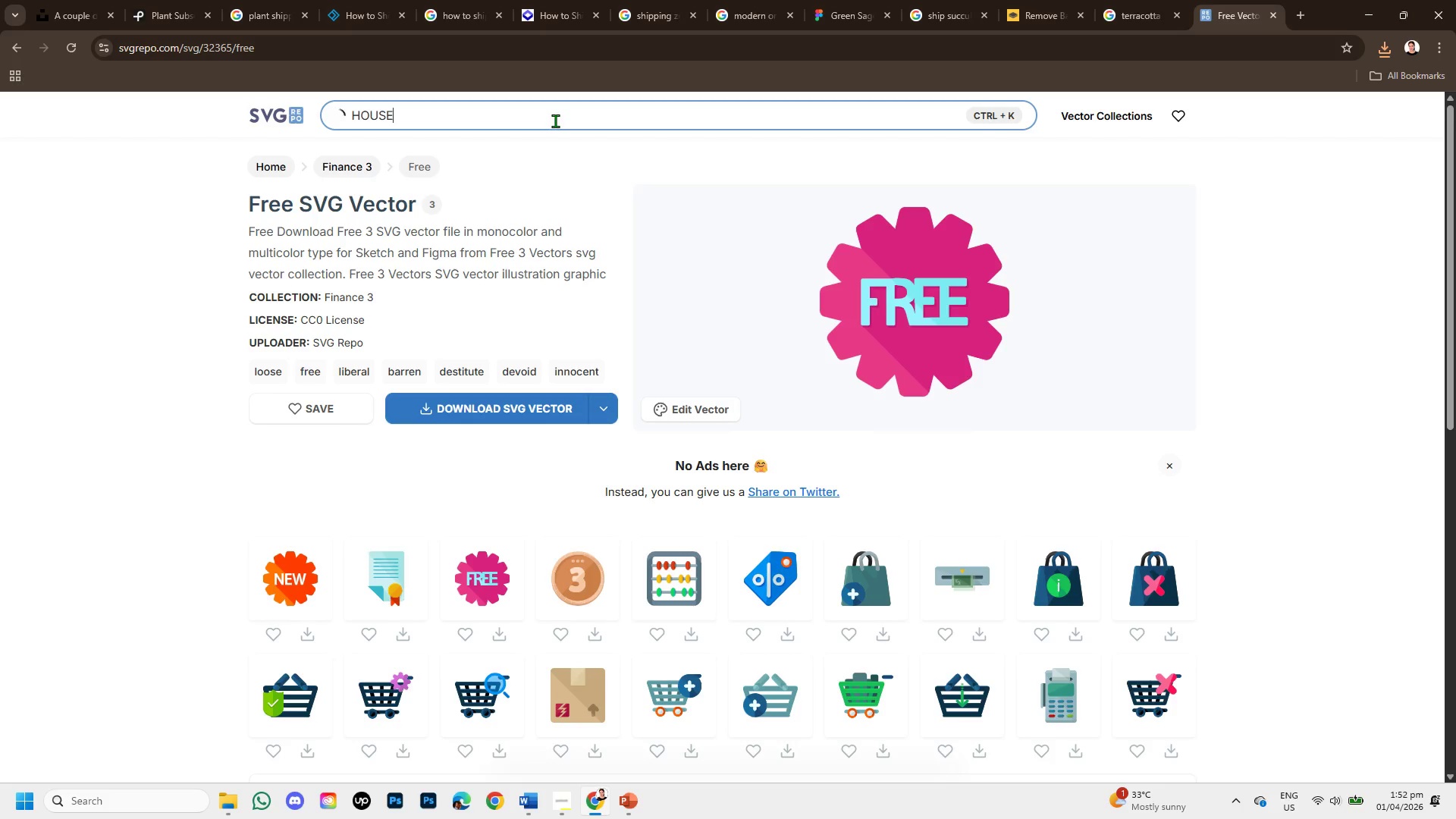 
key(Enter)
 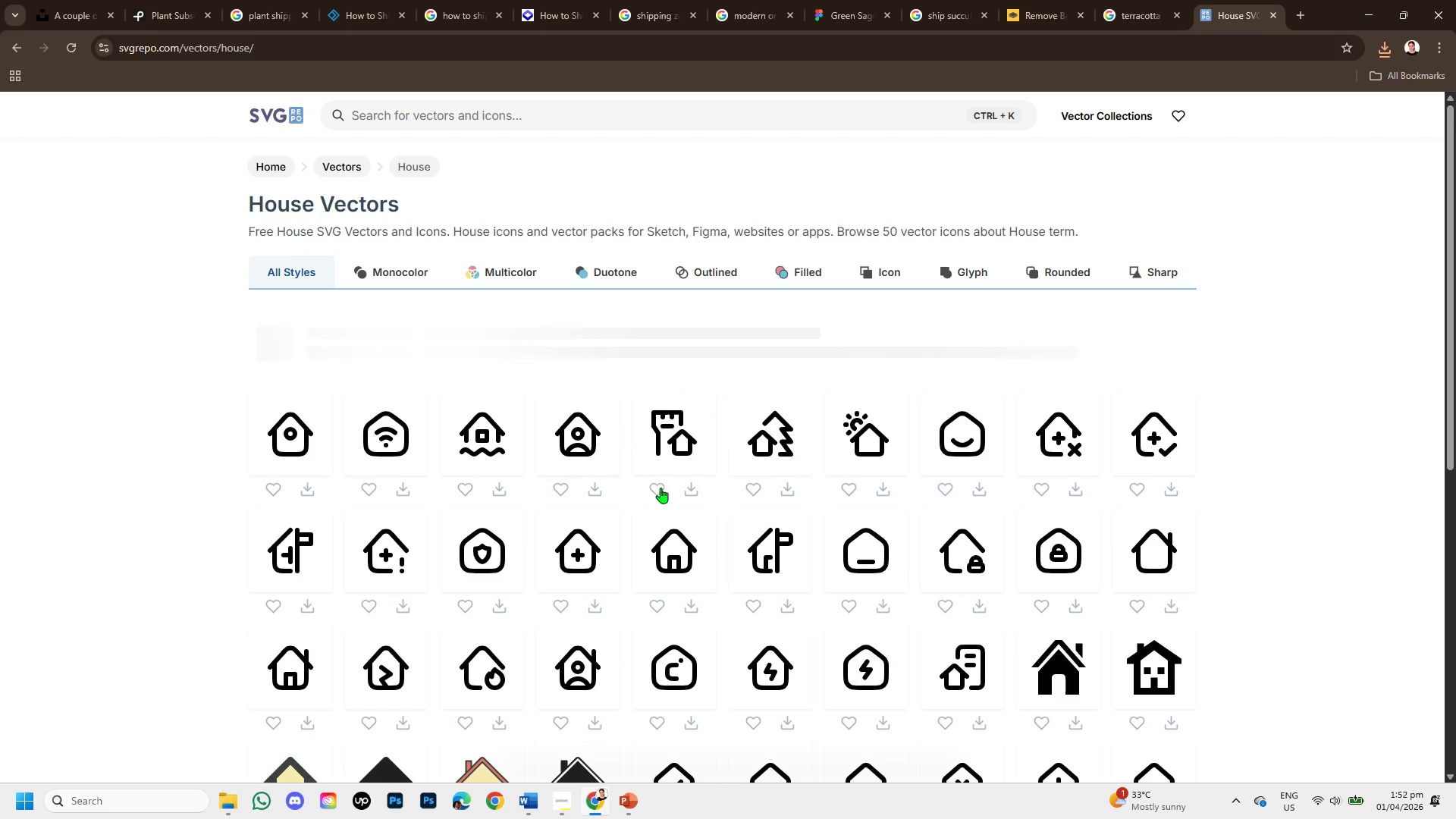 
scroll: coordinate [681, 546], scroll_direction: down, amount: 1.0
 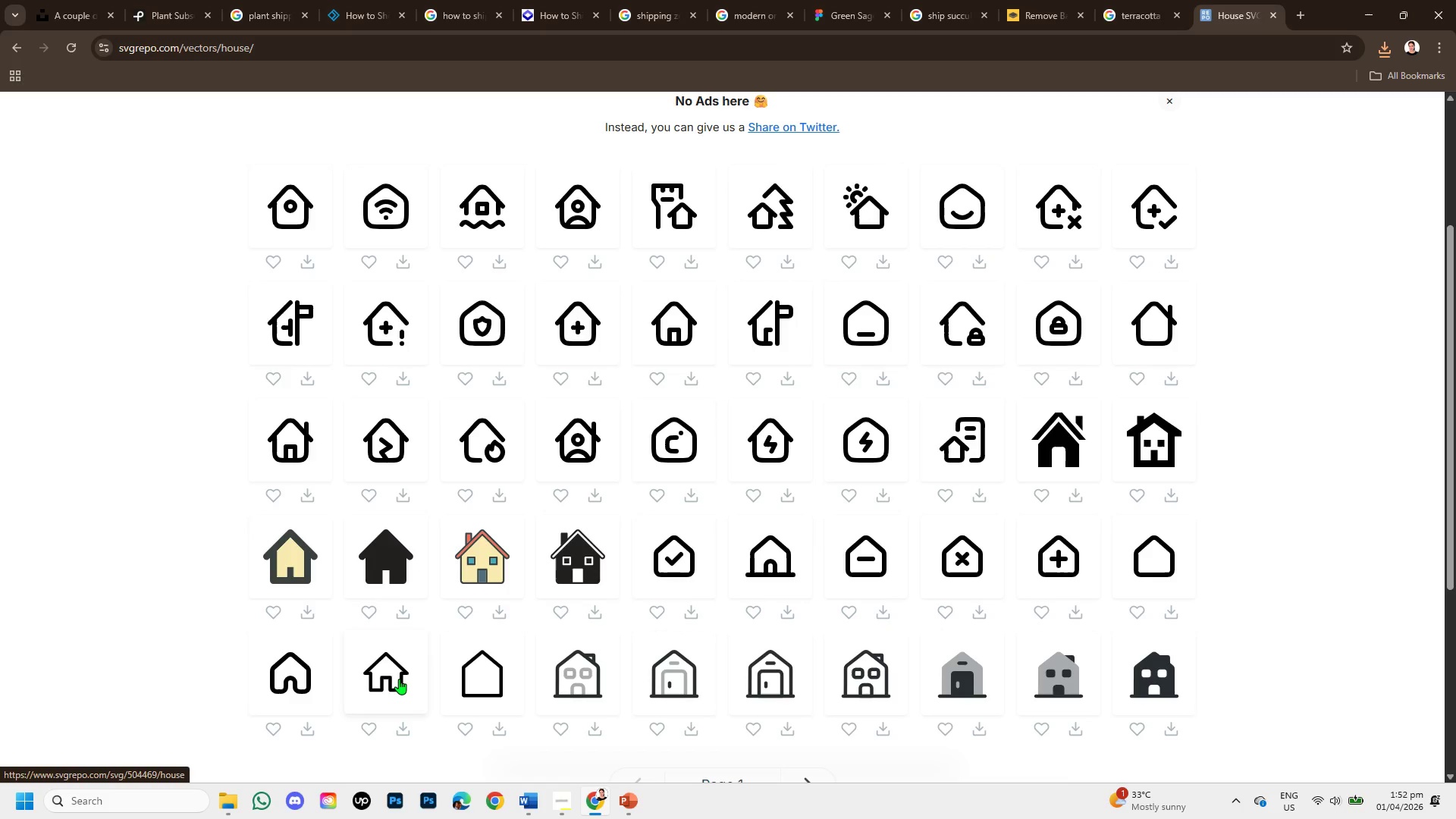 
wait(7.32)
 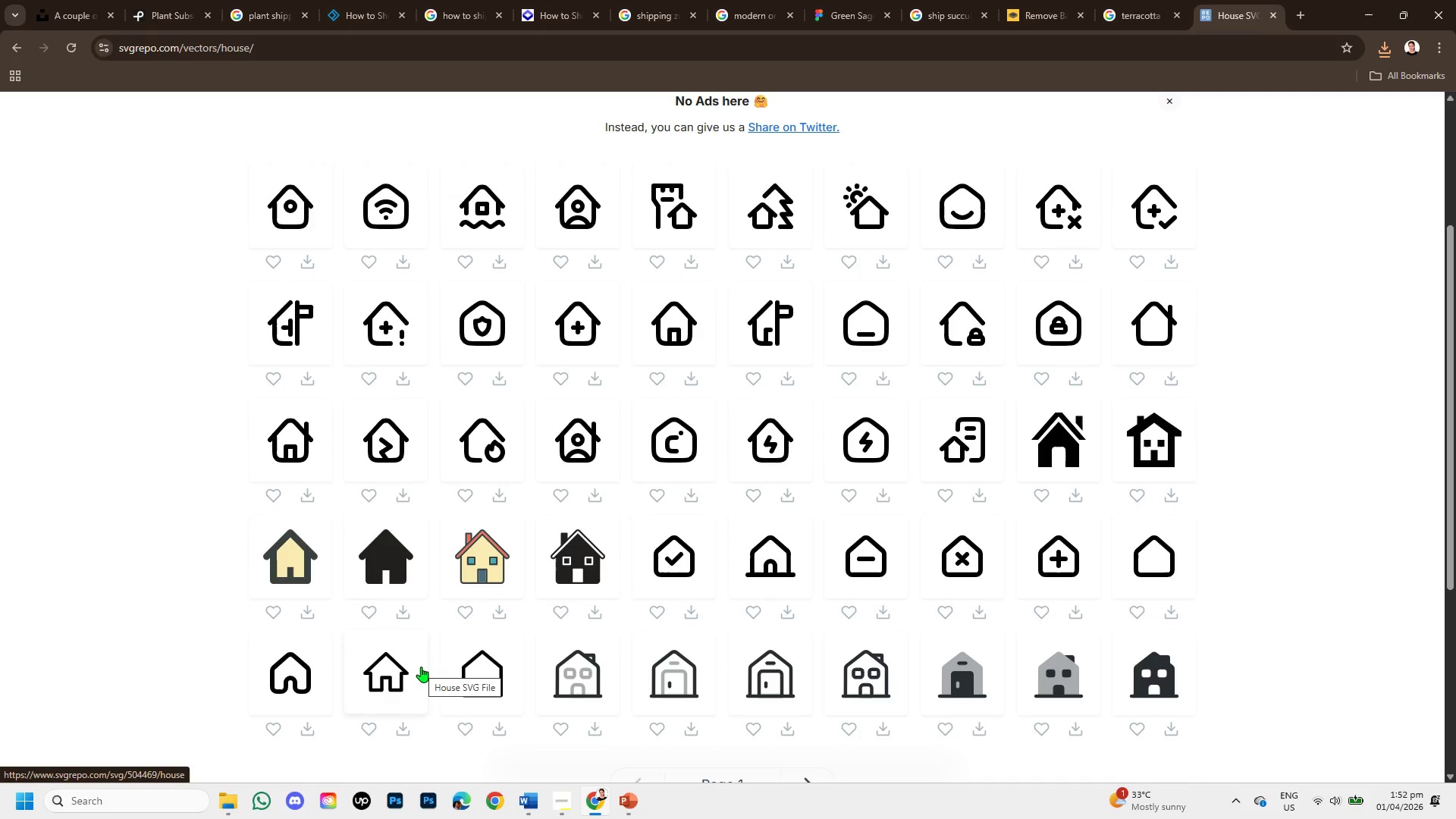 
left_click([515, 413])
 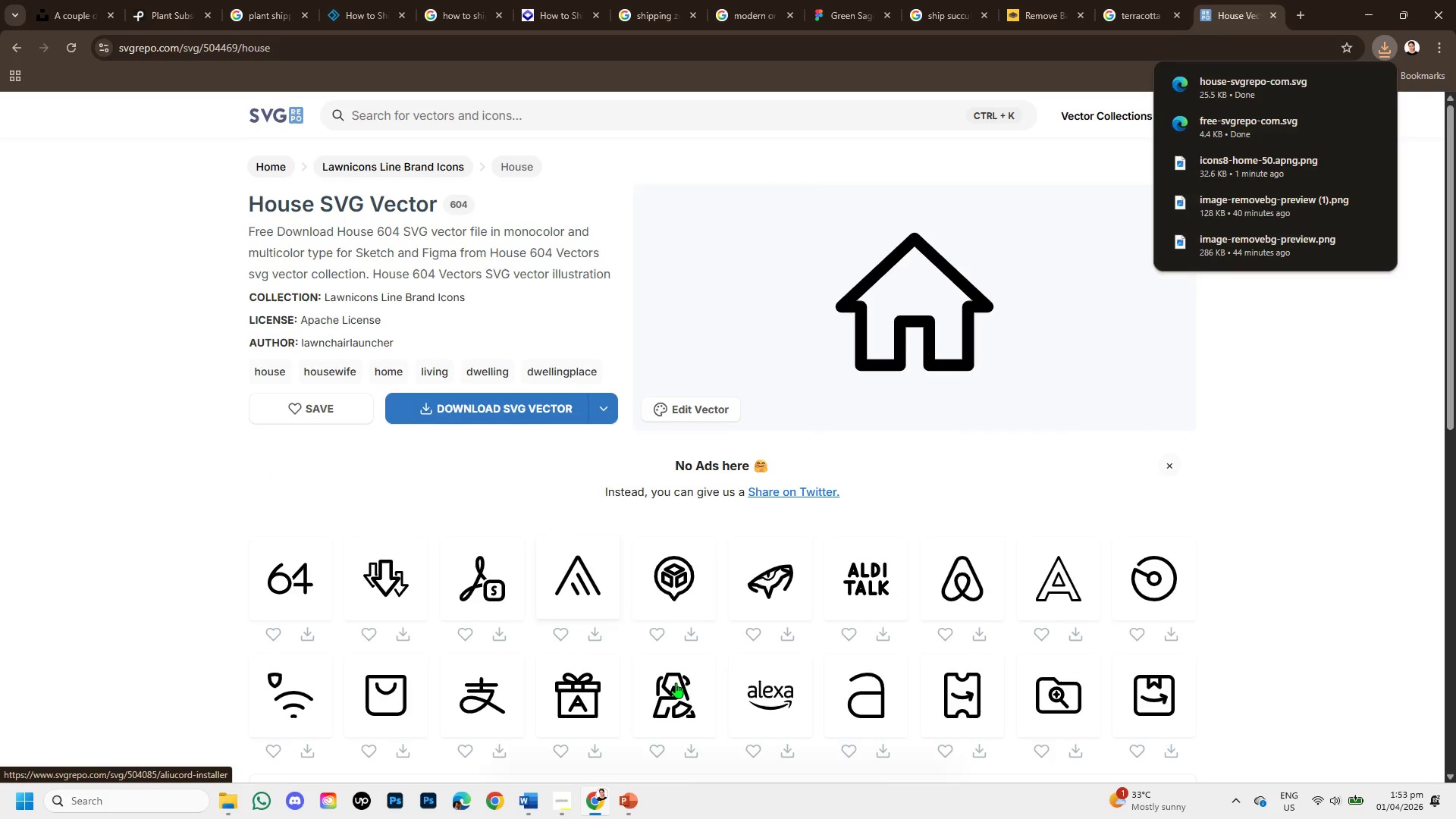 
left_click([631, 799])
 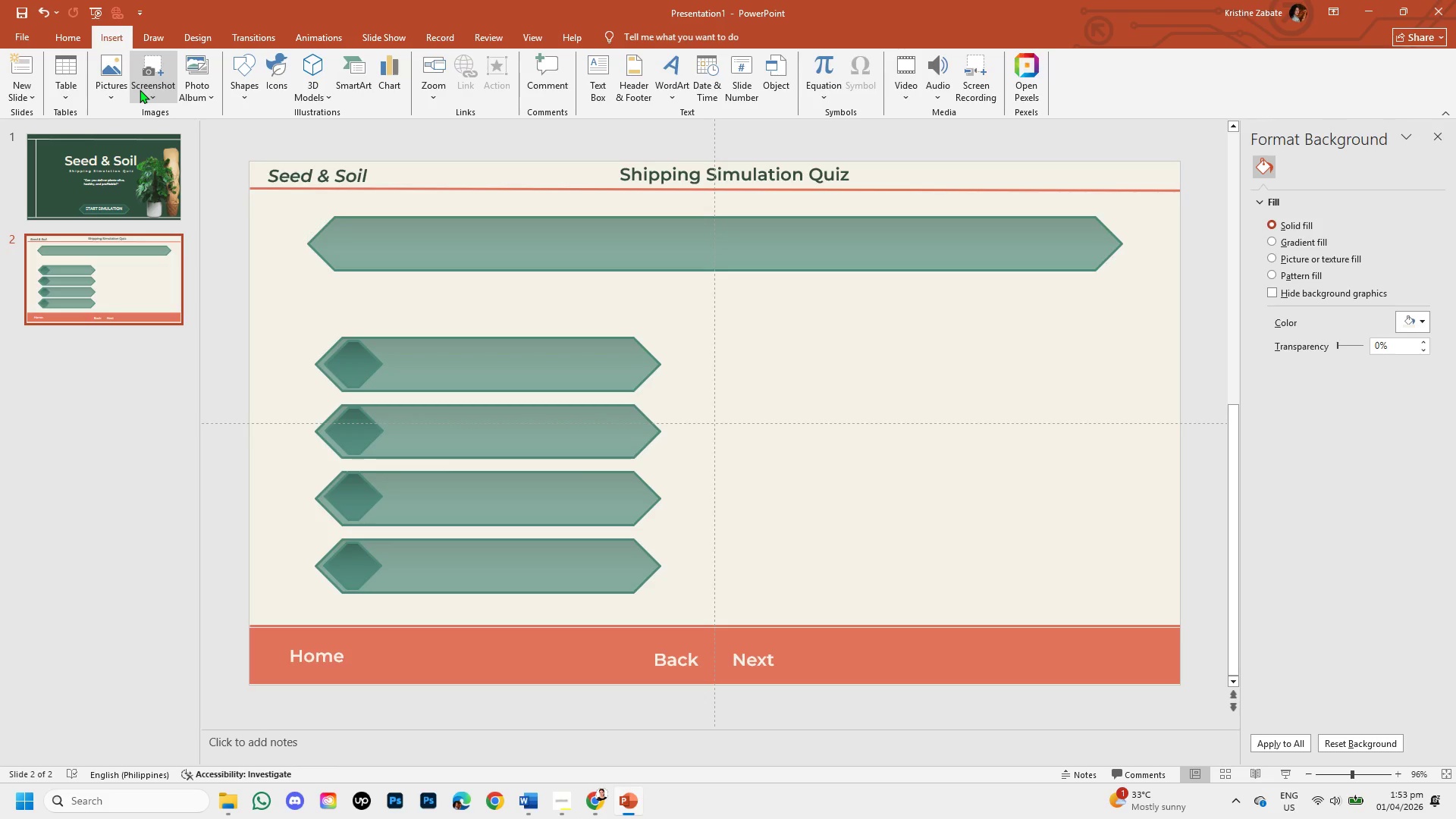 
left_click([115, 82])
 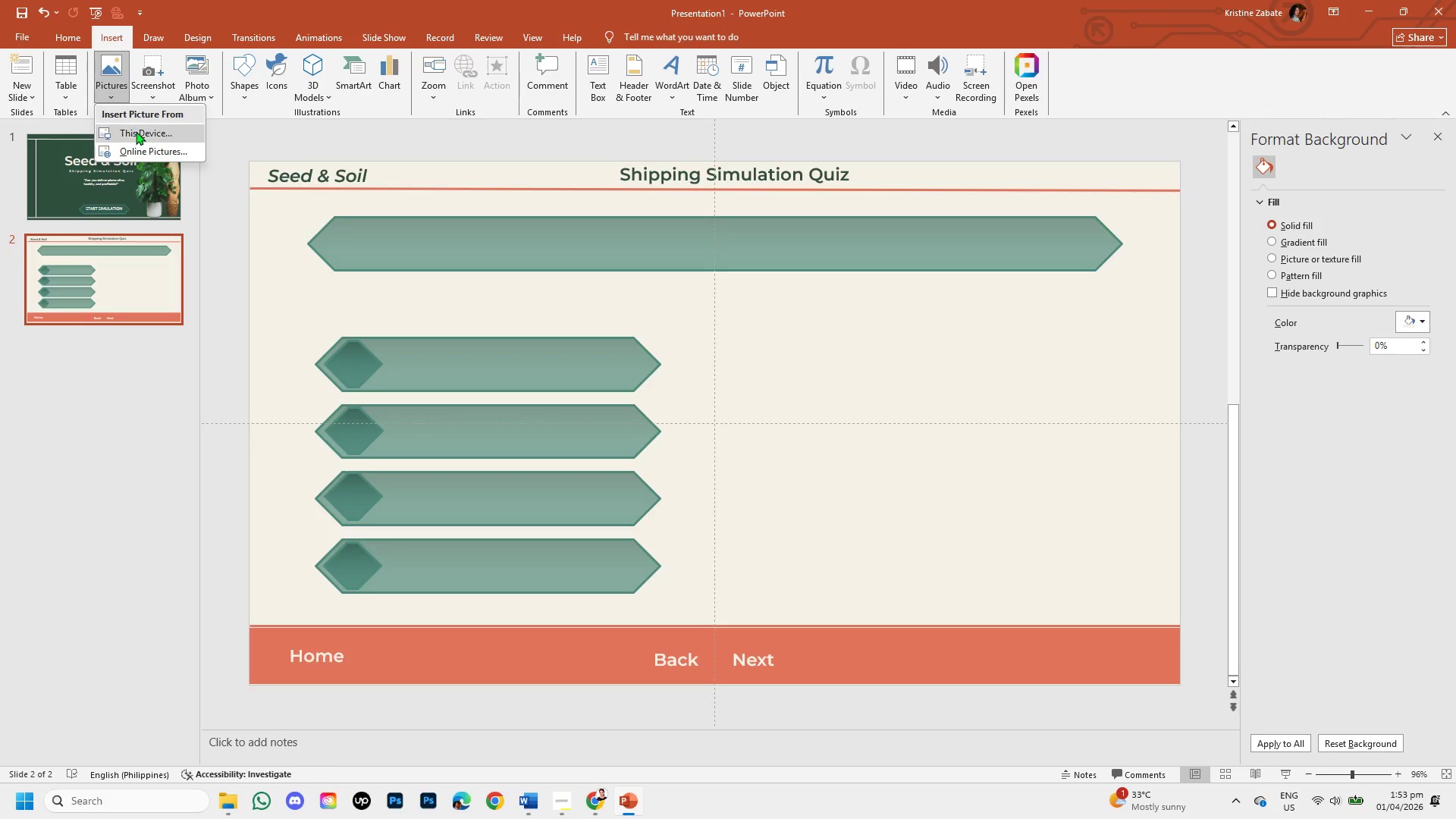 
left_click([136, 131])
 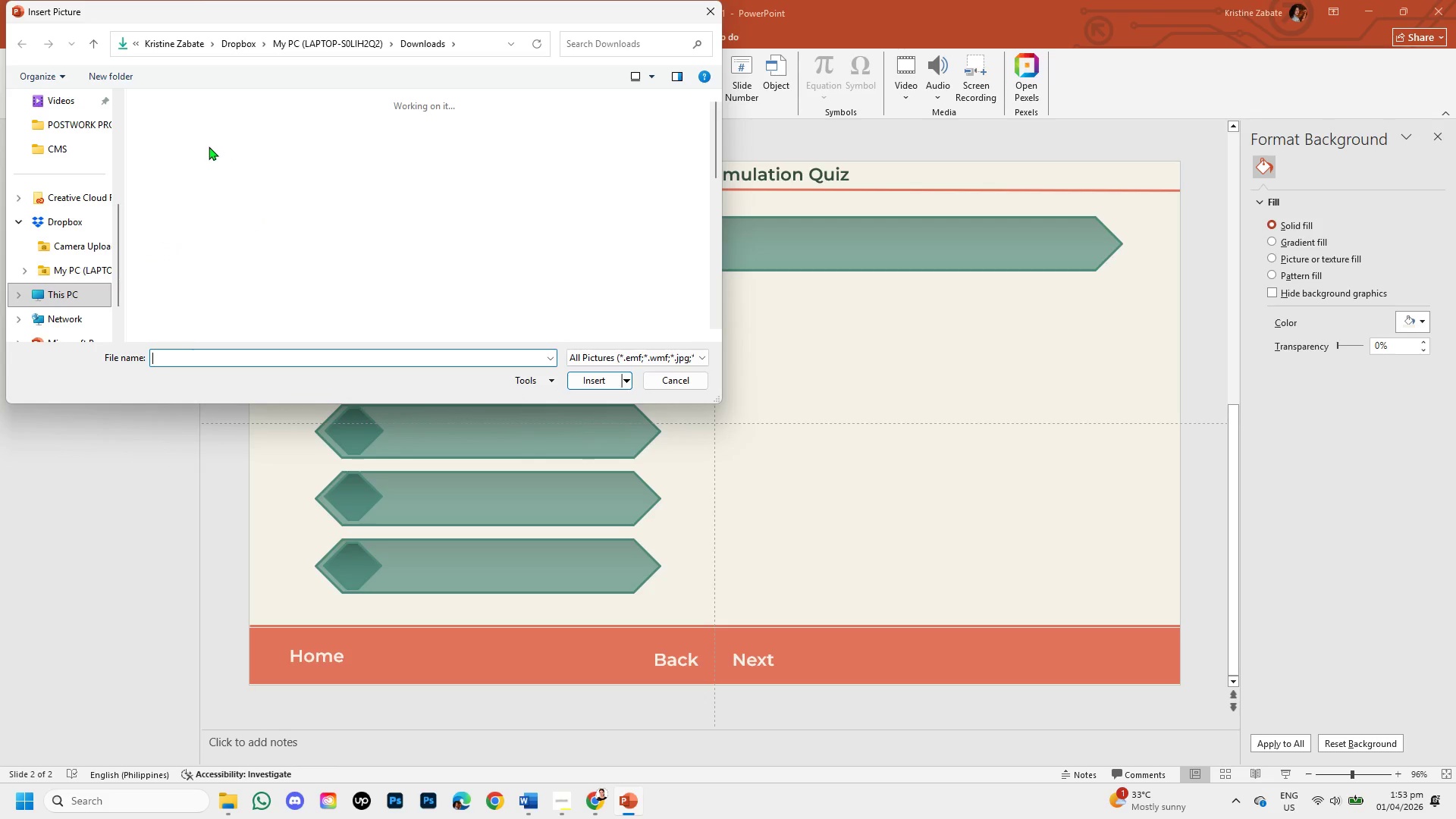 
left_click([171, 162])
 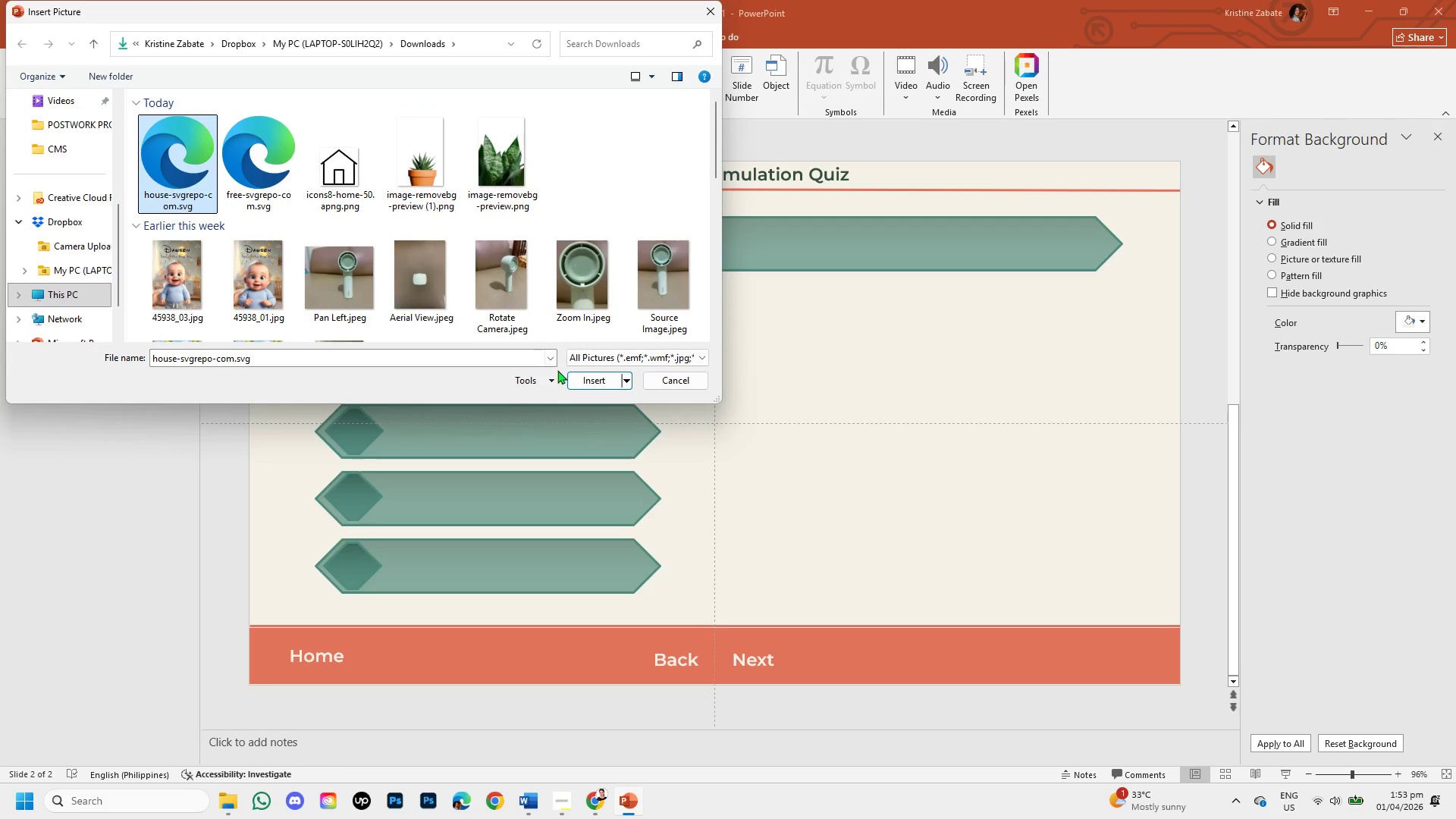 
left_click([570, 378])
 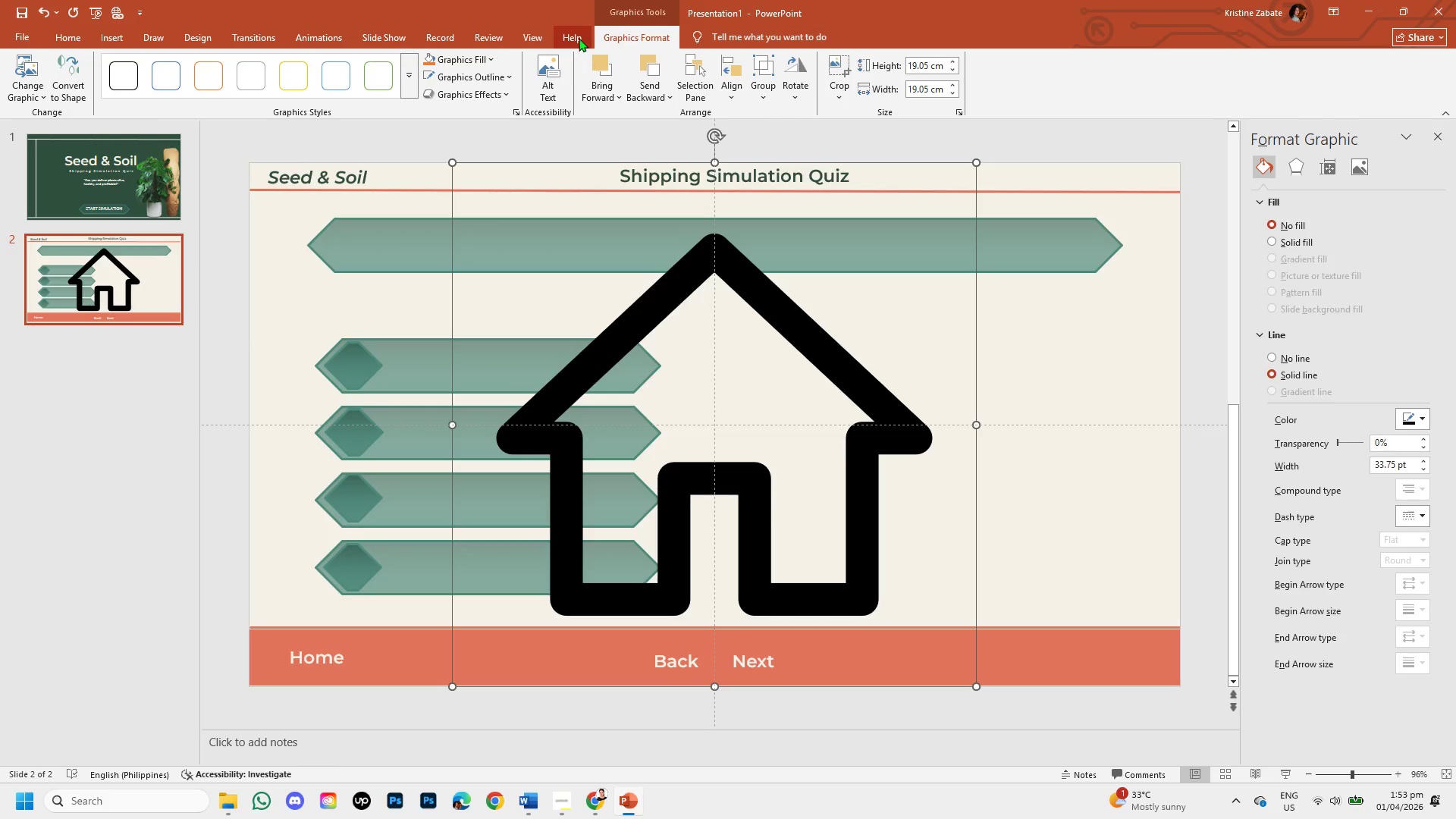 
wait(5.17)
 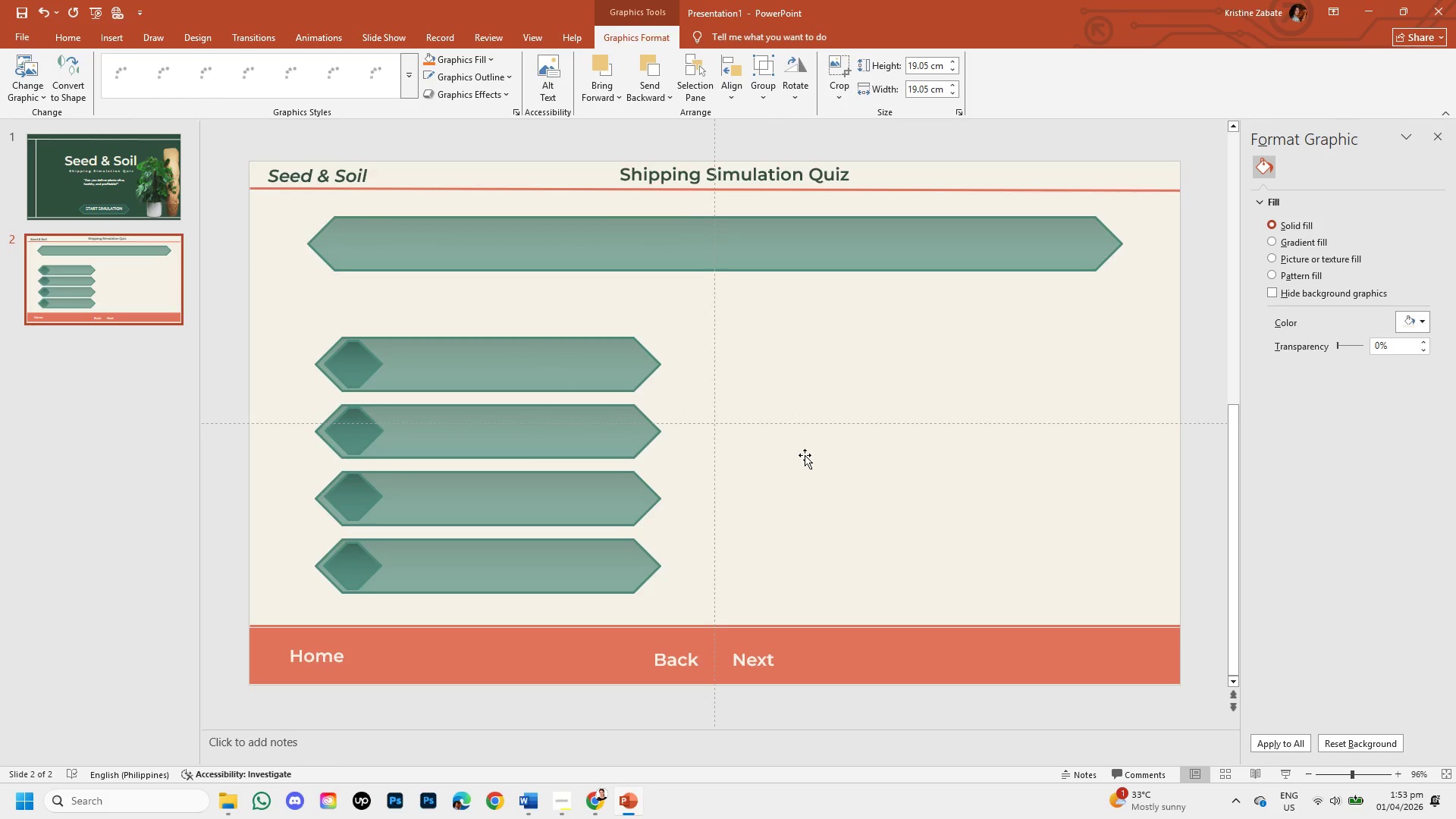 
left_click([486, 56])
 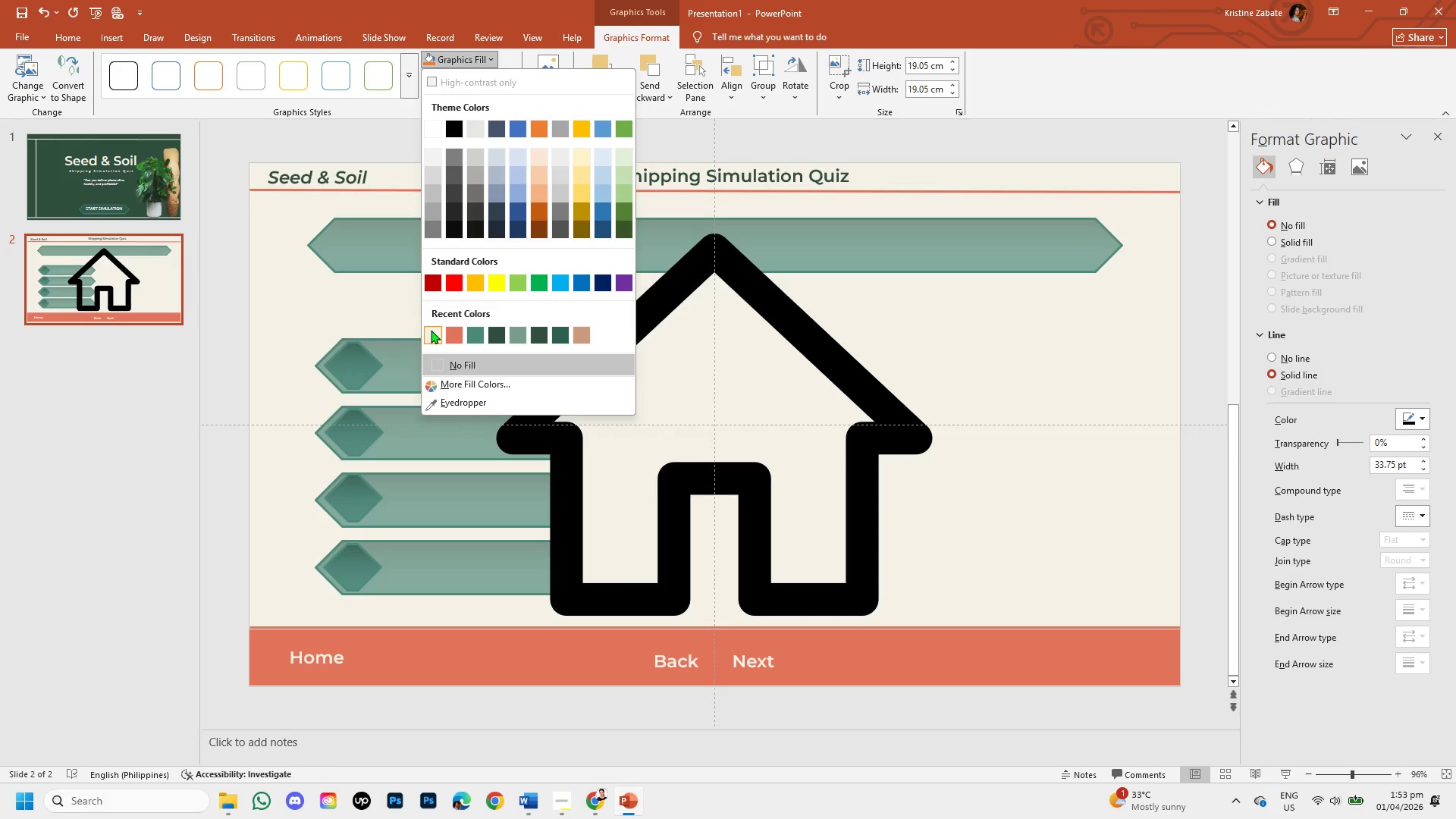 
left_click([431, 330])
 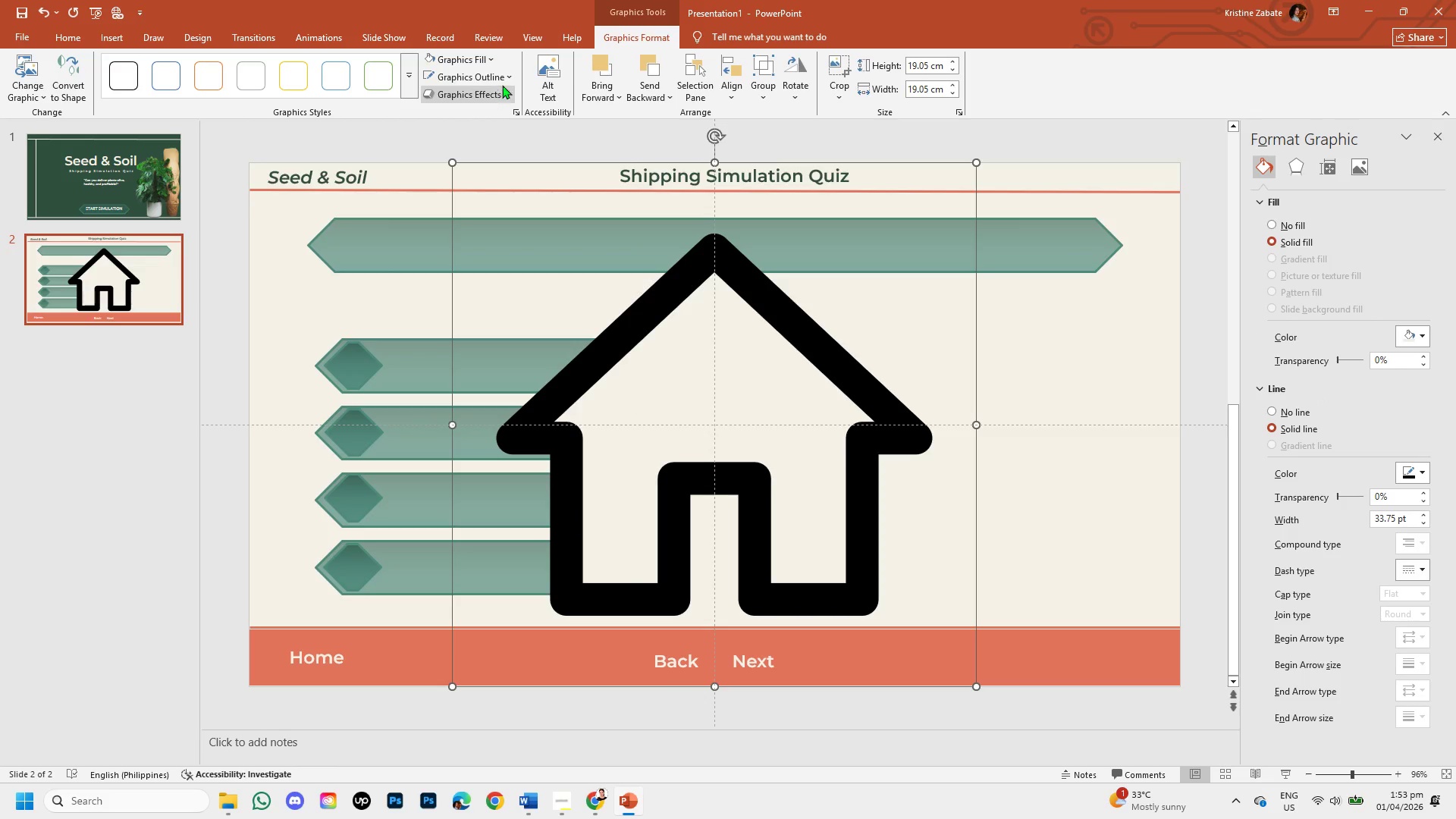 
left_click([504, 77])
 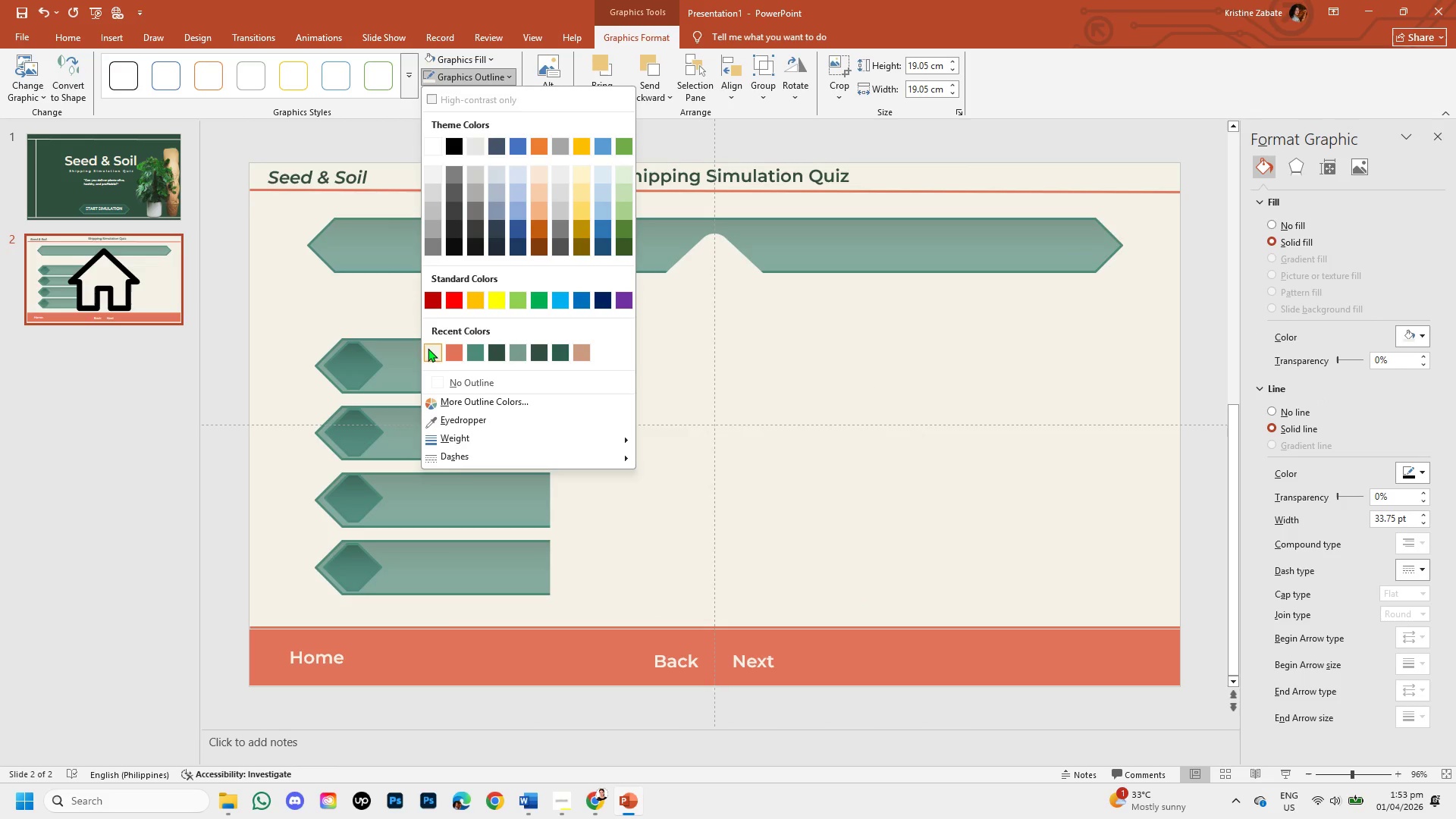 
left_click([428, 348])
 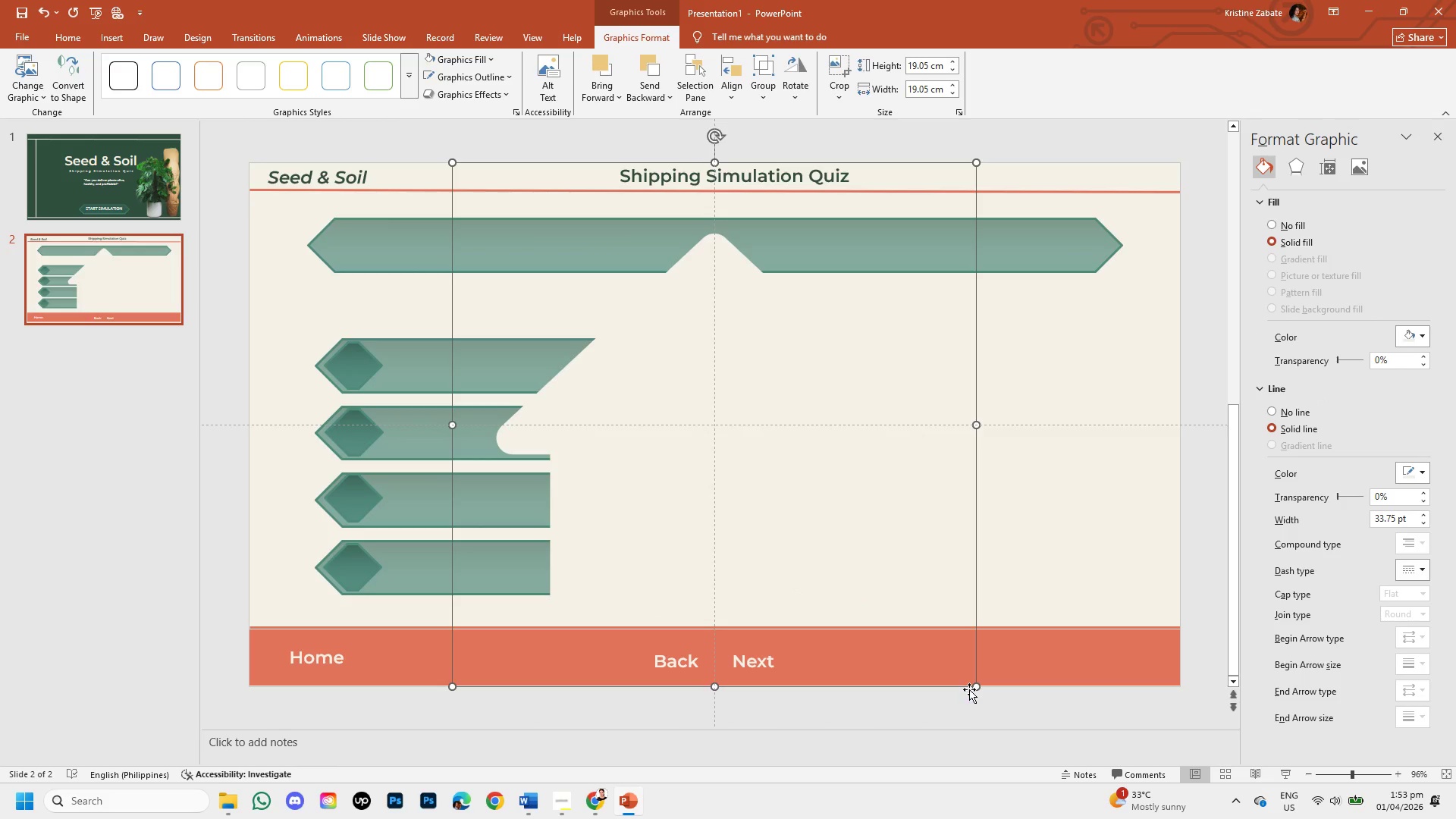 
left_click_drag(start_coordinate=[975, 687], to_coordinate=[645, 215])
 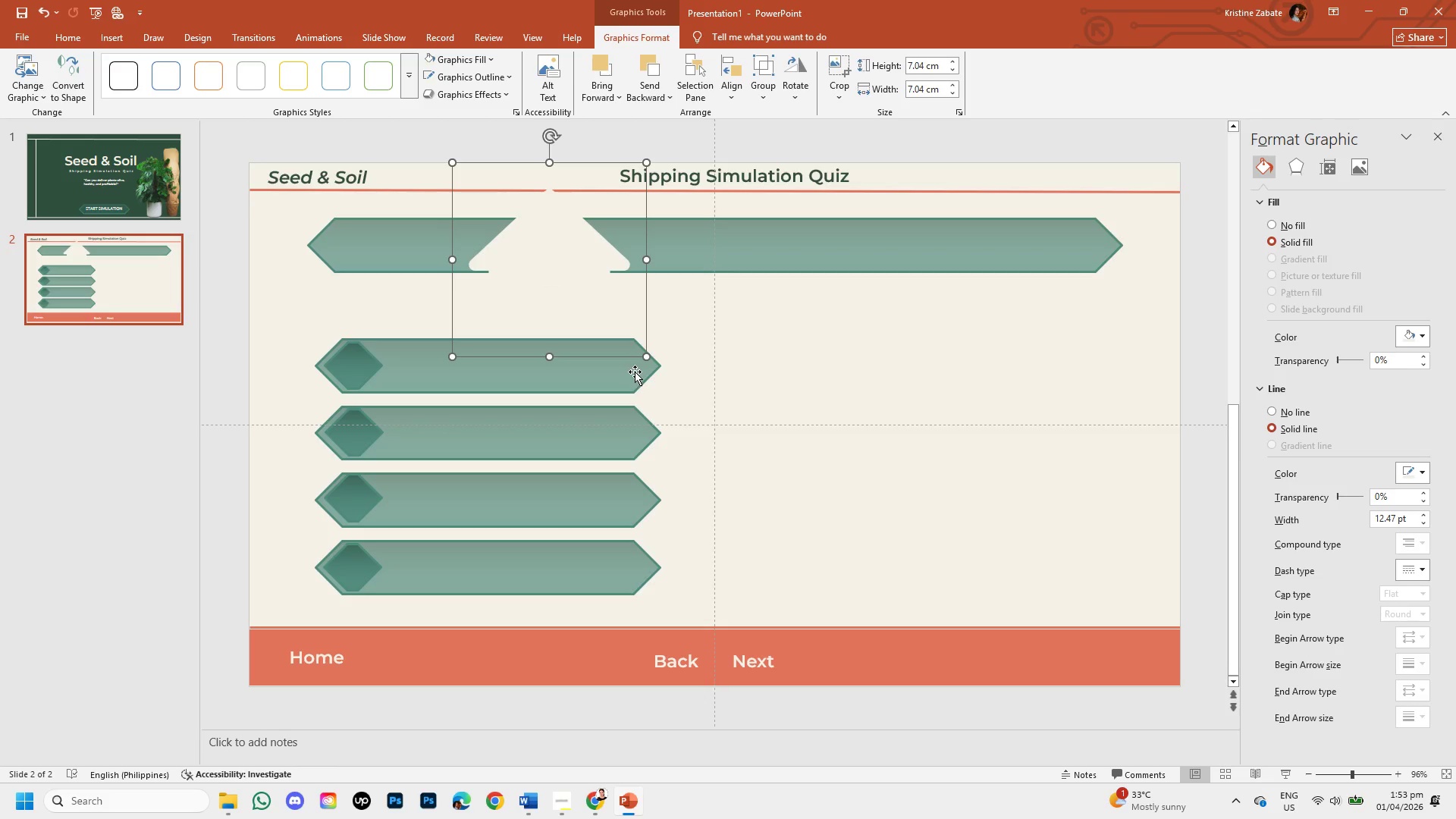 
wait(5.27)
 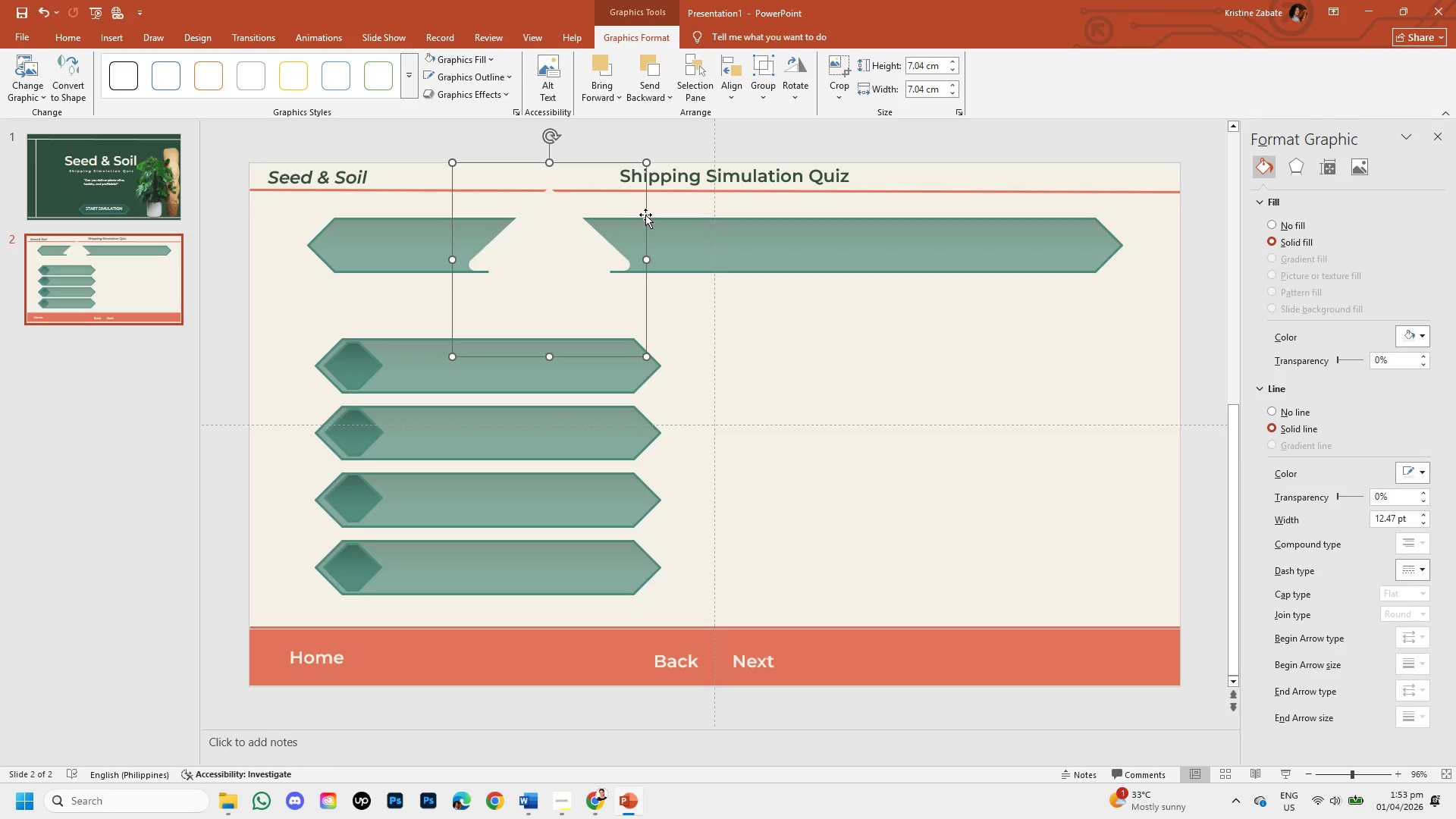 
left_click_drag(start_coordinate=[651, 357], to_coordinate=[530, 229])
 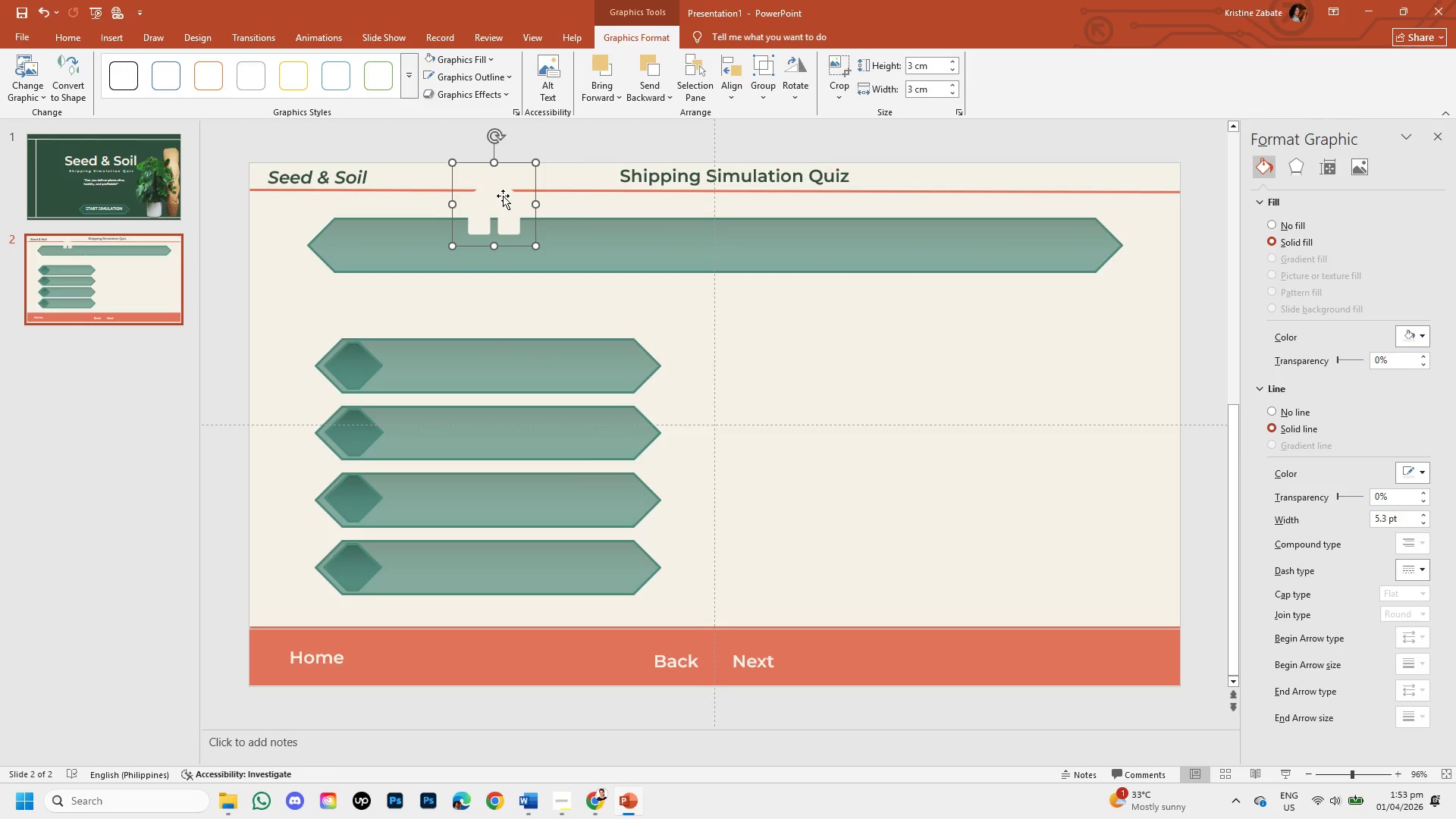 
left_click_drag(start_coordinate=[503, 196], to_coordinate=[281, 635])
 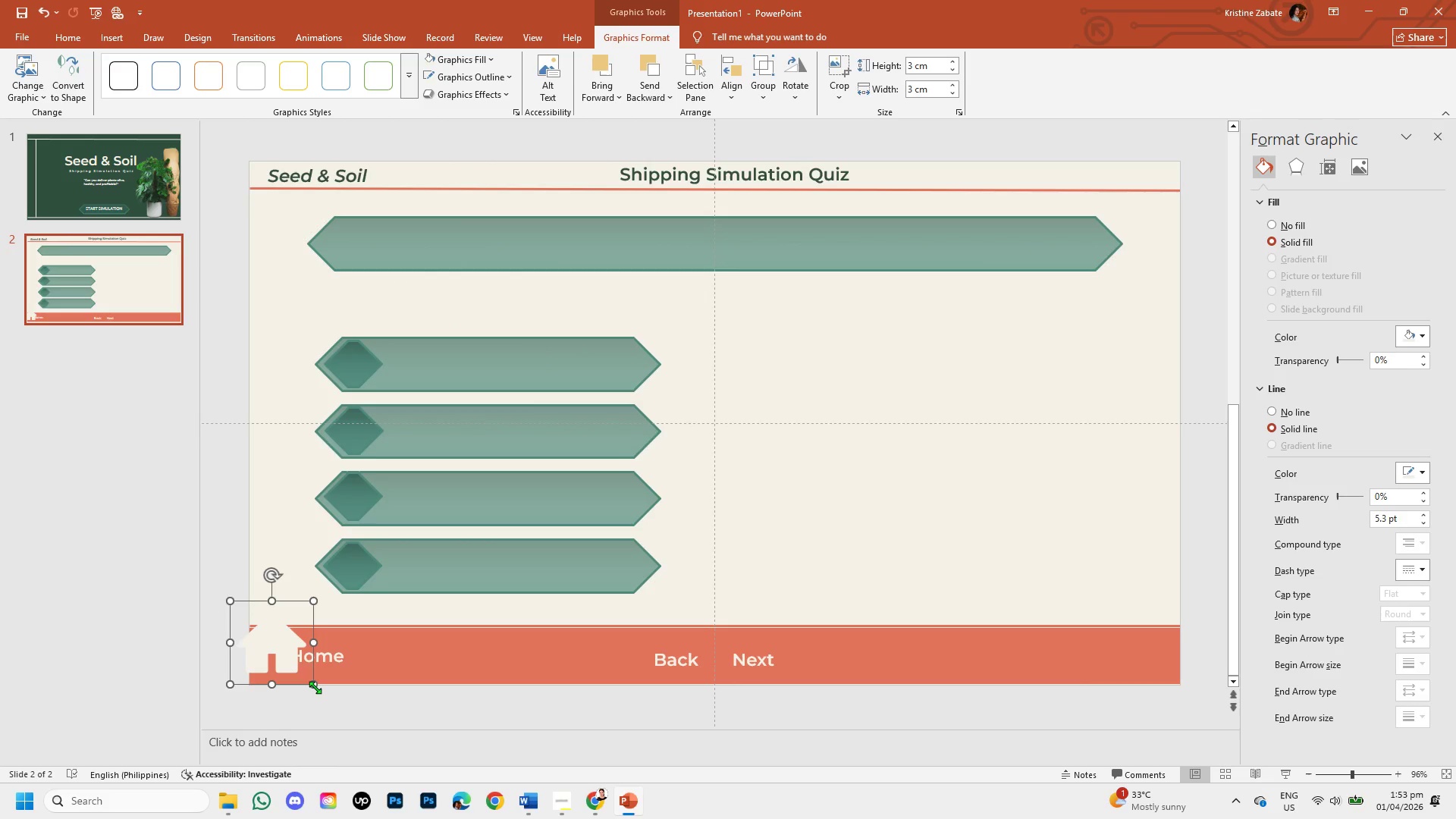 
left_click_drag(start_coordinate=[315, 687], to_coordinate=[253, 635])
 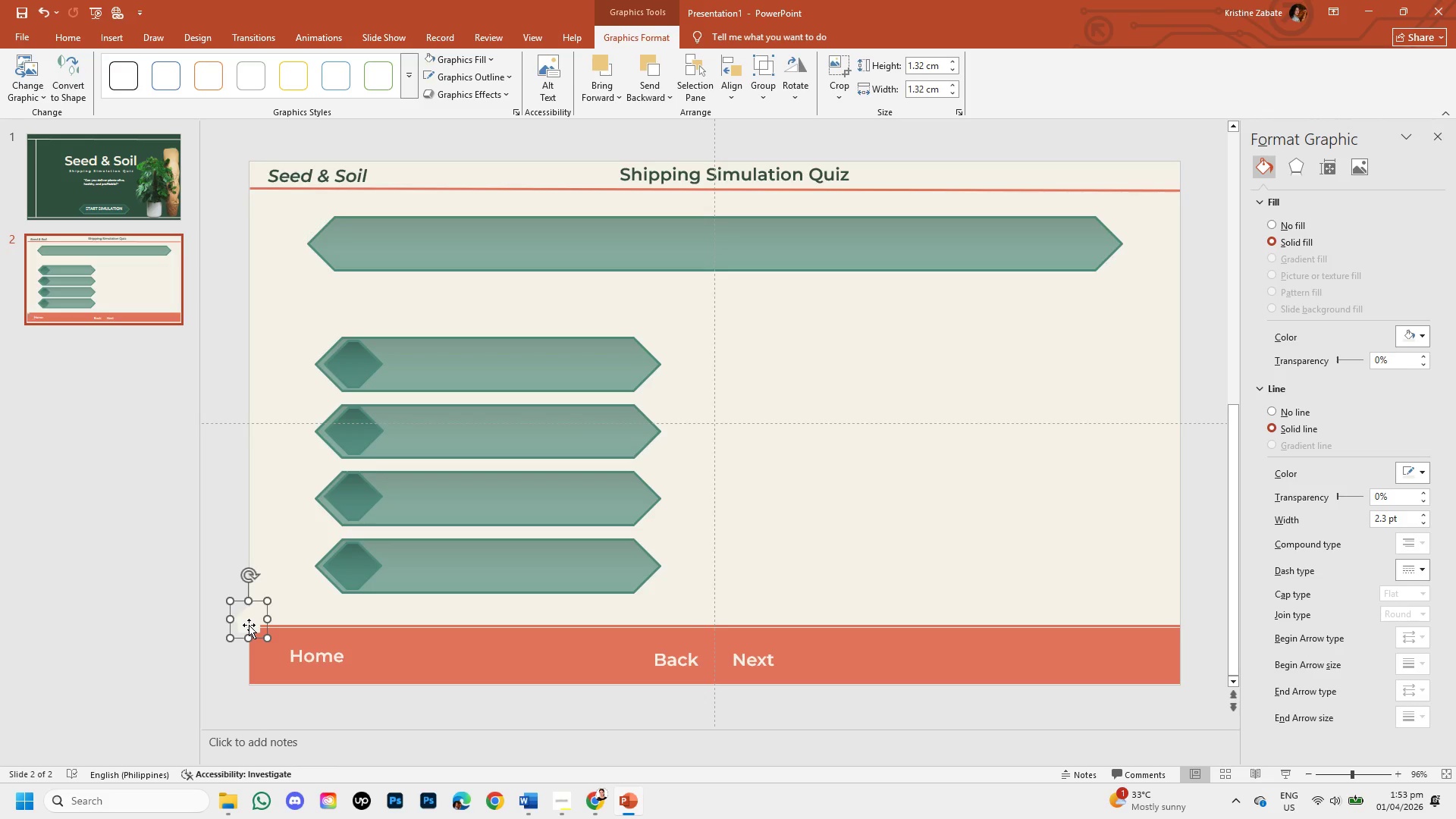 
left_click_drag(start_coordinate=[249, 625], to_coordinate=[271, 660])
 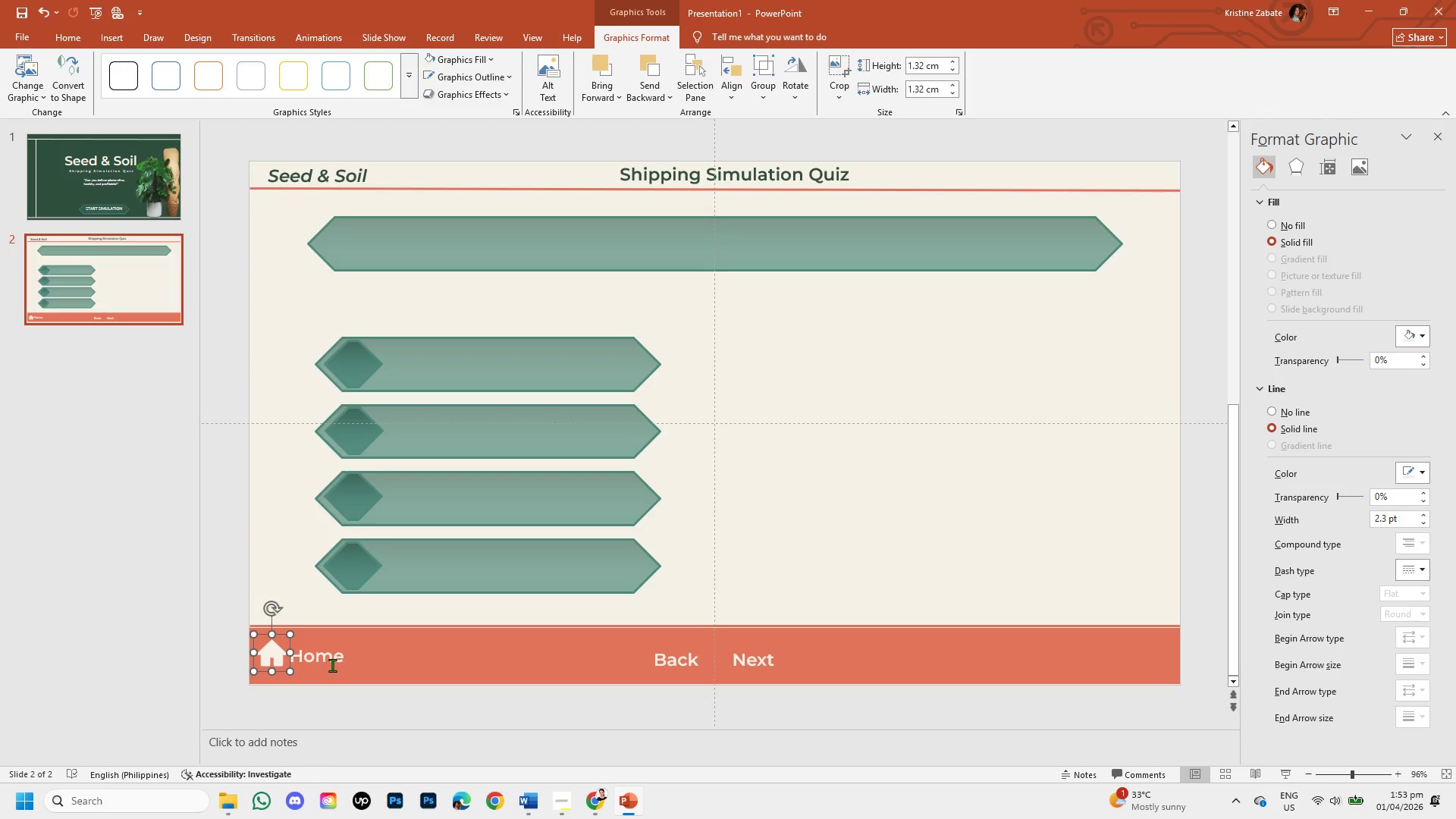 
wait(11.73)
 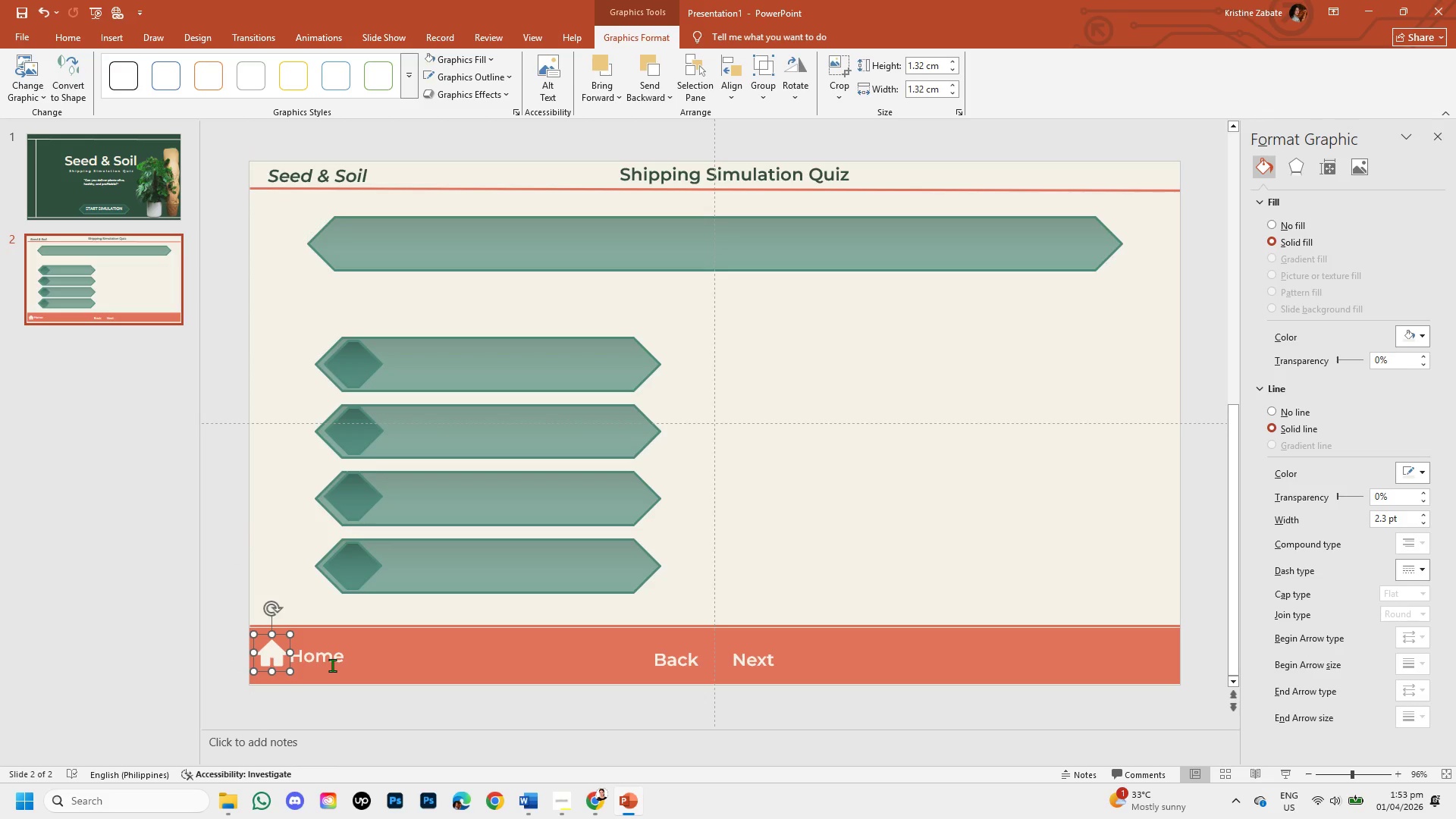 
left_click([365, 668])
 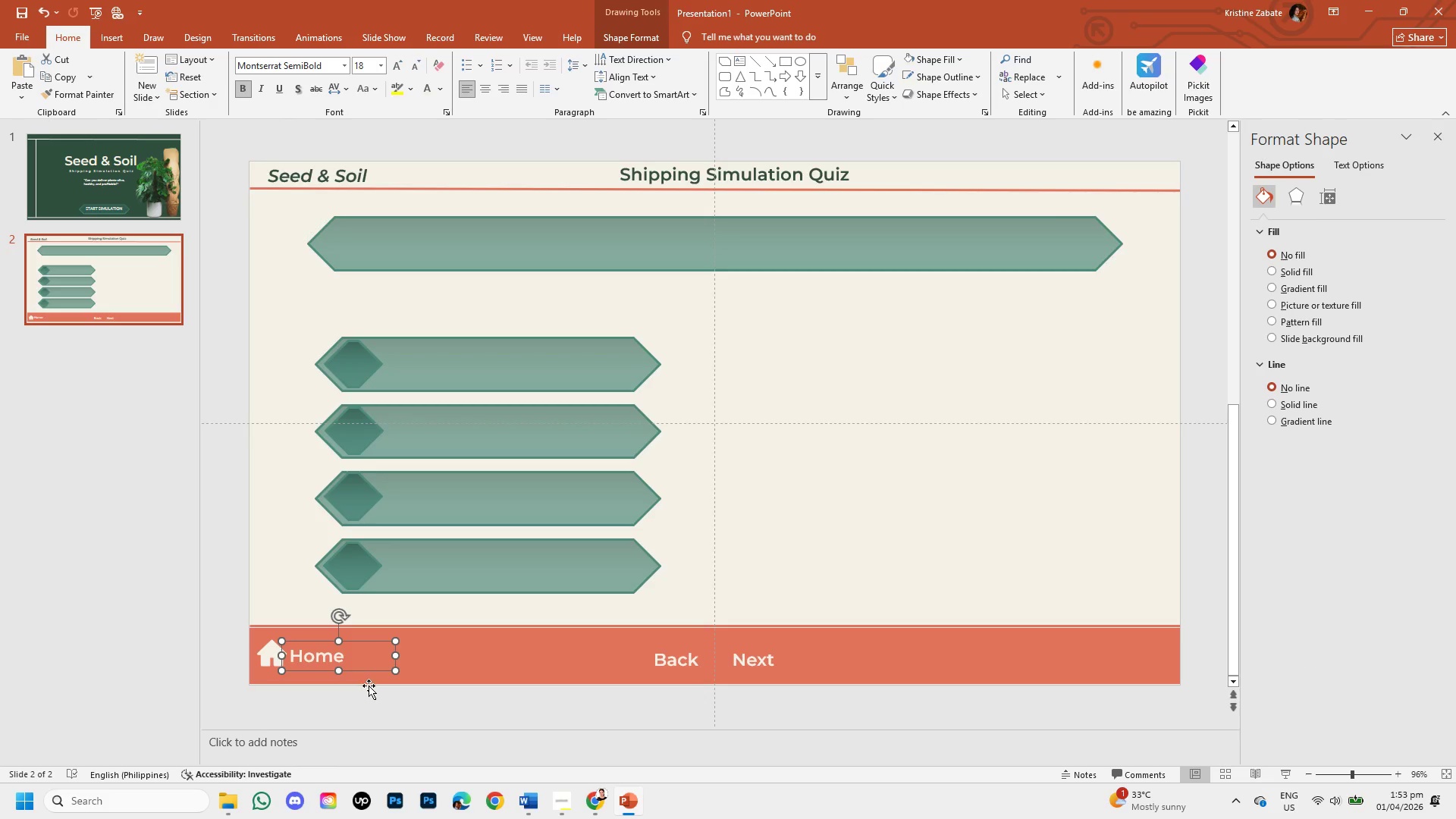 
left_click([372, 694])
 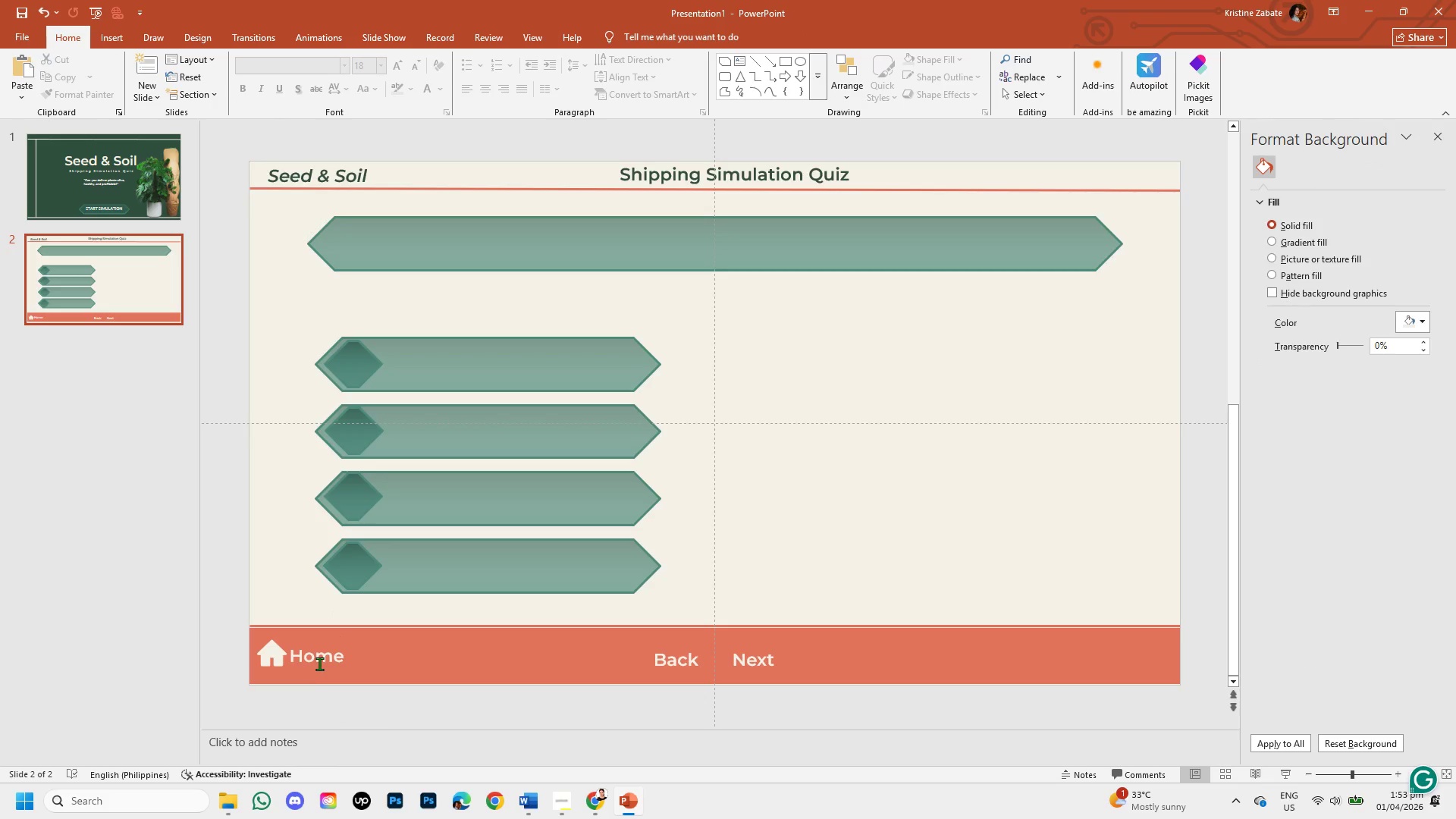 
left_click([315, 661])
 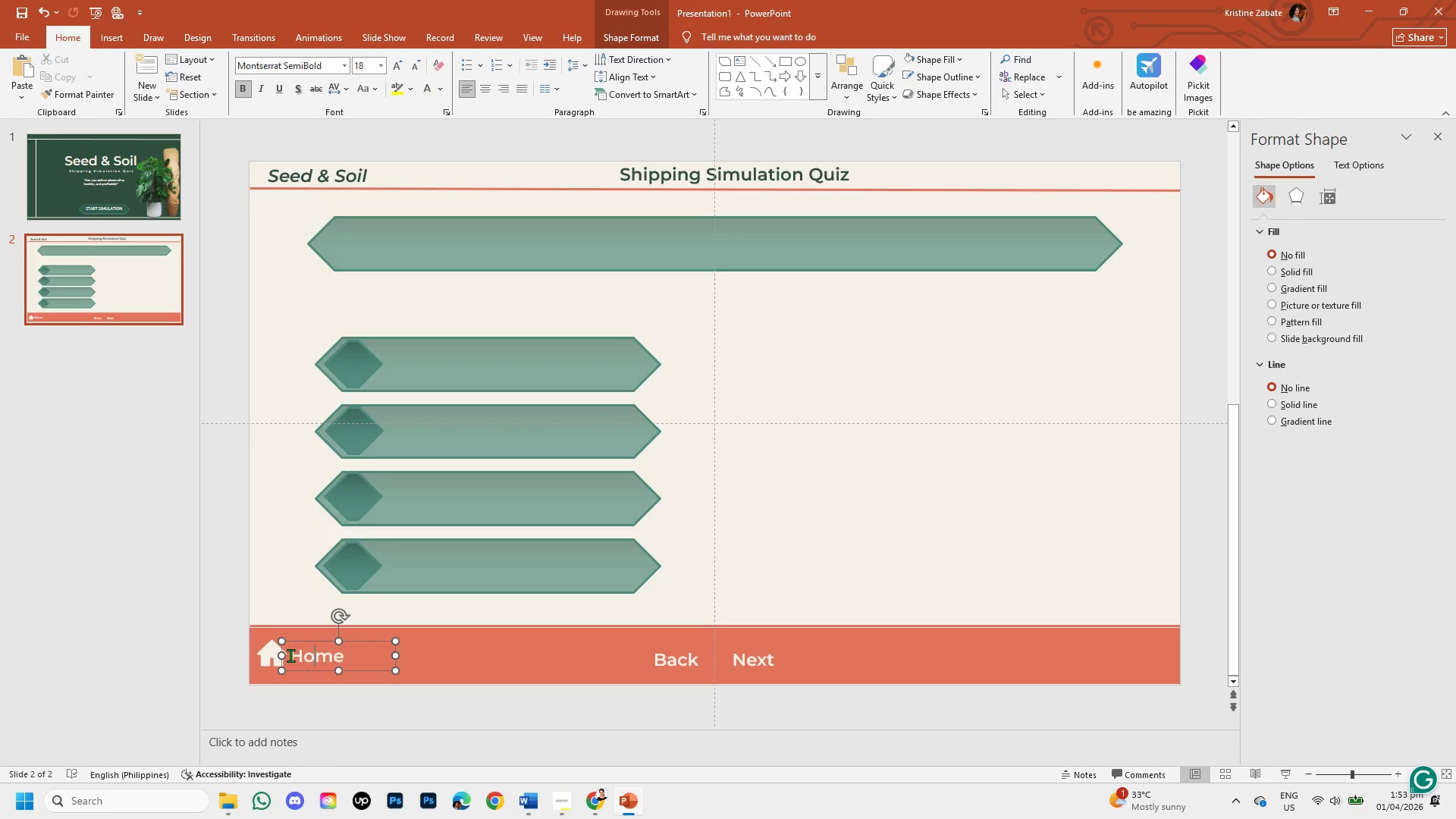 
left_click_drag(start_coordinate=[290, 655], to_coordinate=[352, 655])
 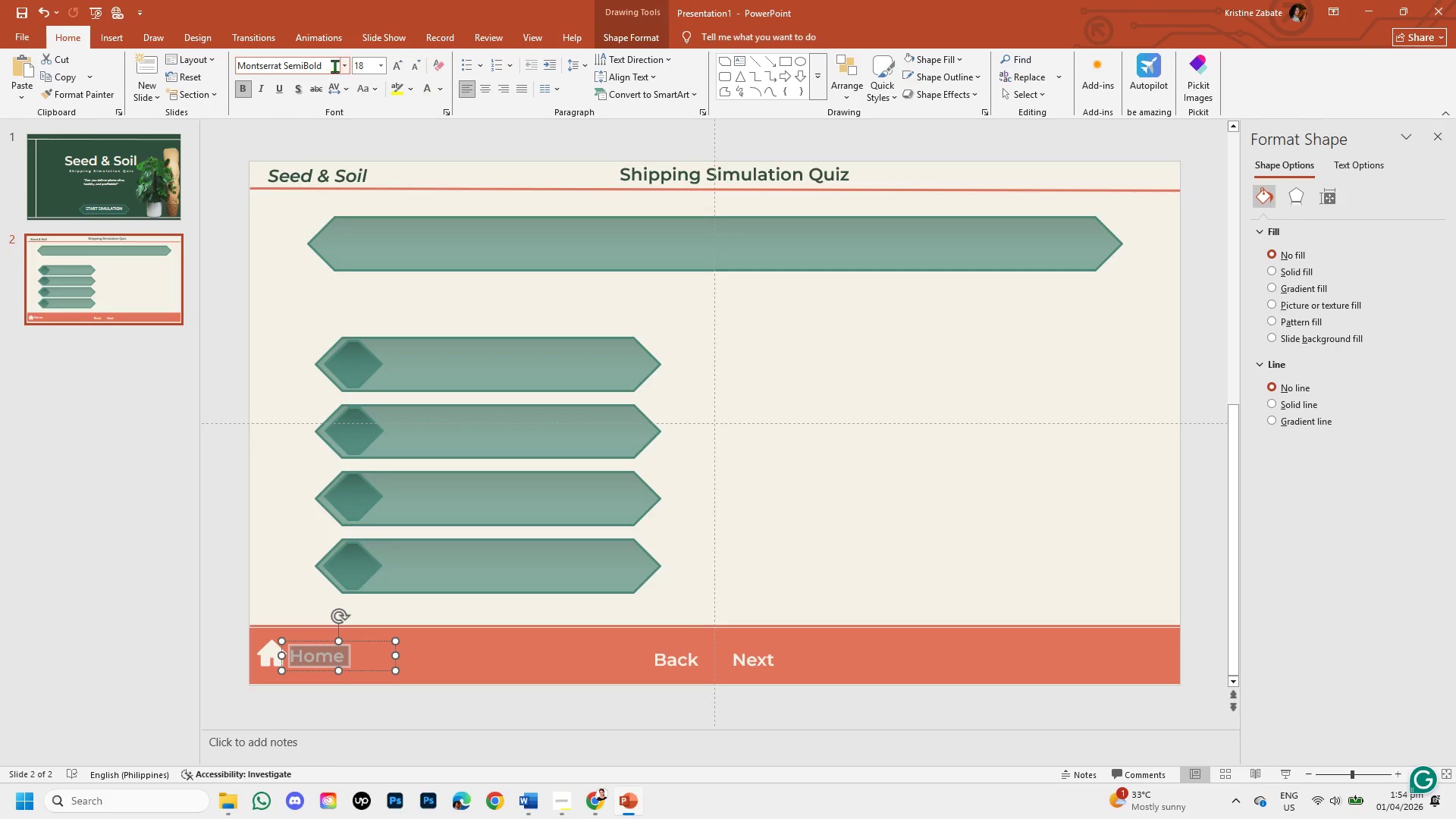 
left_click([346, 66])
 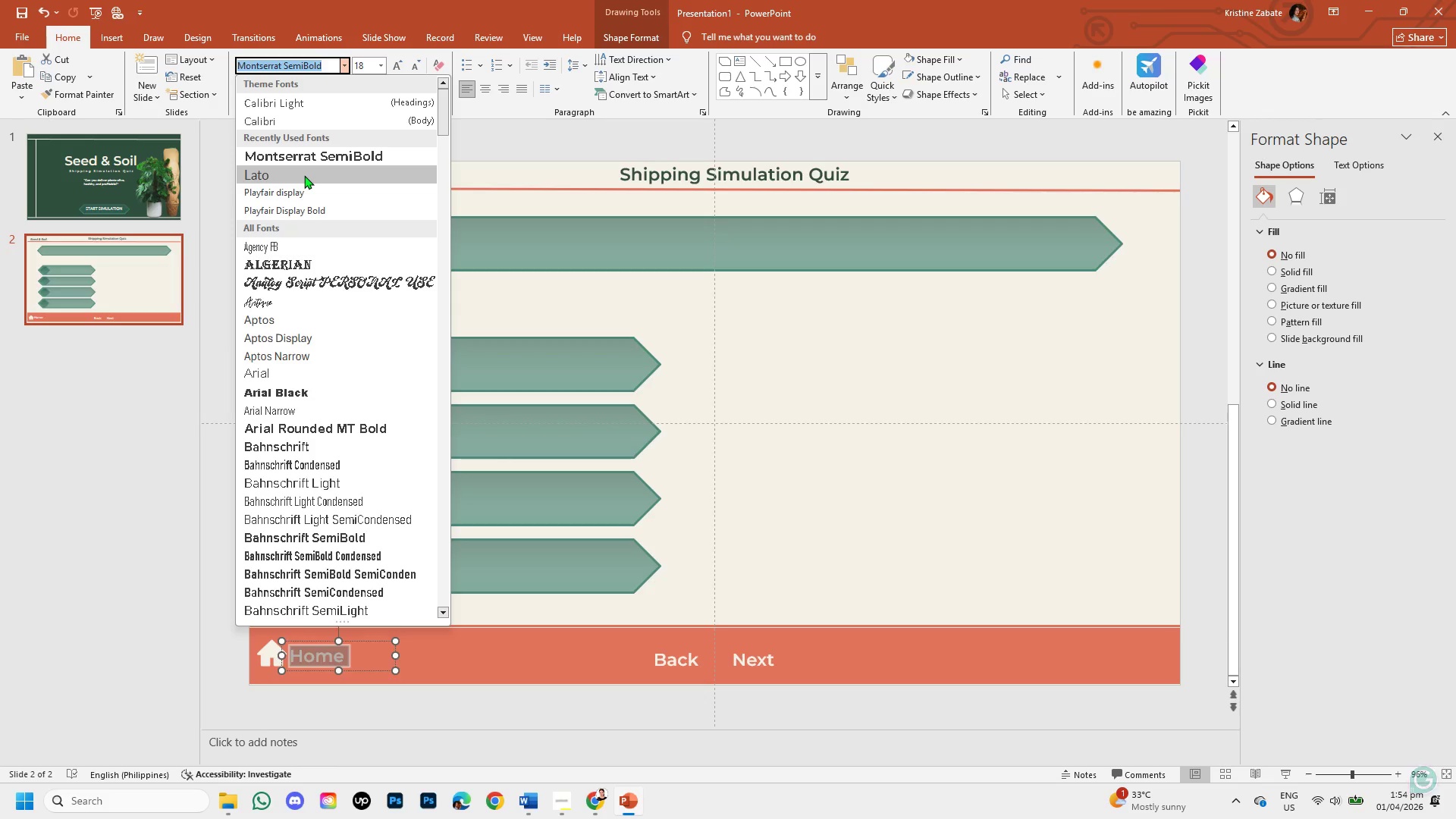 
left_click([304, 175])
 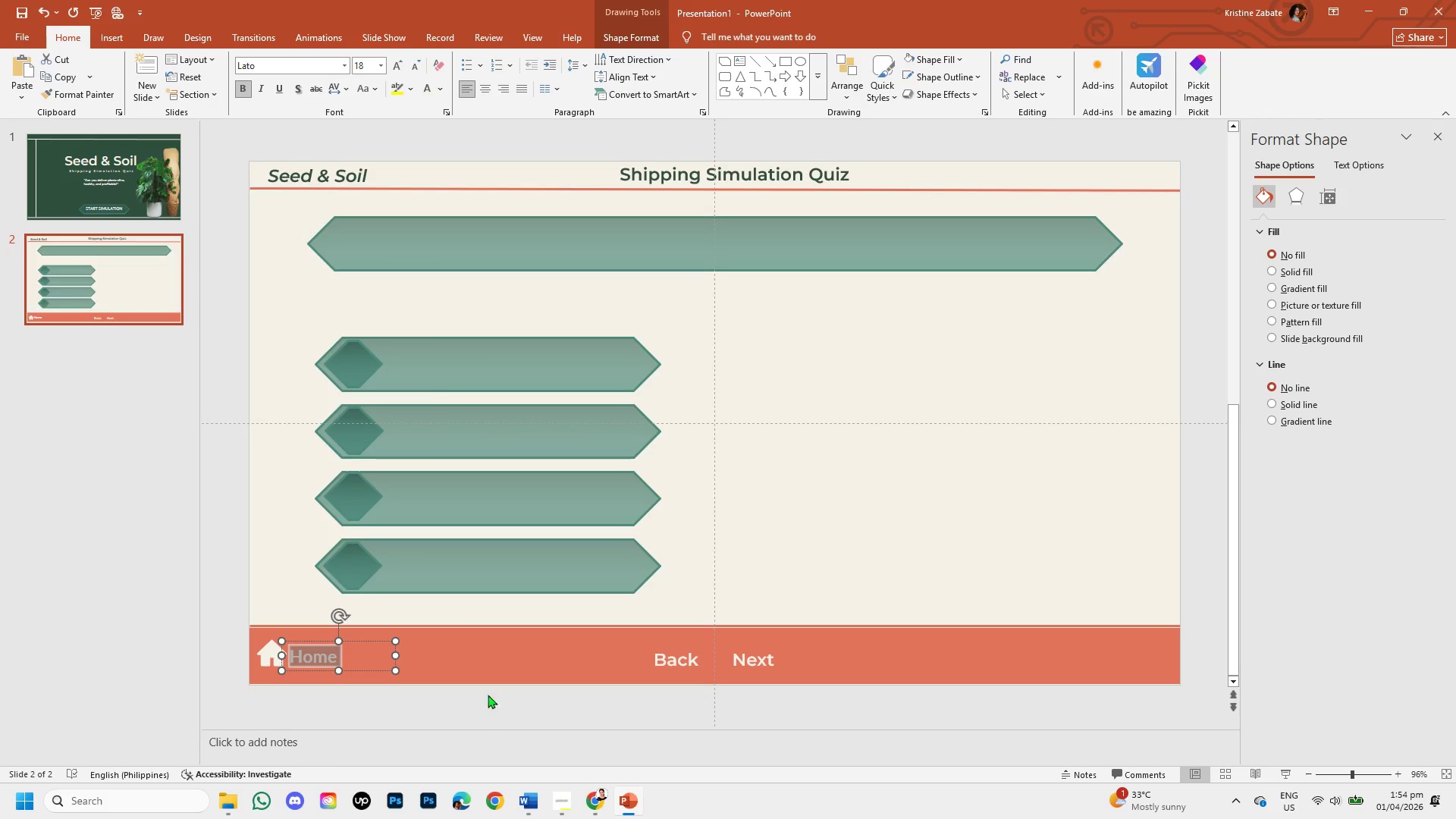 
left_click([462, 641])
 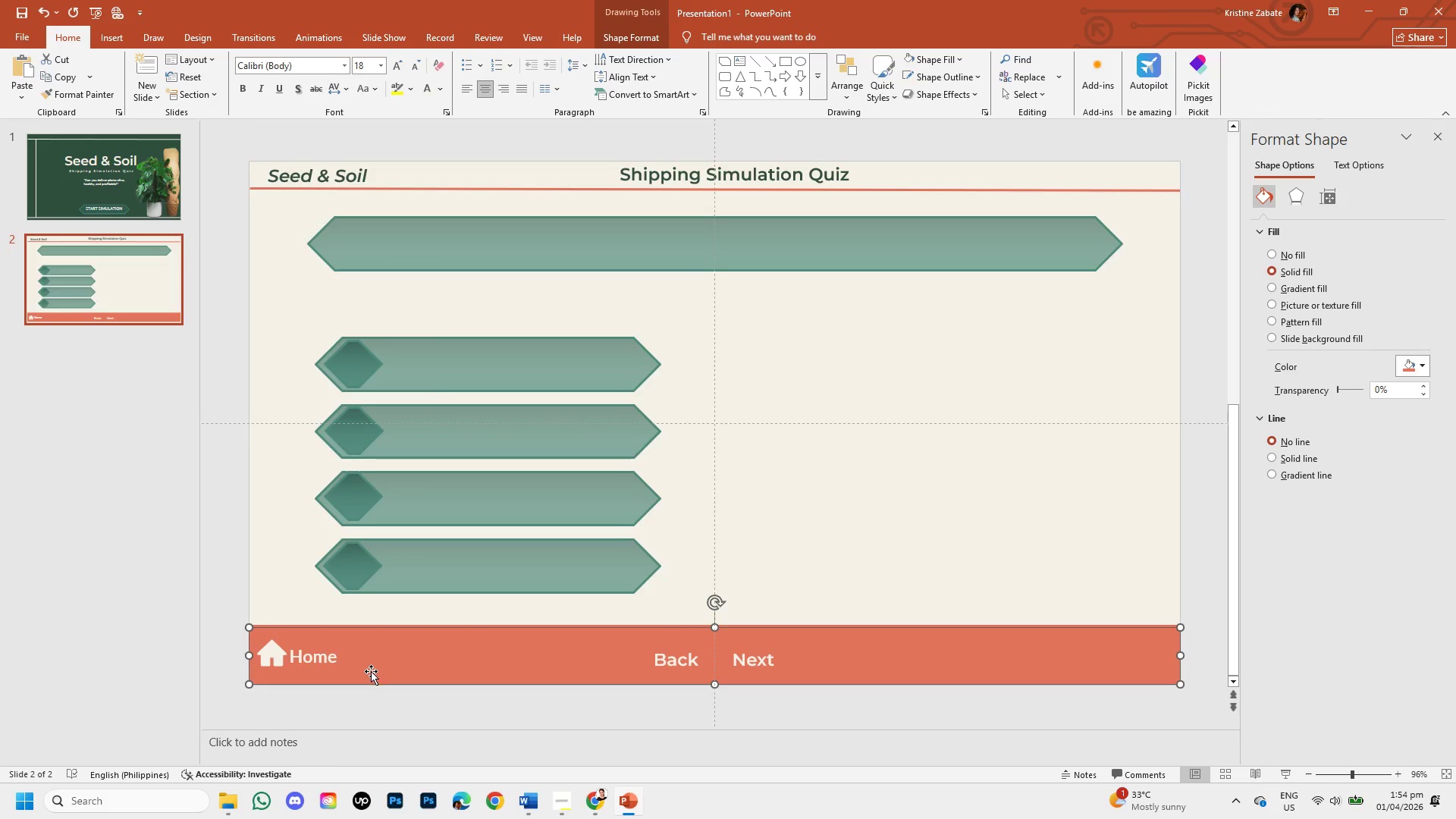 
key(Control+Z)
 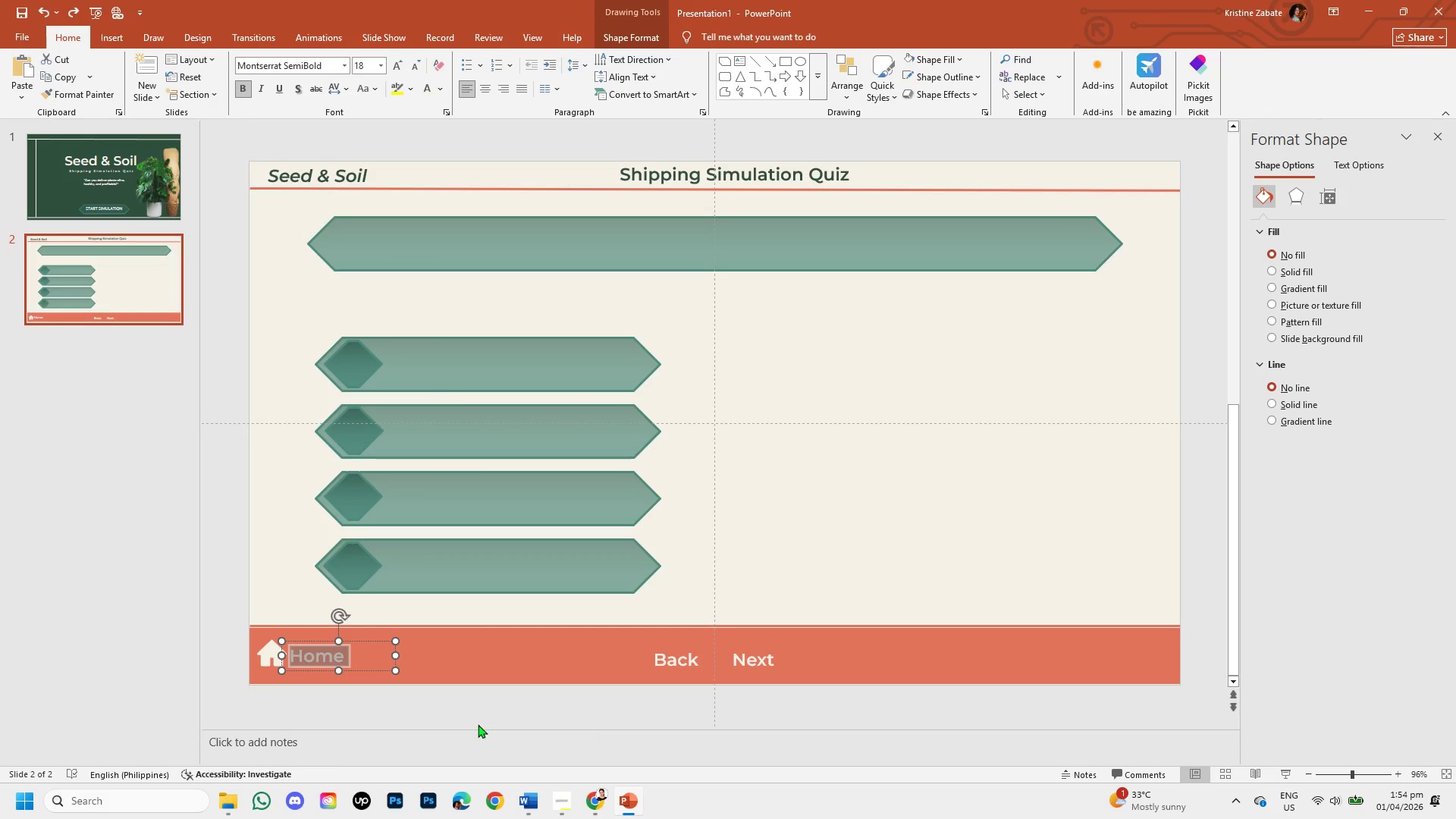 
left_click([478, 723])
 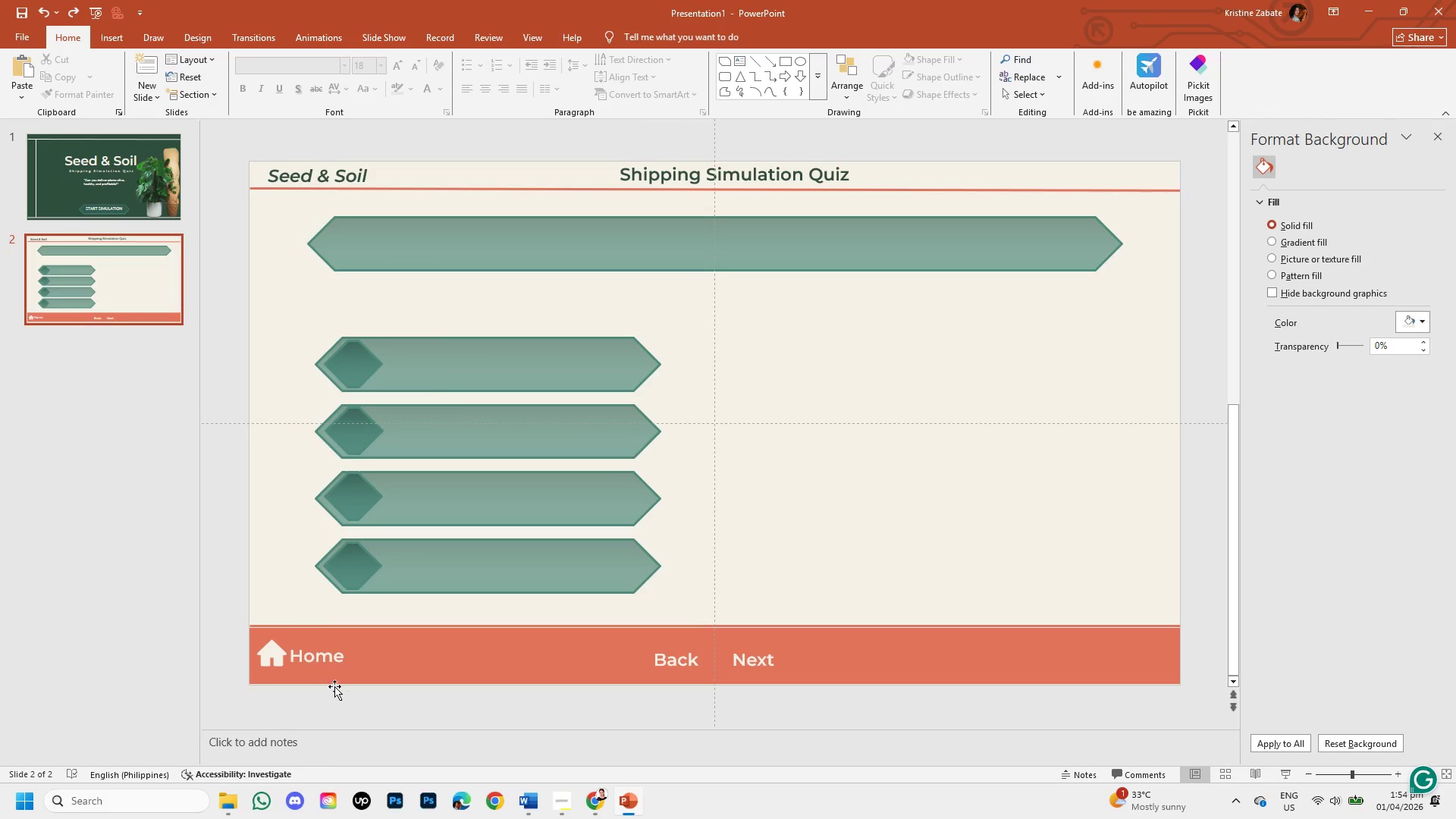 
left_click([321, 657])
 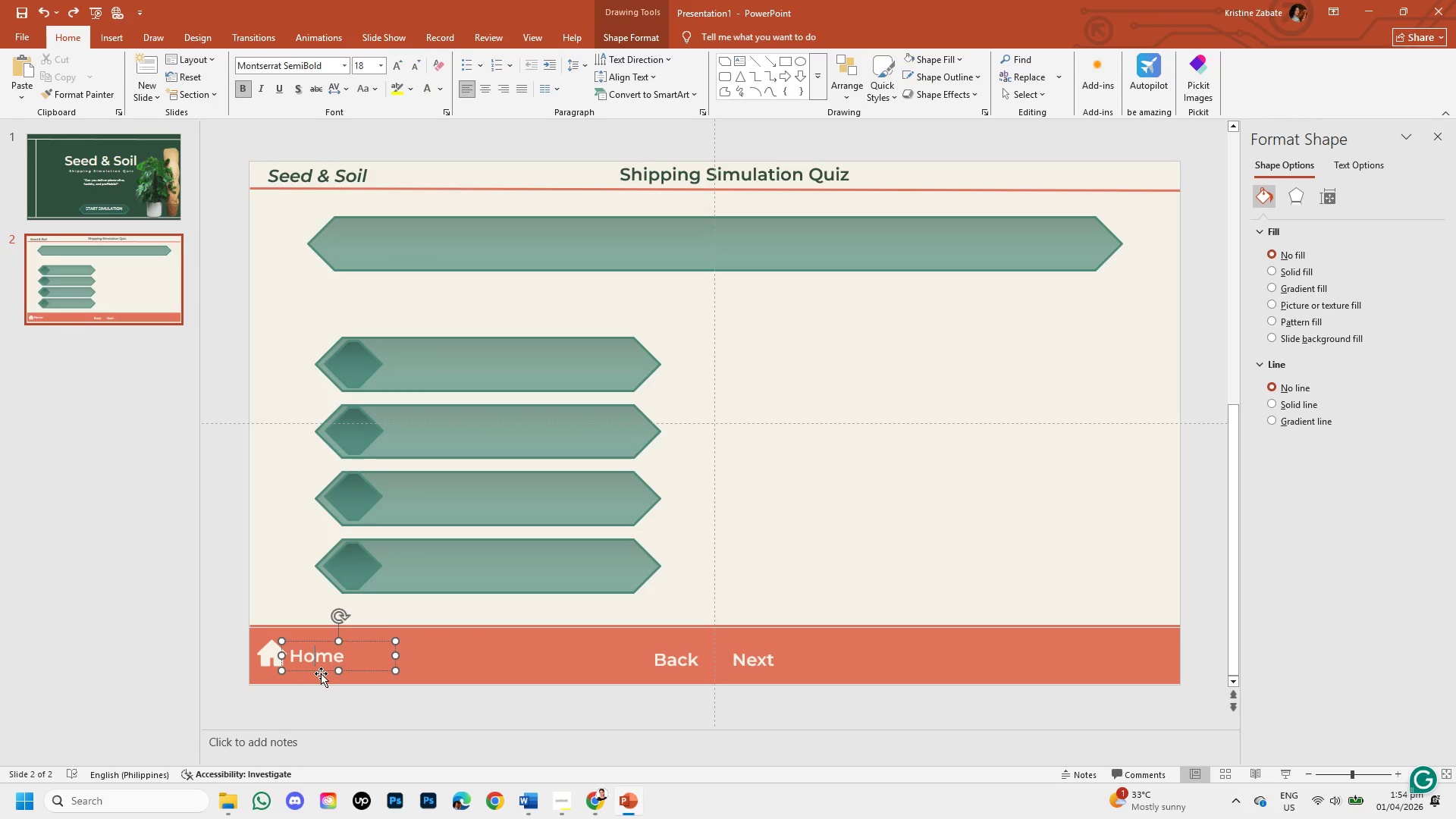 
left_click([321, 673])
 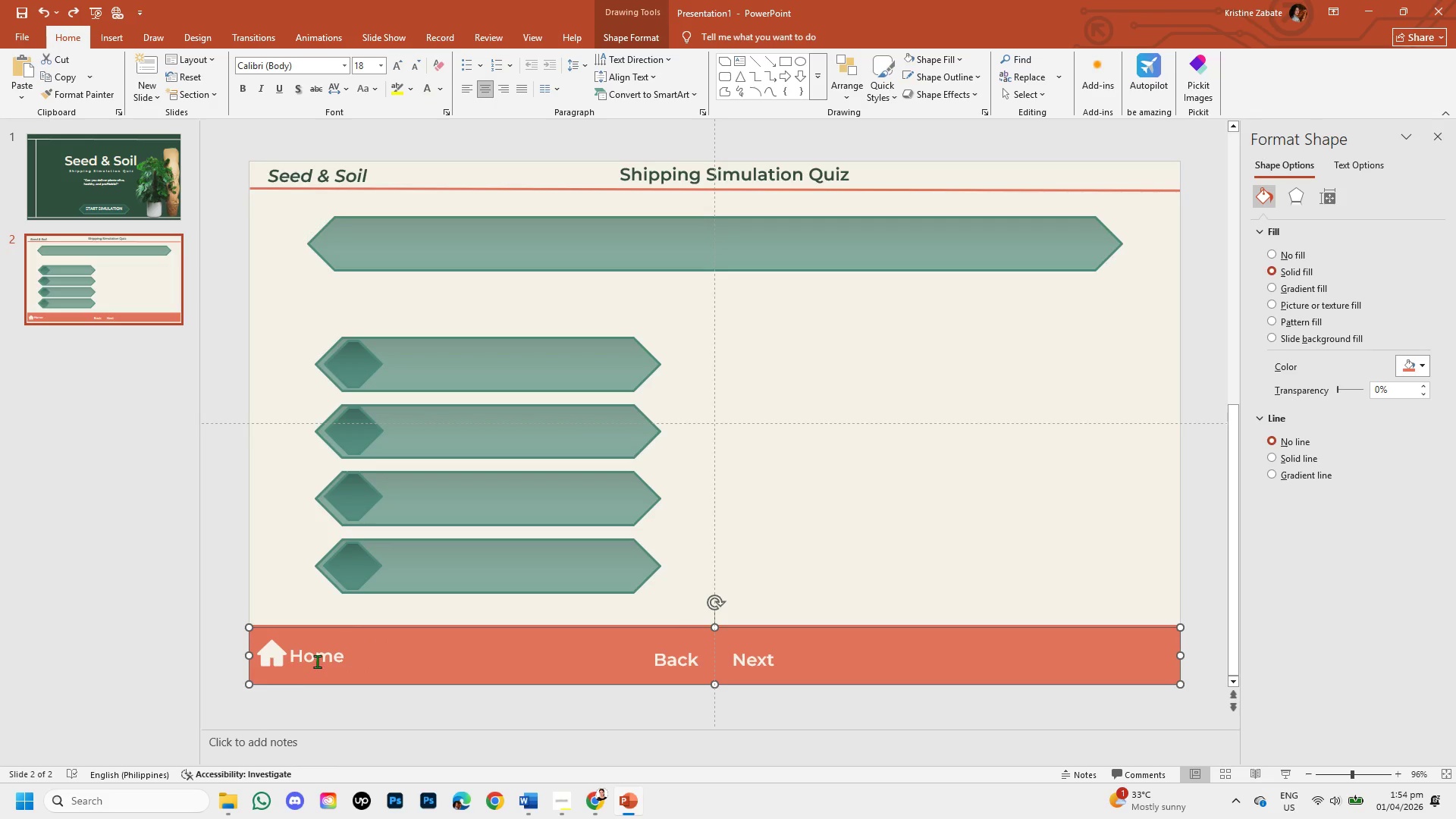 
left_click([317, 661])
 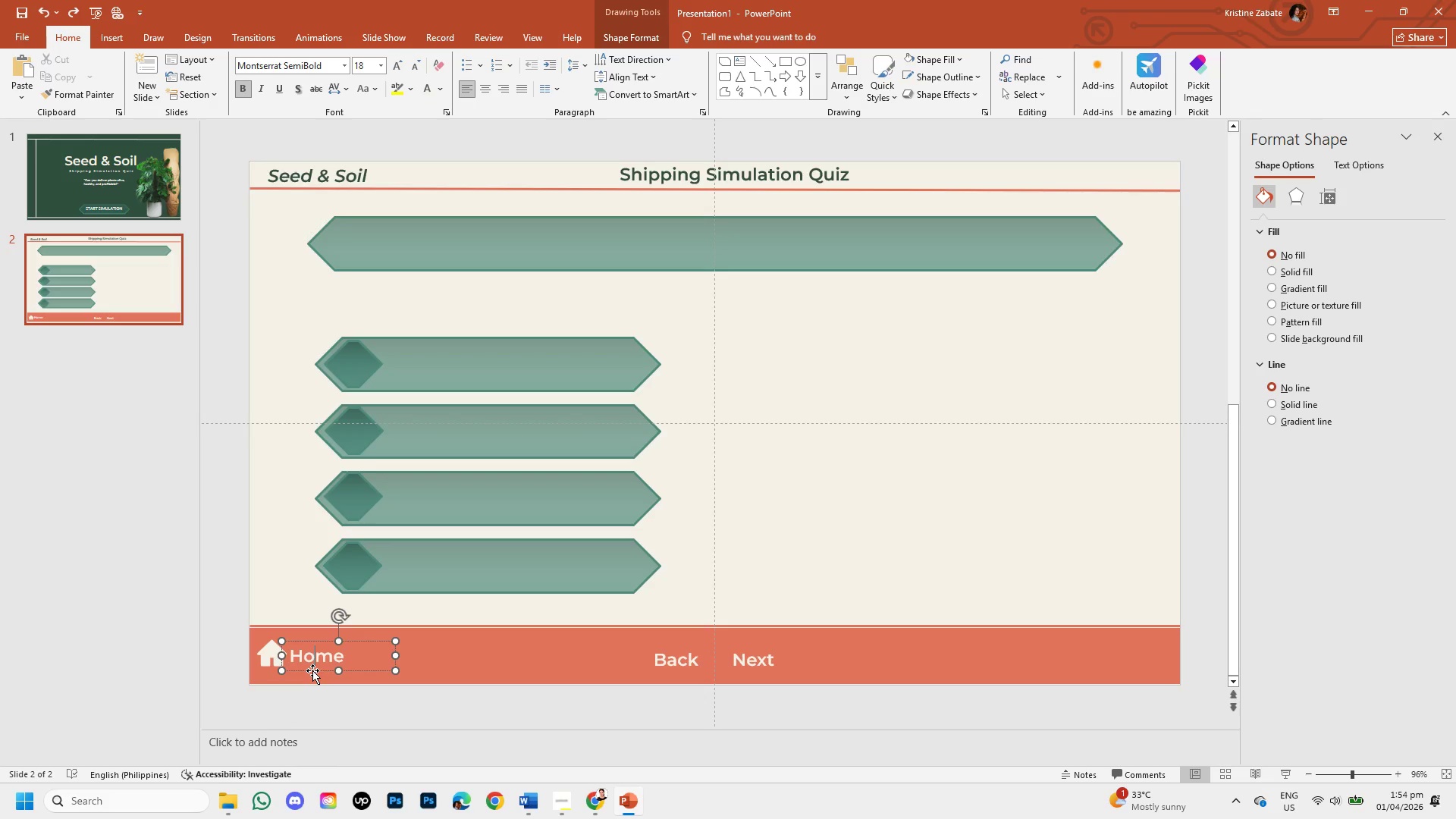 
left_click([312, 670])
 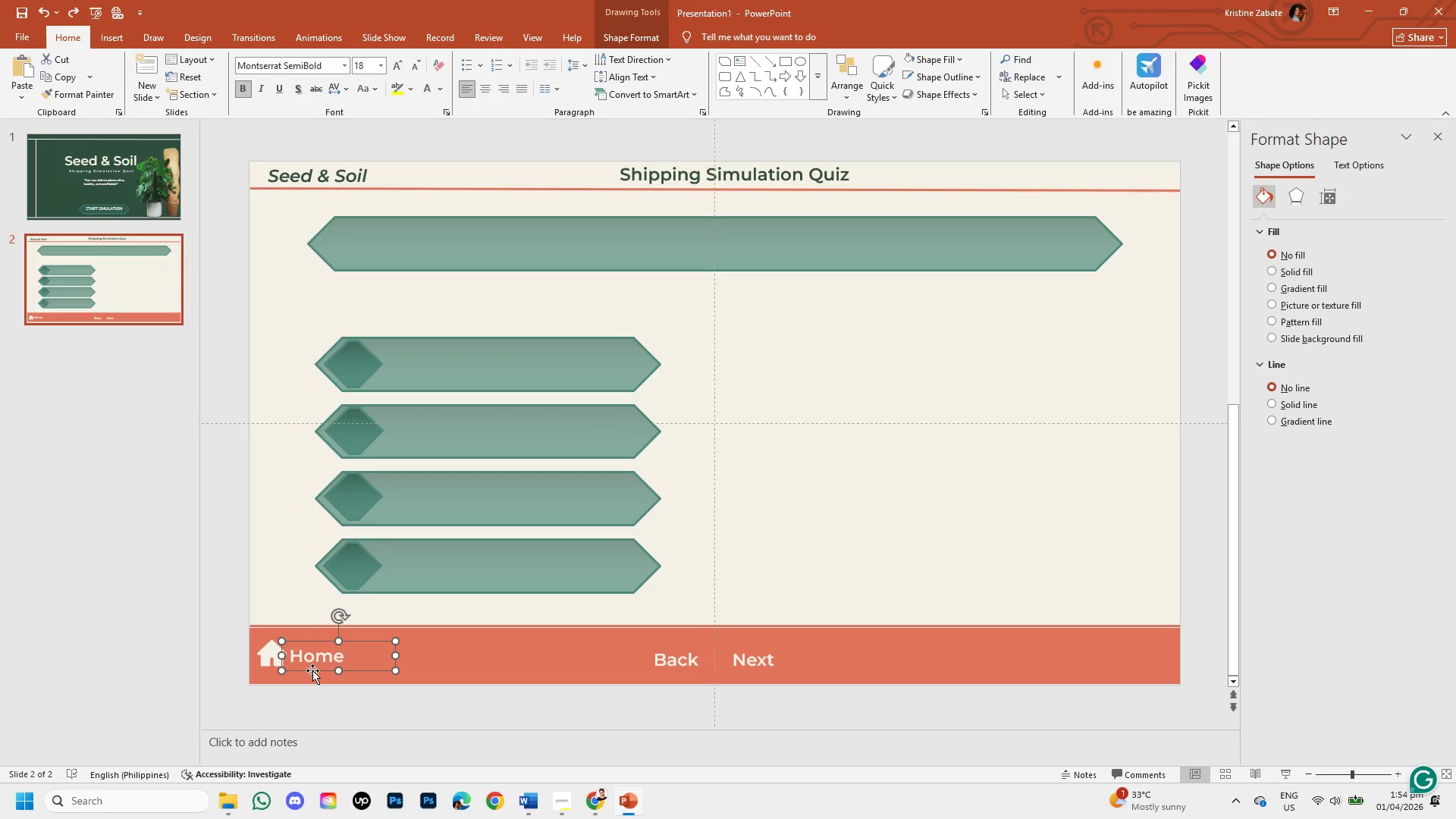 
key(ArrowRight)
 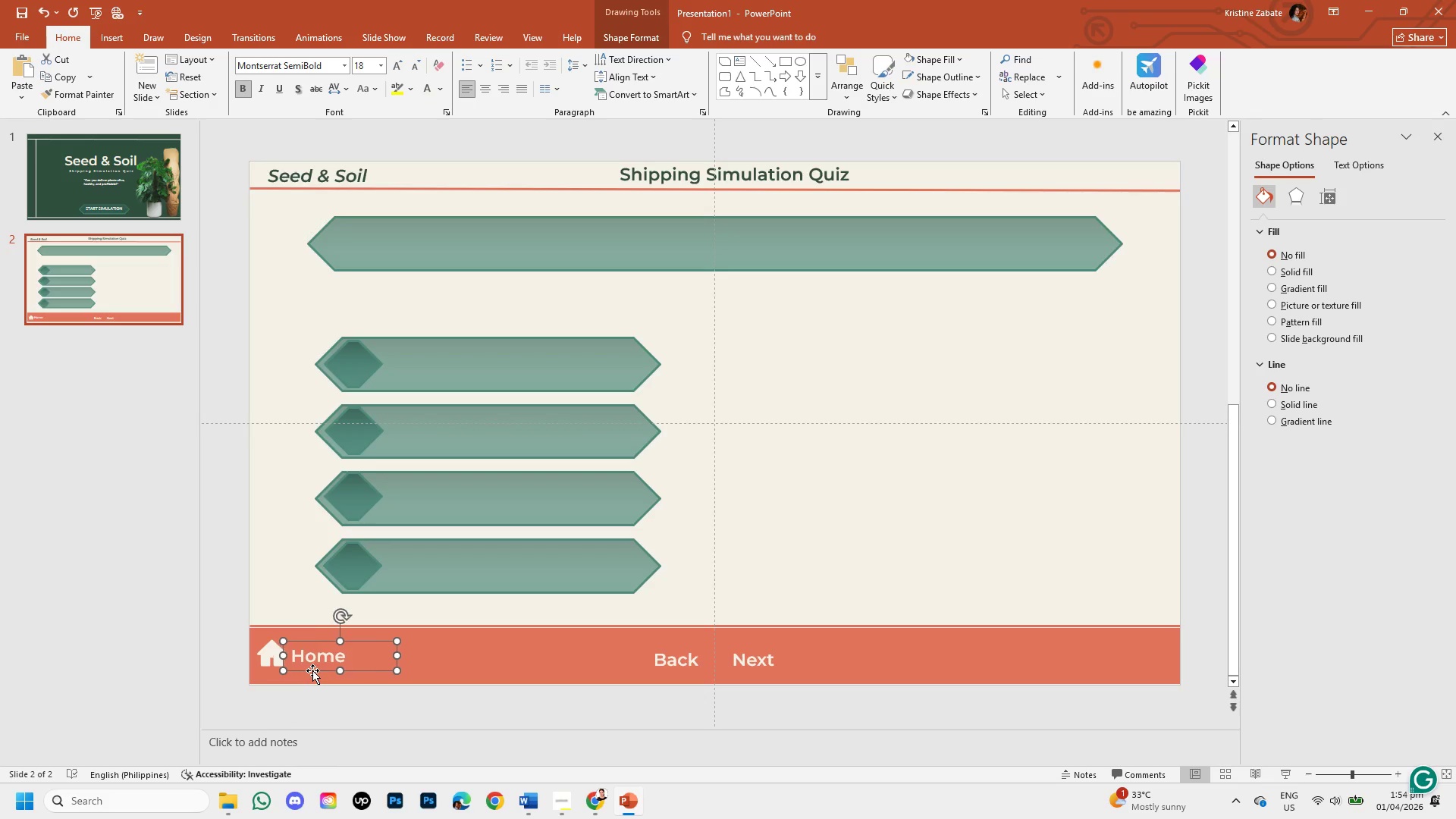 
key(ArrowRight)
 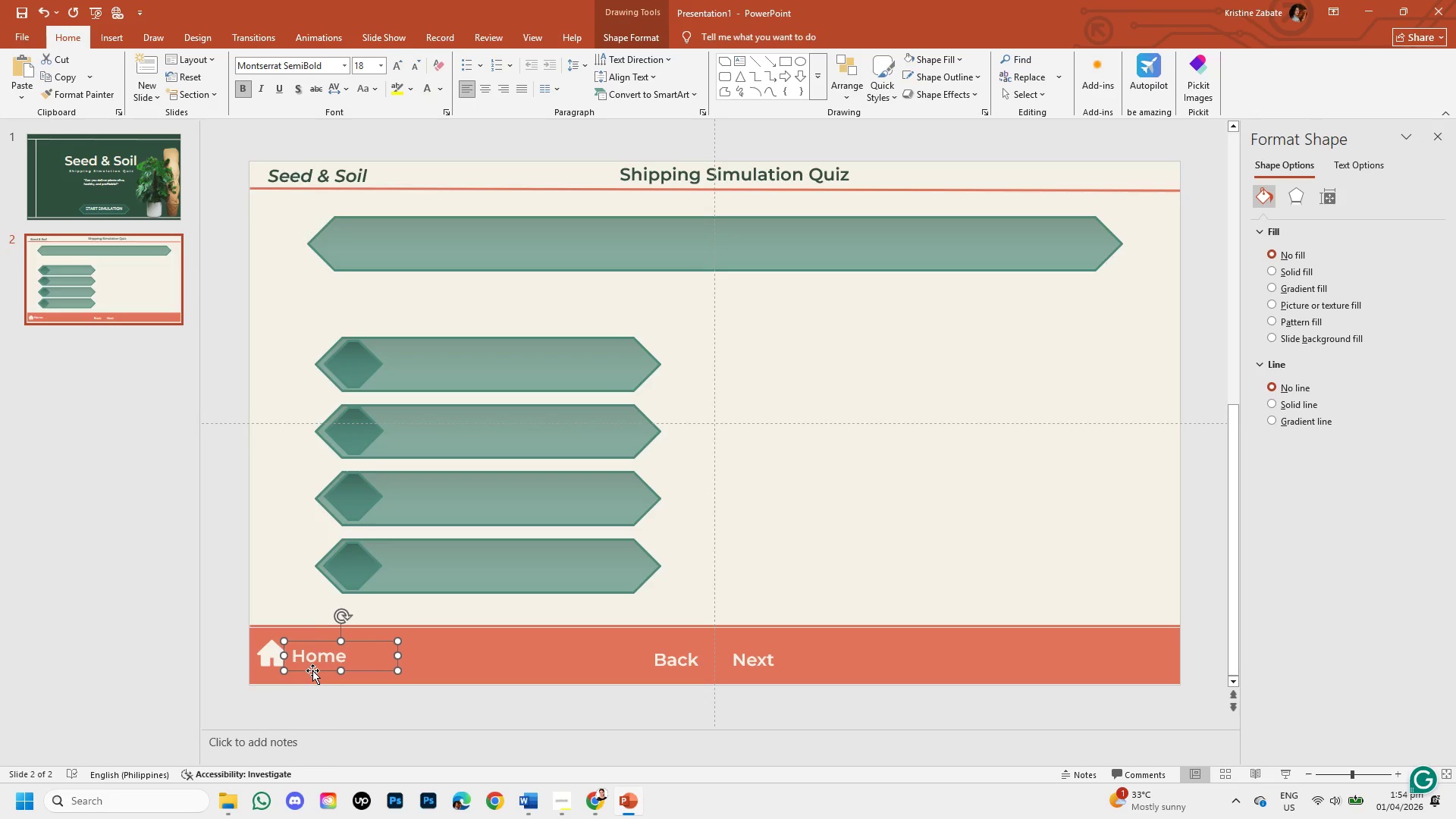 
key(ArrowRight)
 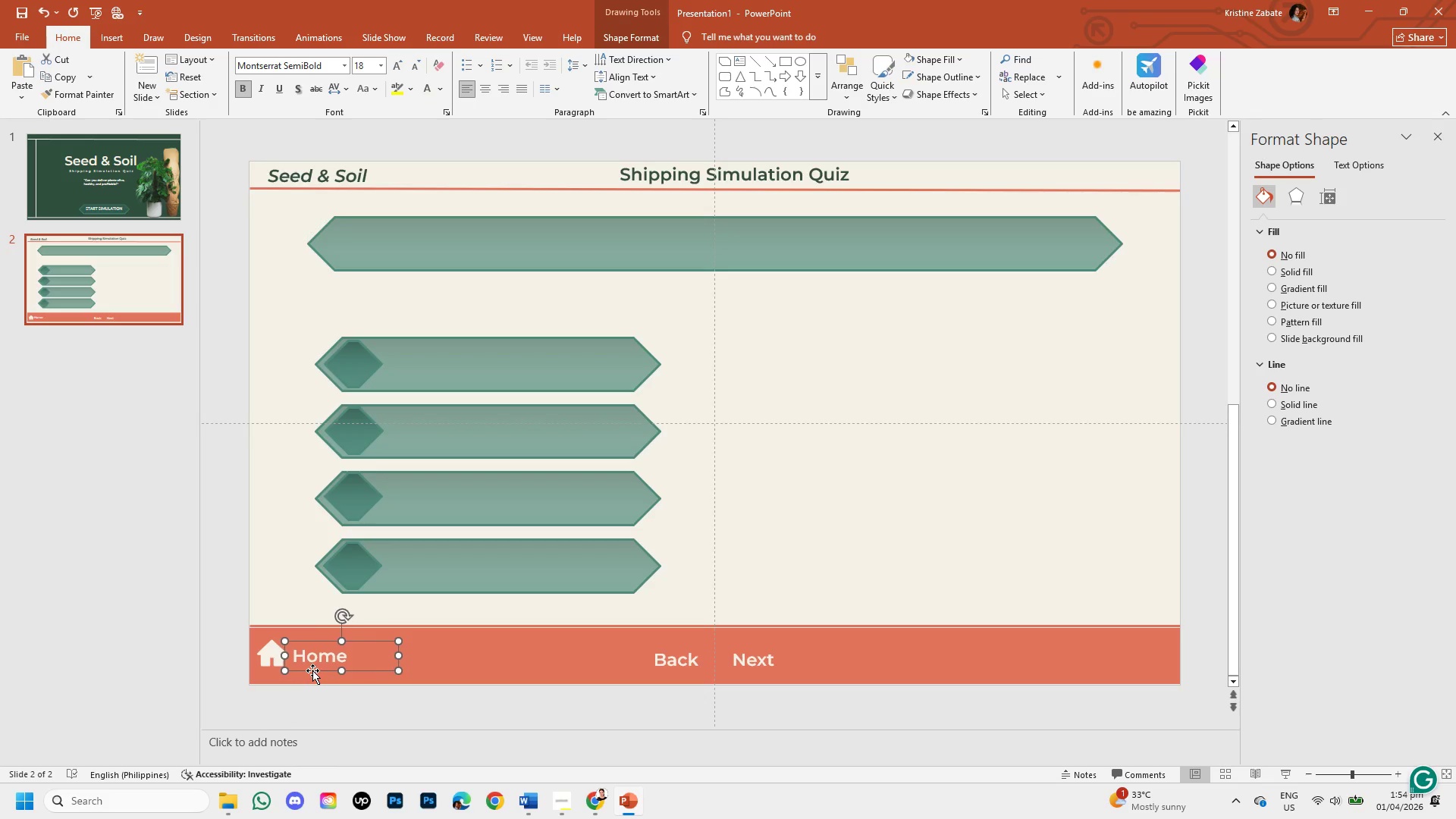 
key(ArrowRight)
 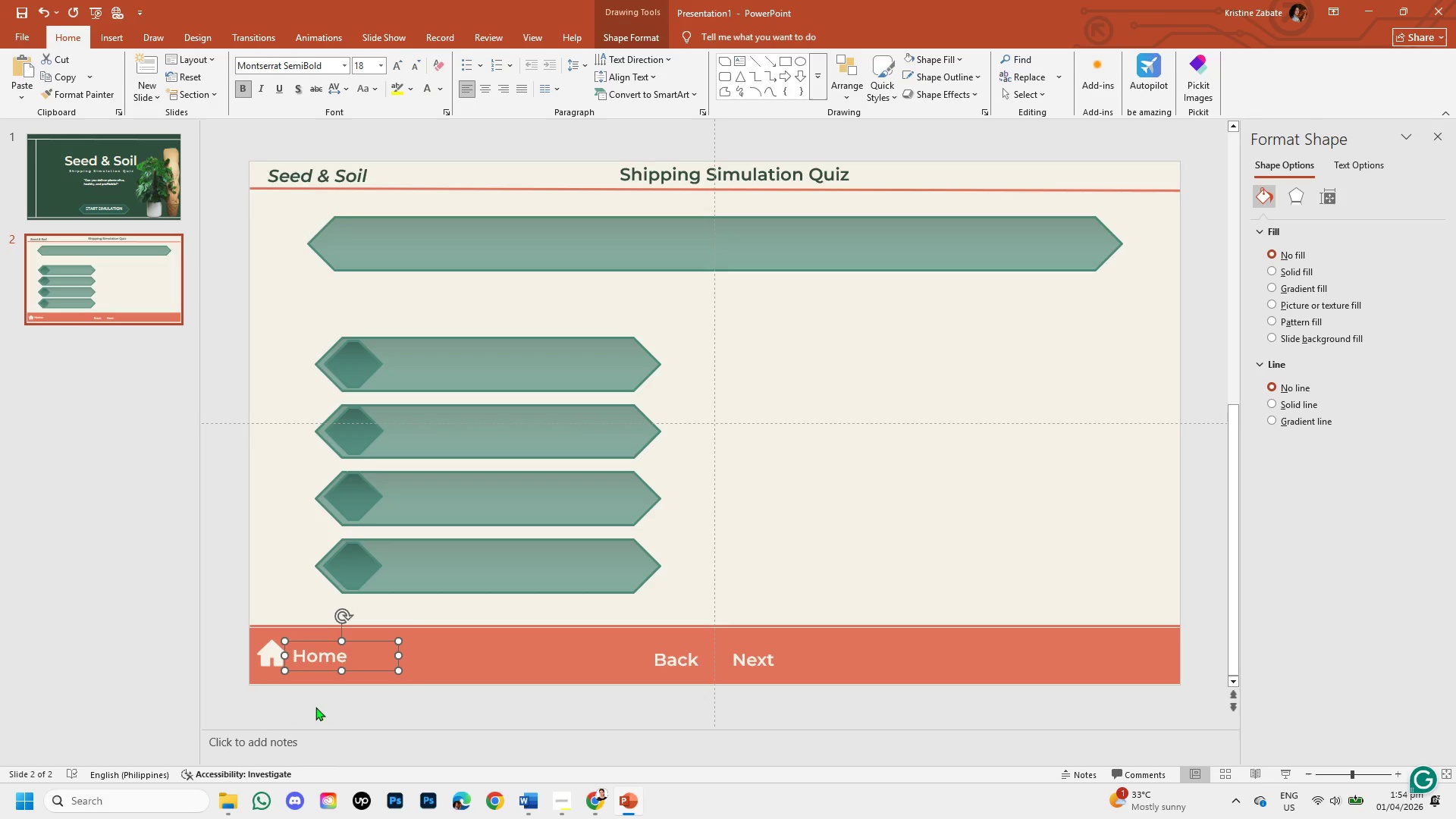 
left_click([315, 707])
 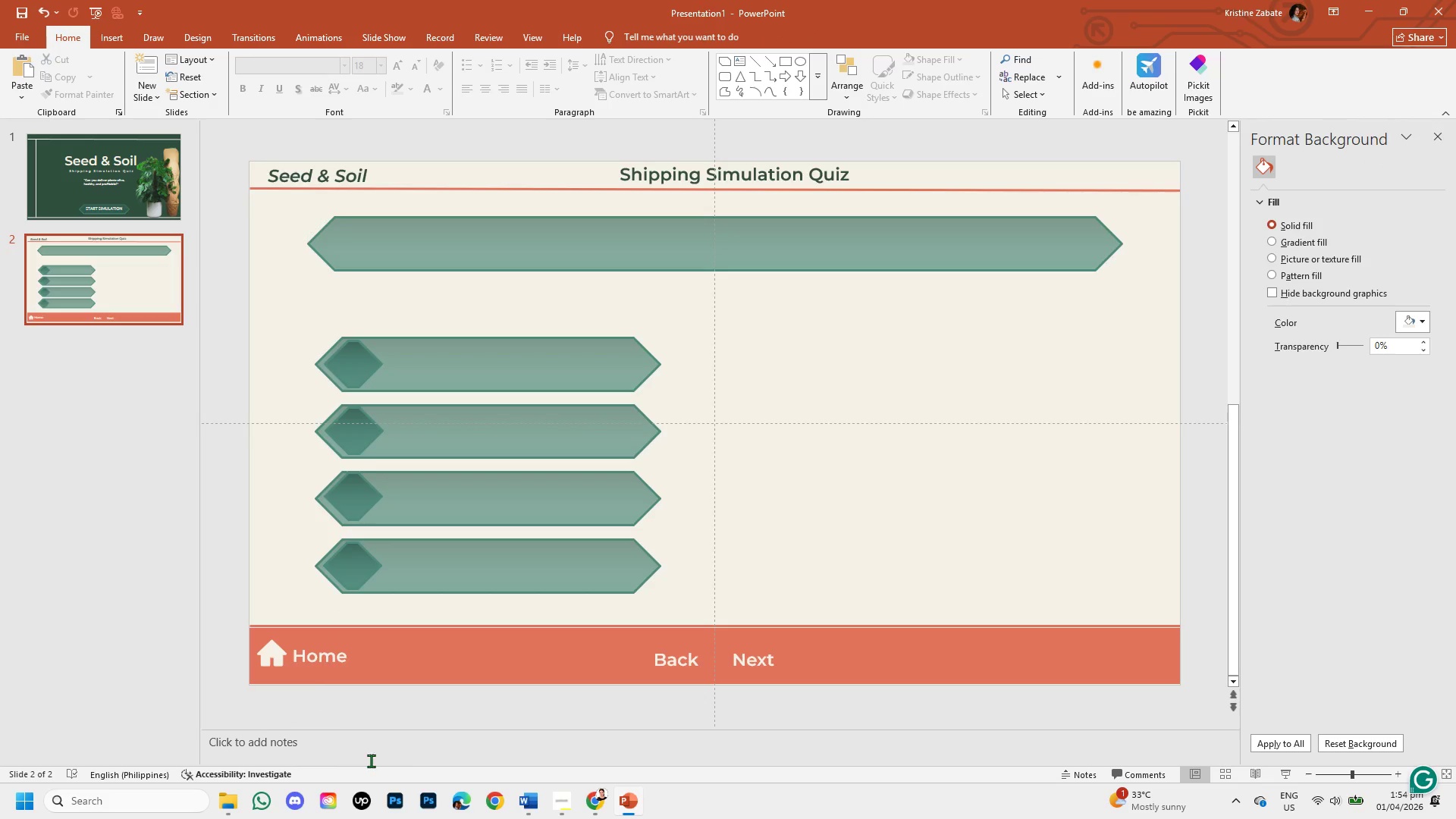 
wait(6.61)
 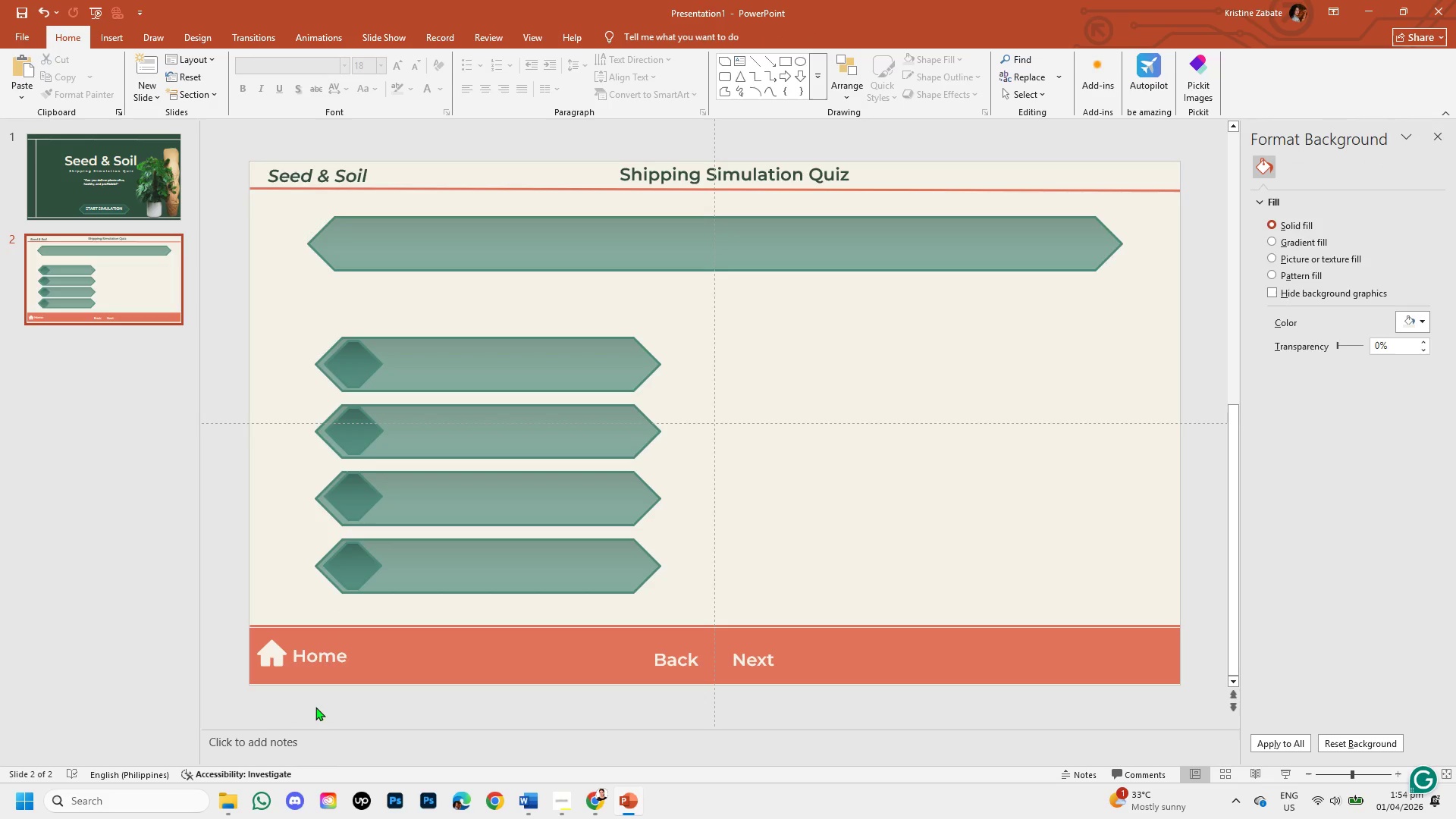 
left_click([596, 807])
 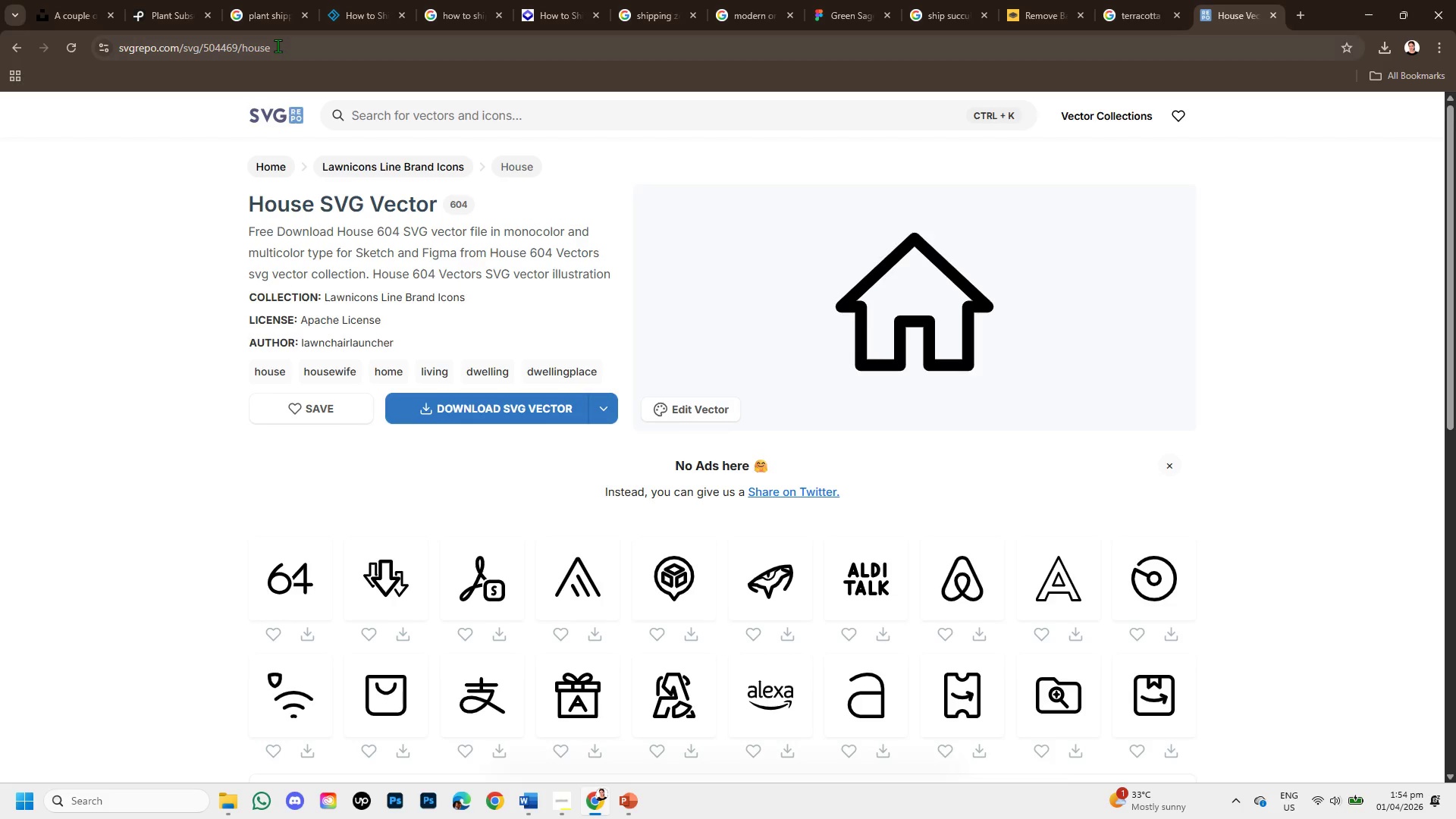 
left_click_drag(start_coordinate=[278, 46], to_coordinate=[49, 52])
 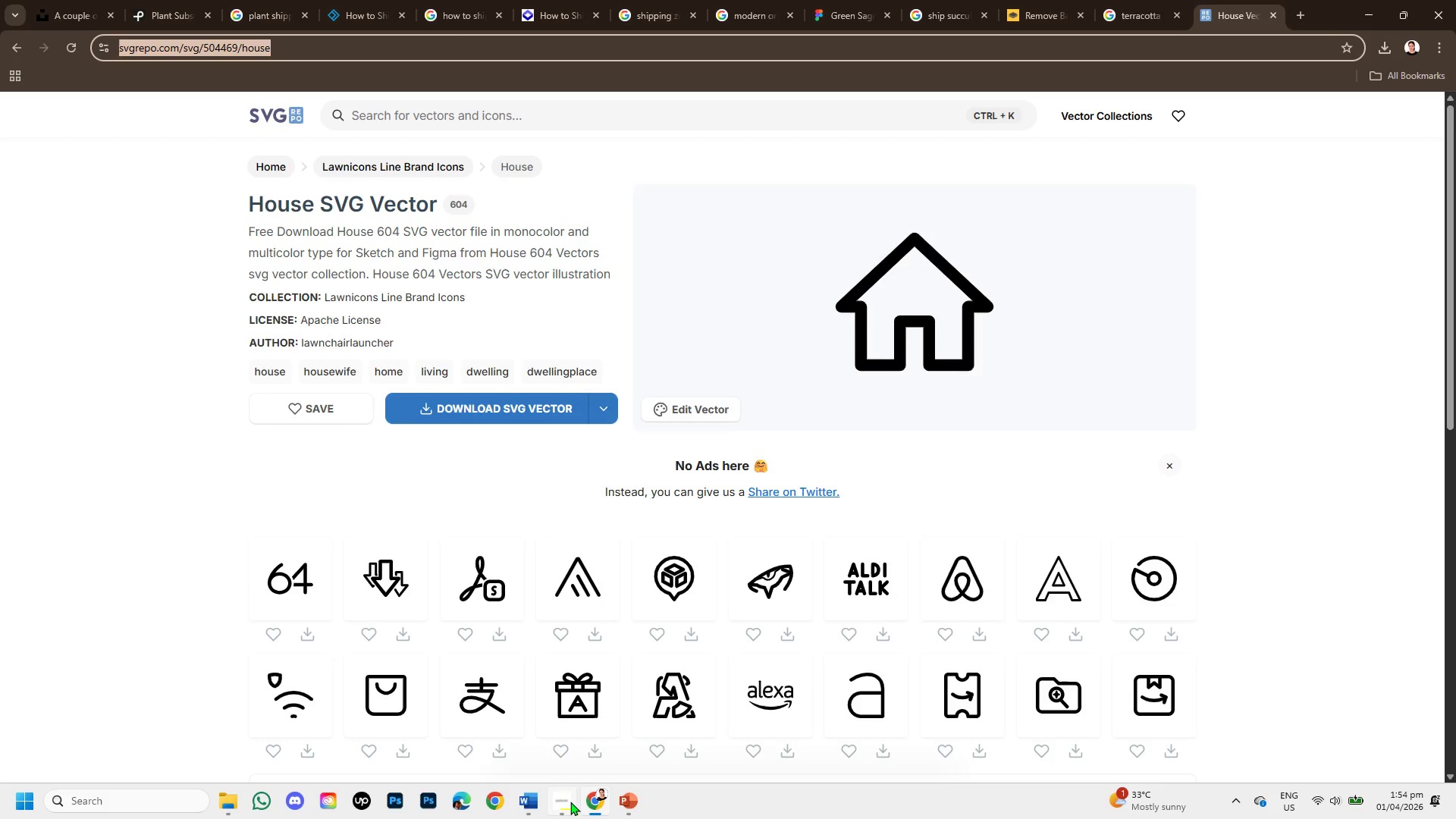 
left_click([533, 804])
 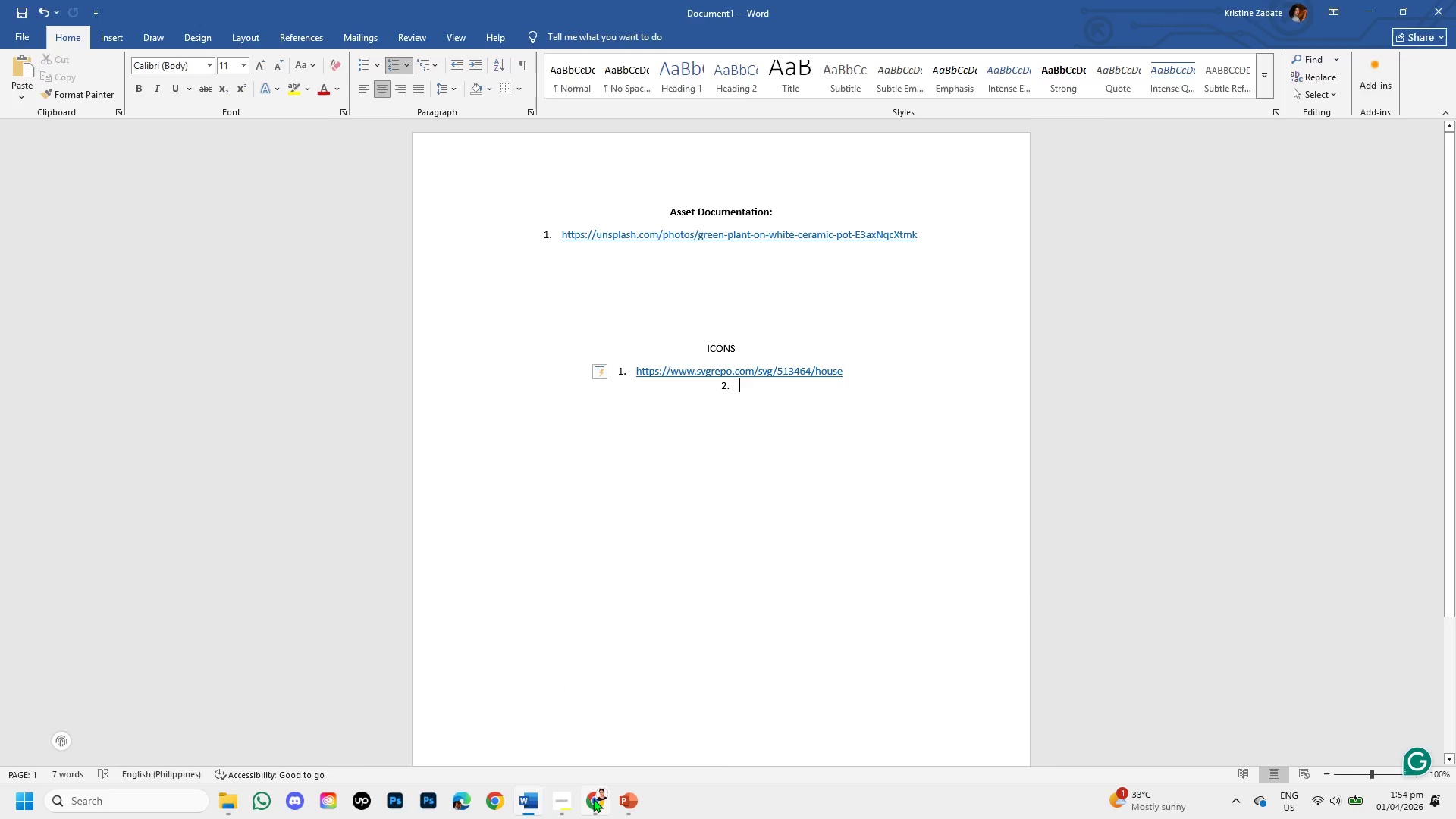 
key(Control+C)
 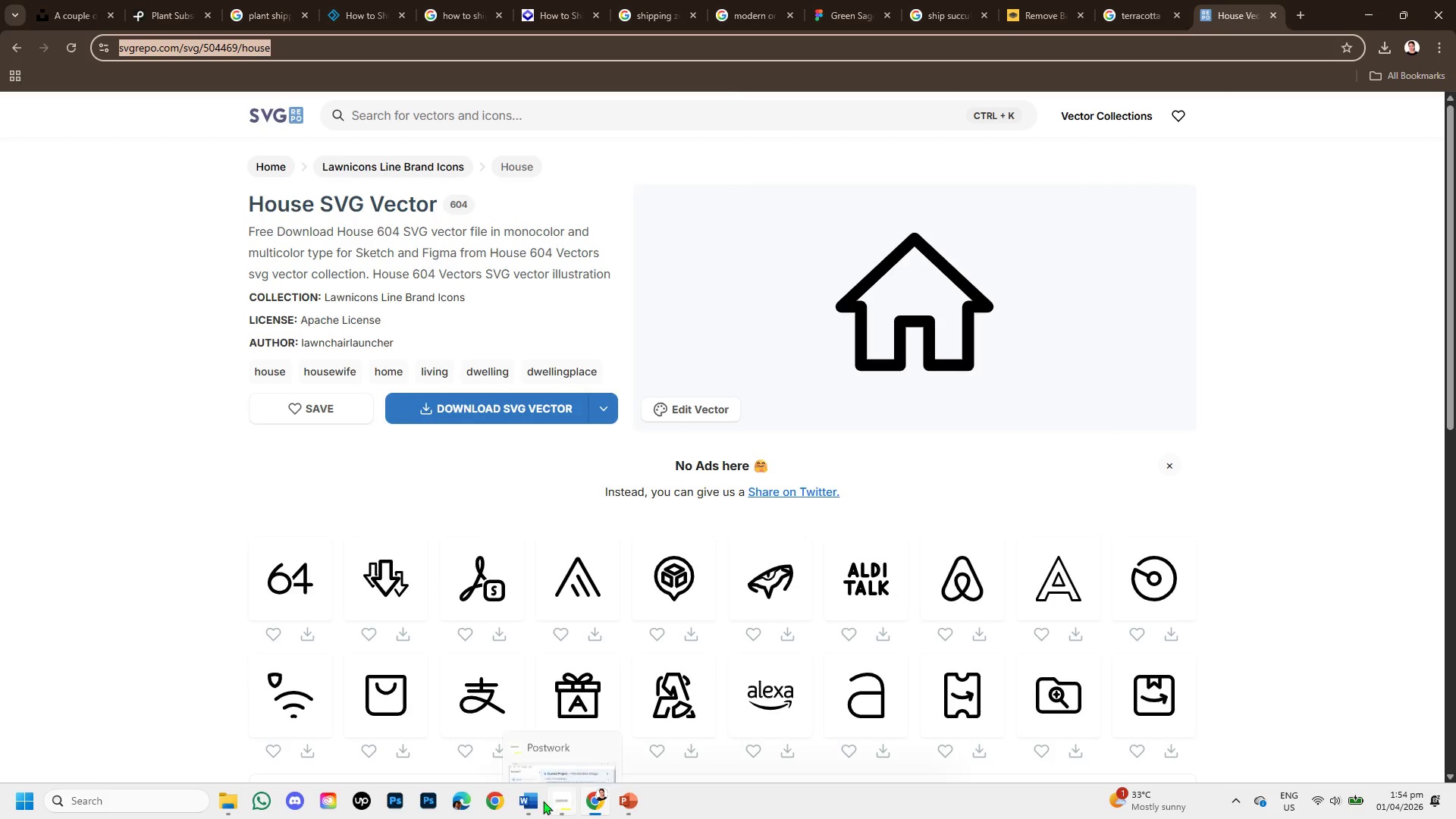 
left_click([530, 799])
 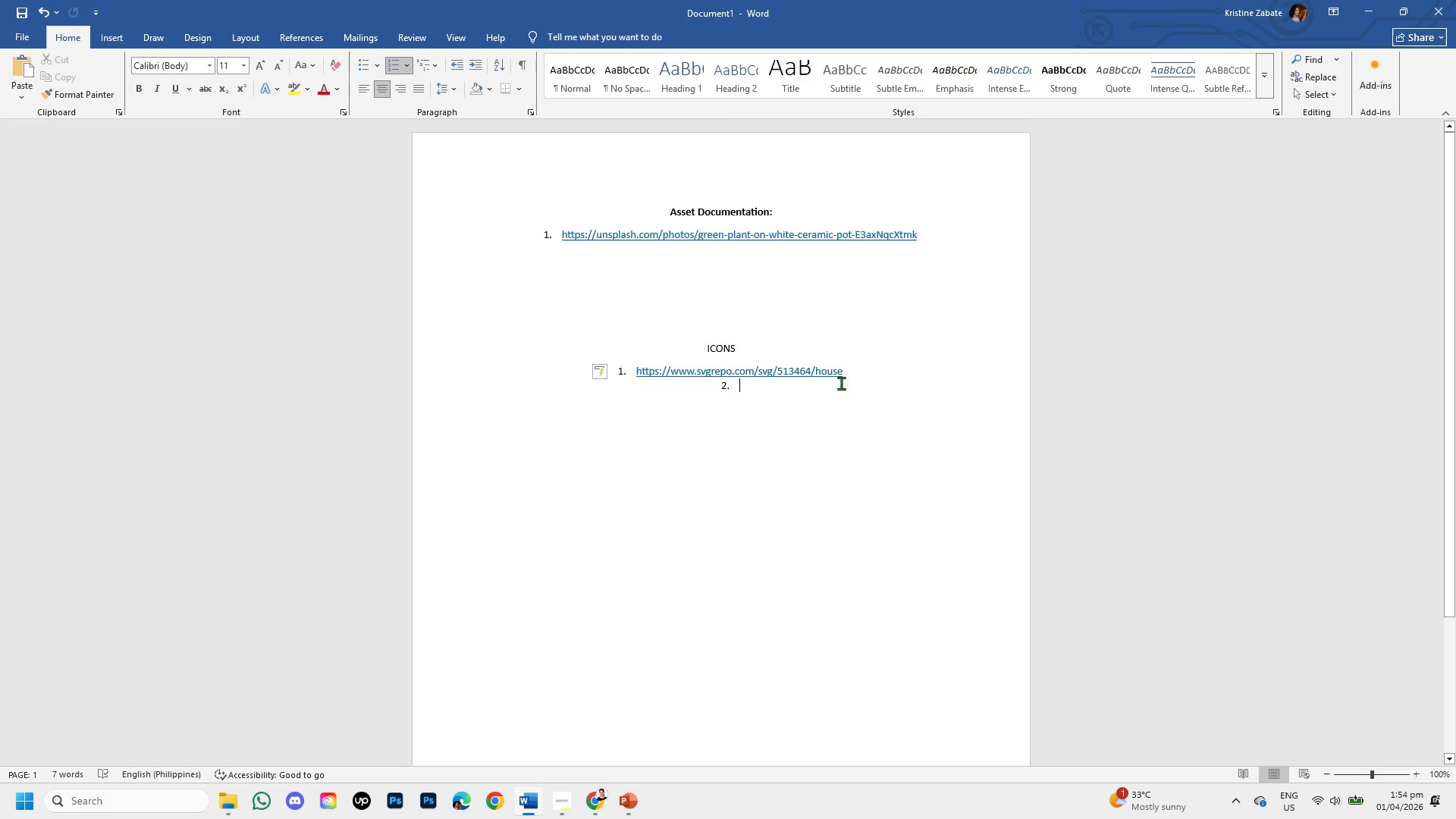 
left_click_drag(start_coordinate=[847, 375], to_coordinate=[635, 367])
 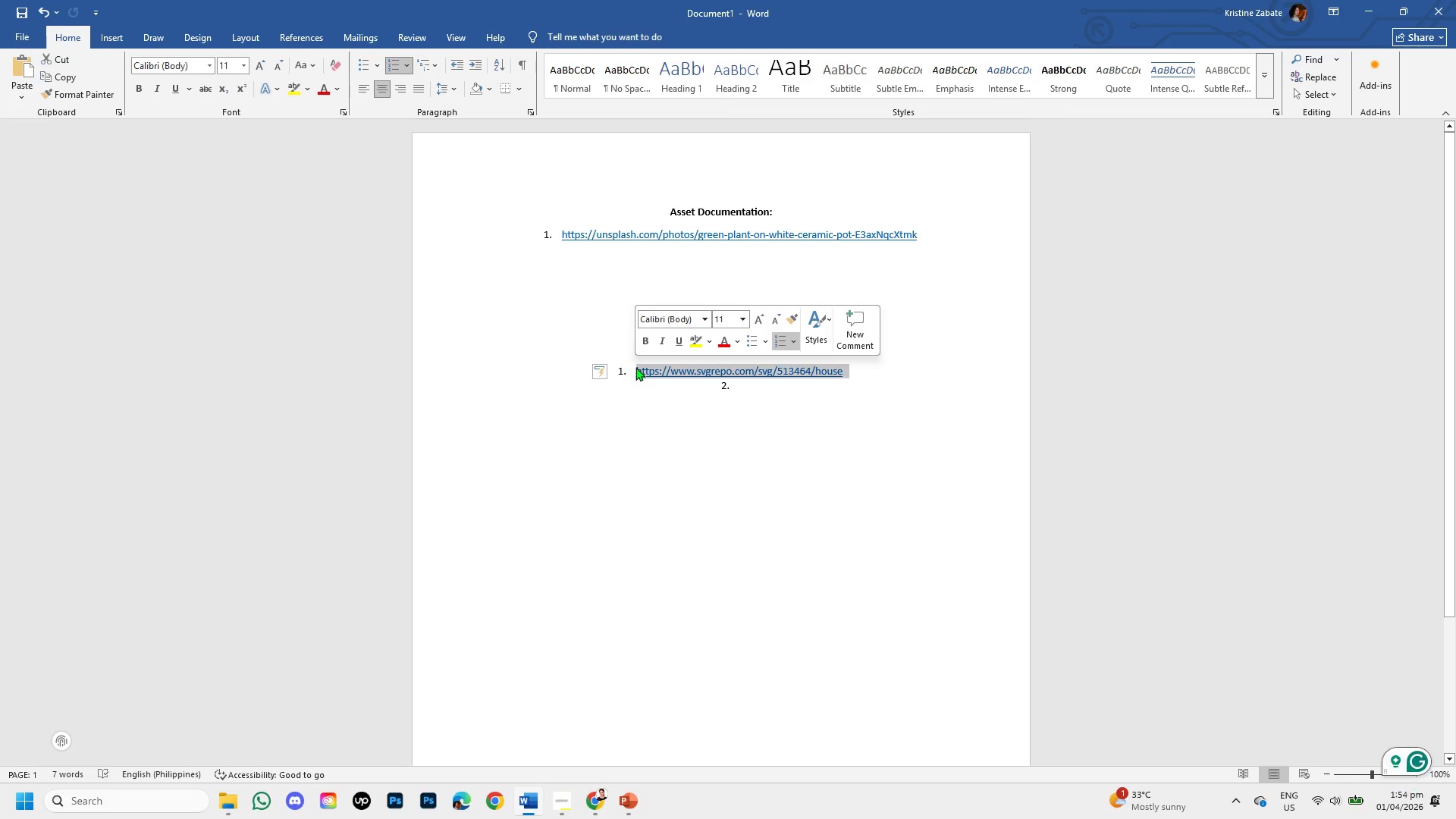 
key(Backspace)
 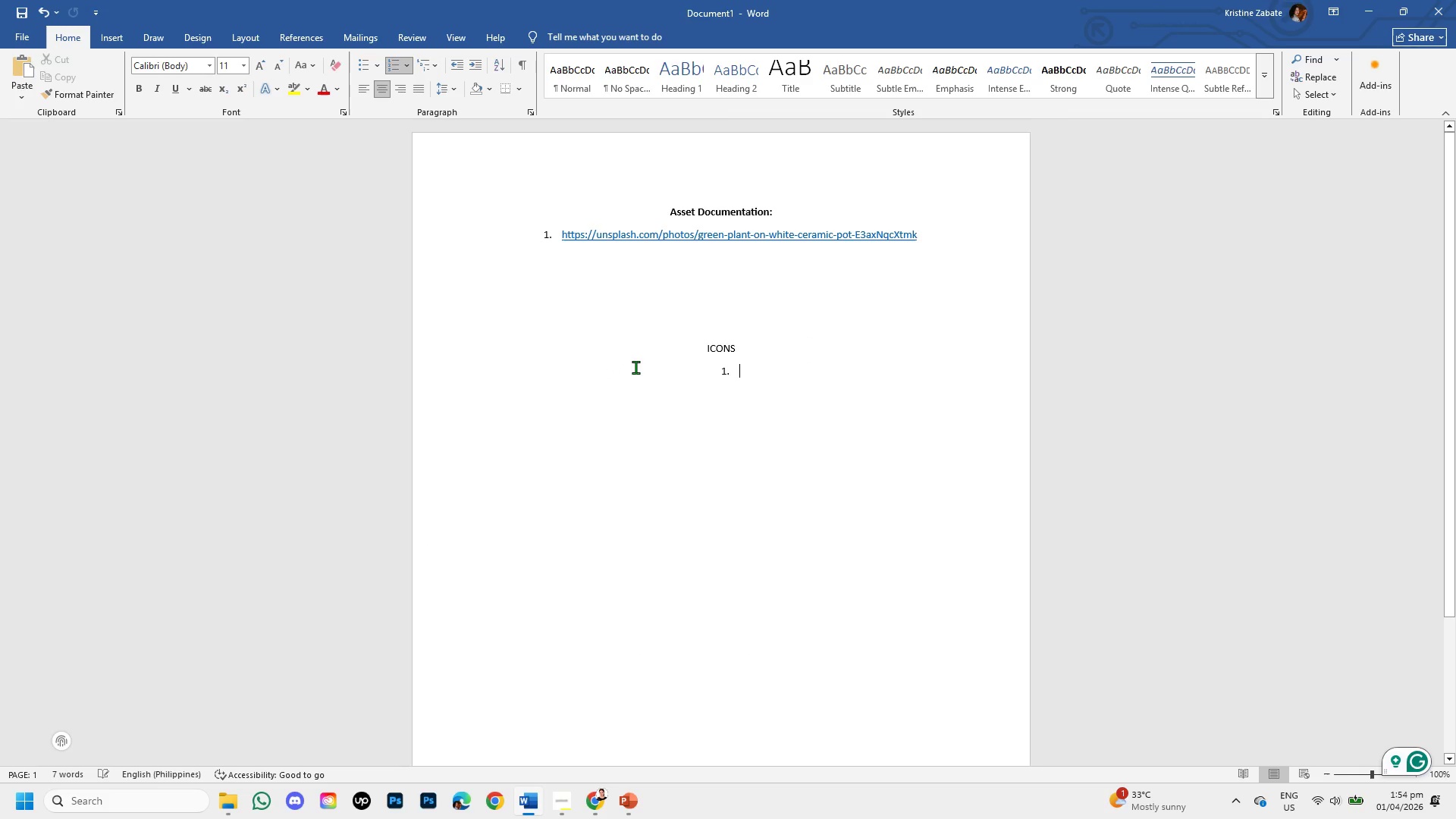 
hold_key(key=ControlLeft, duration=0.98)
 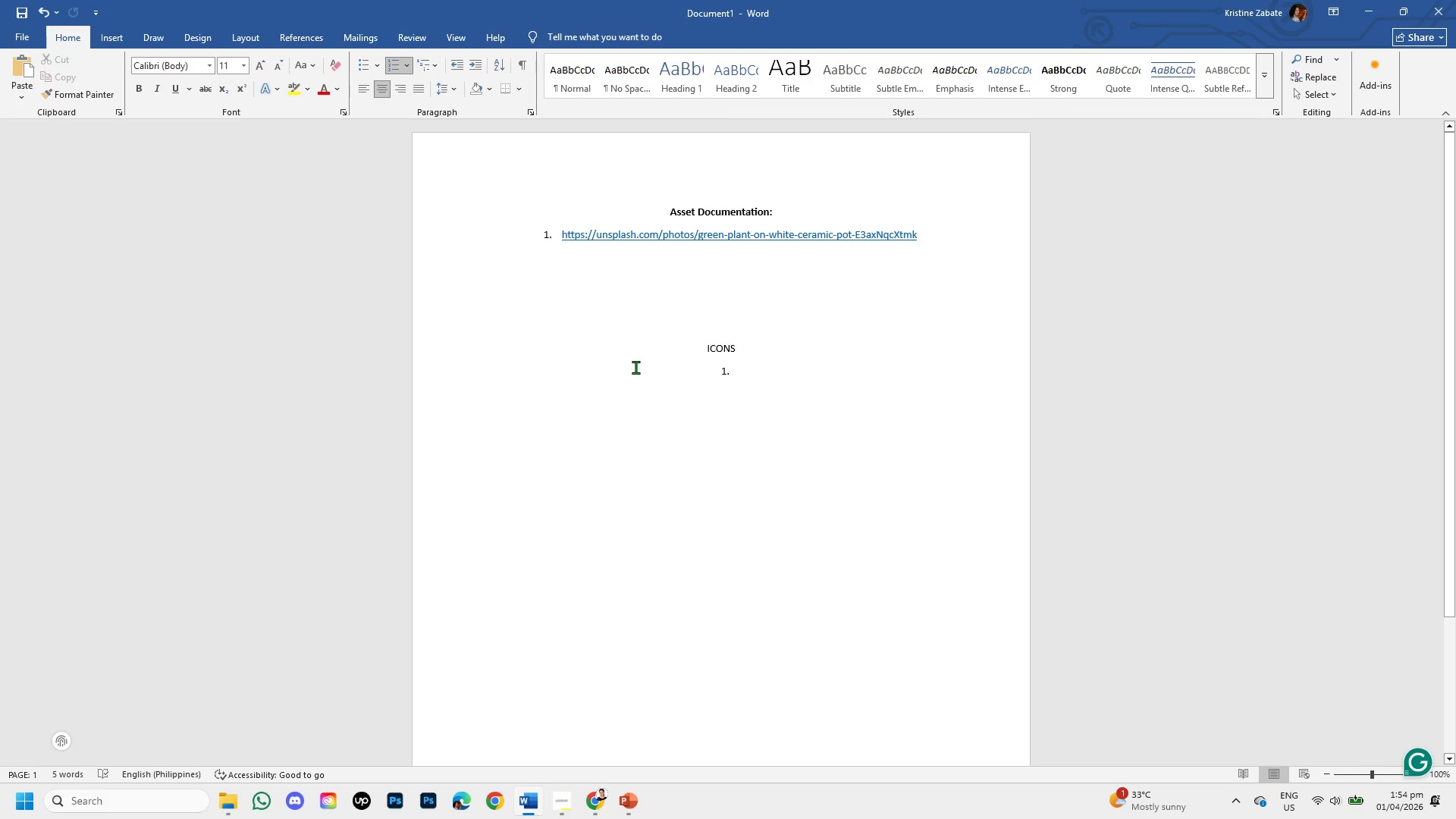 
key(Backspace)
 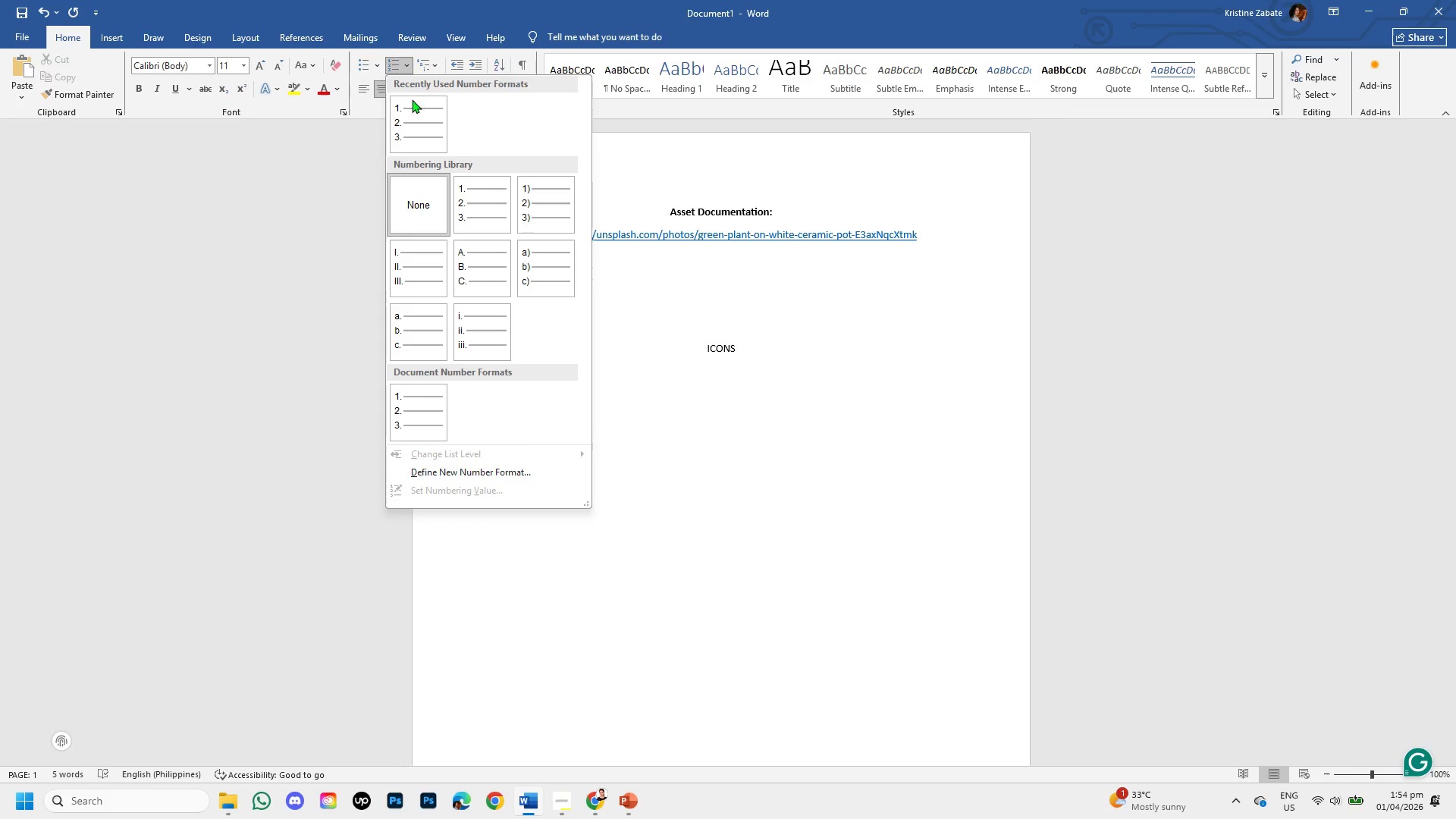 
left_click([460, 208])
 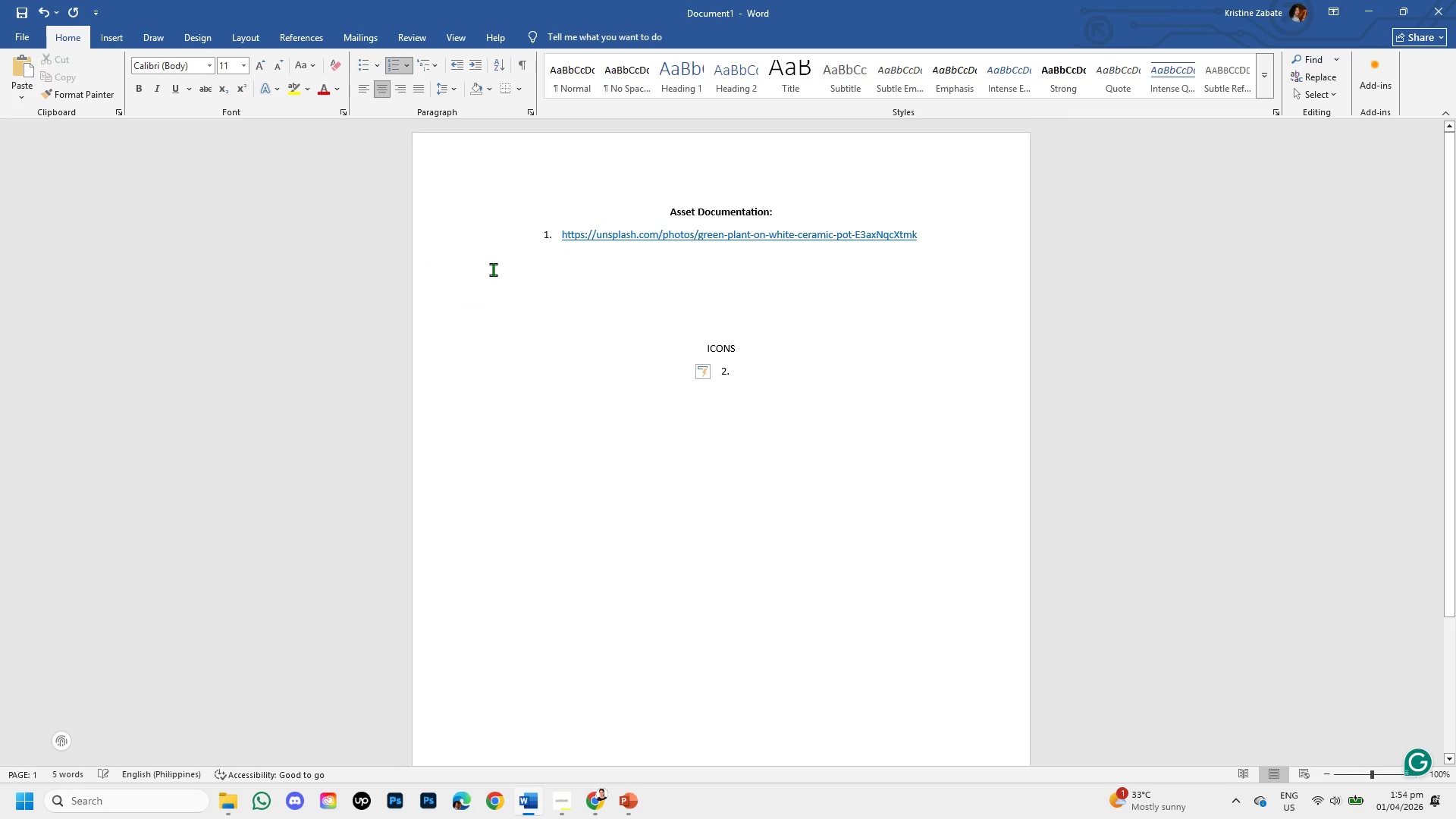 
hold_key(key=ControlLeft, duration=1.5)
 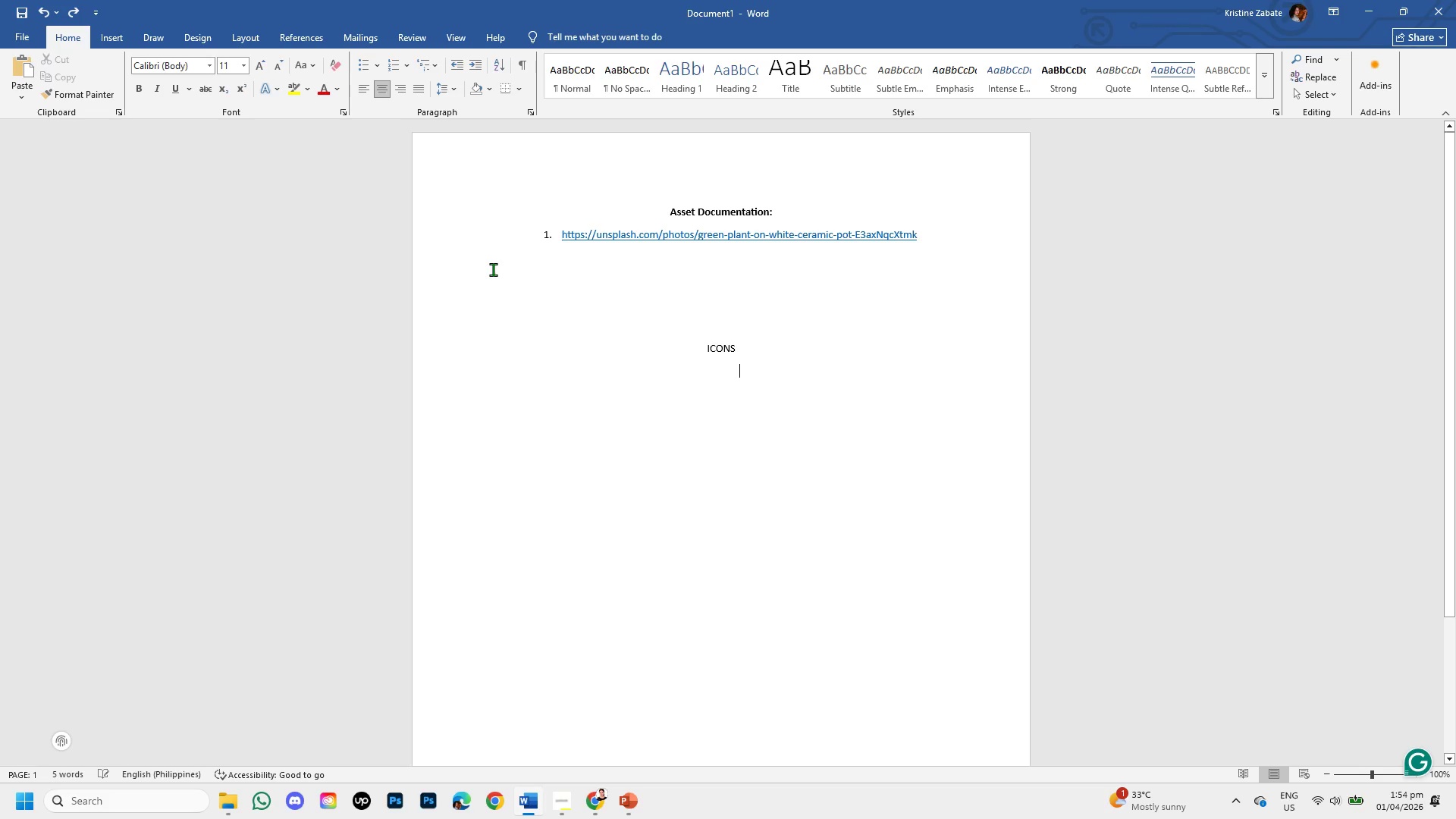 
key(Control+Z)
 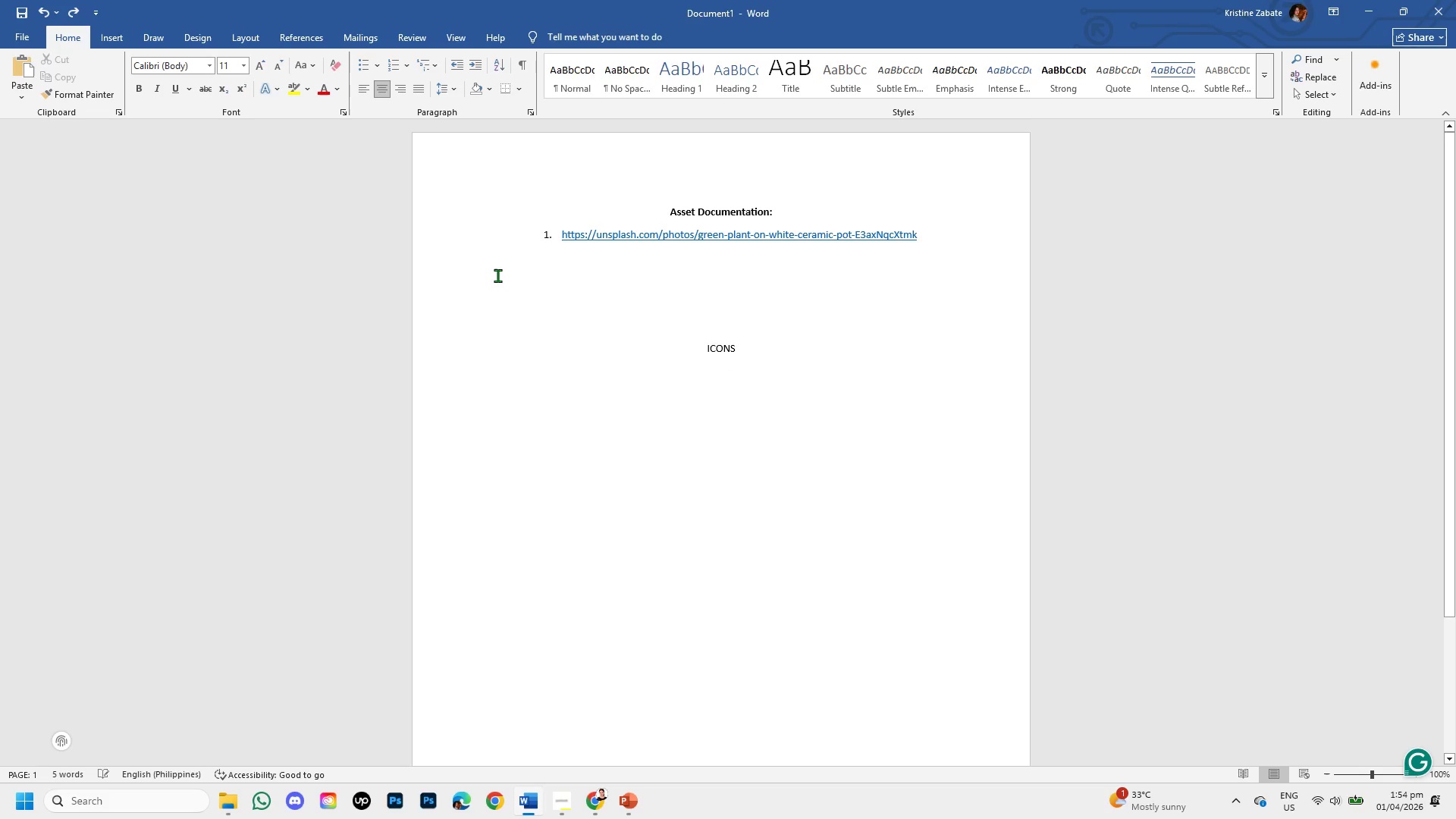 
key(1)
 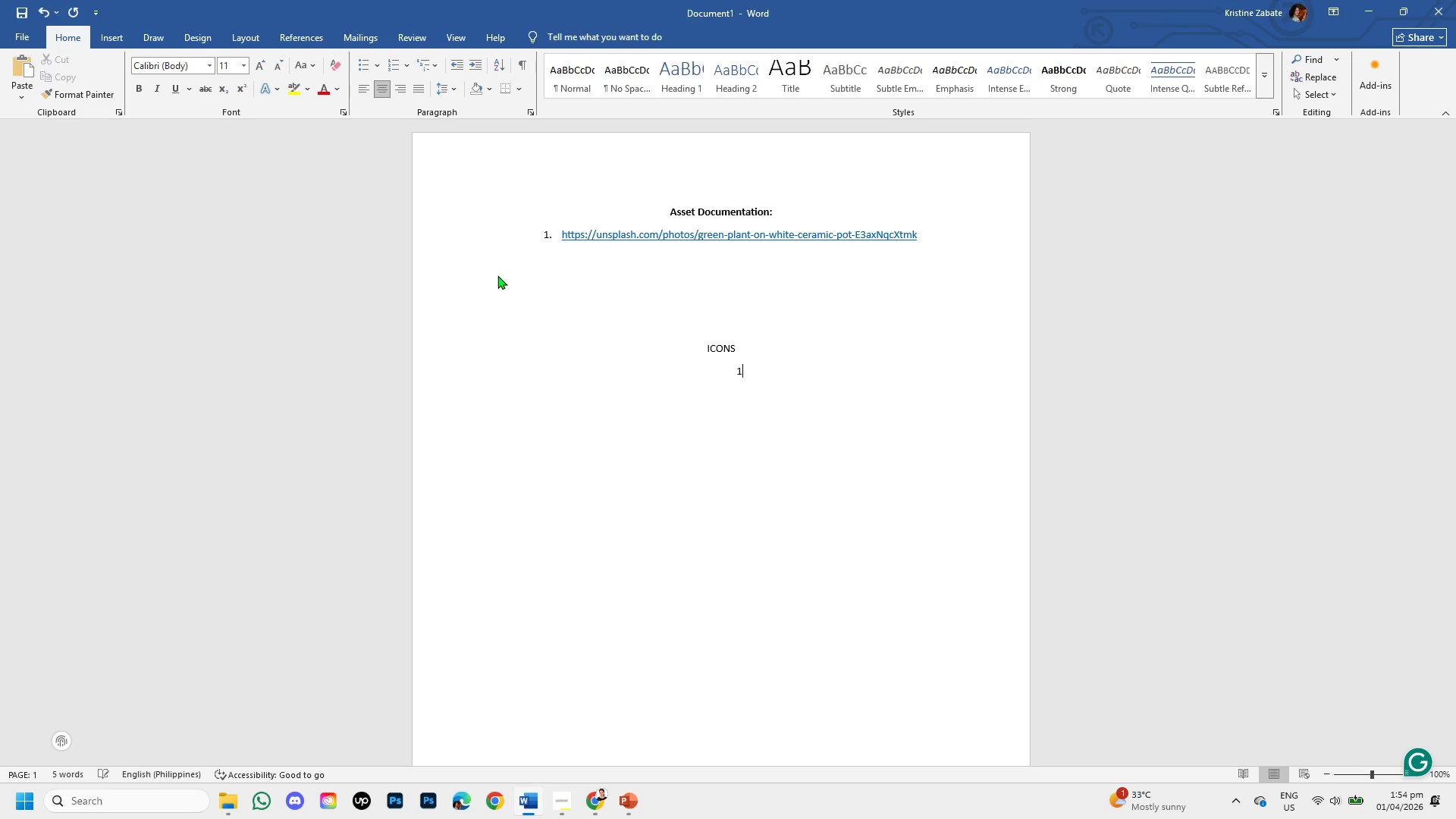 
key(Period)
 